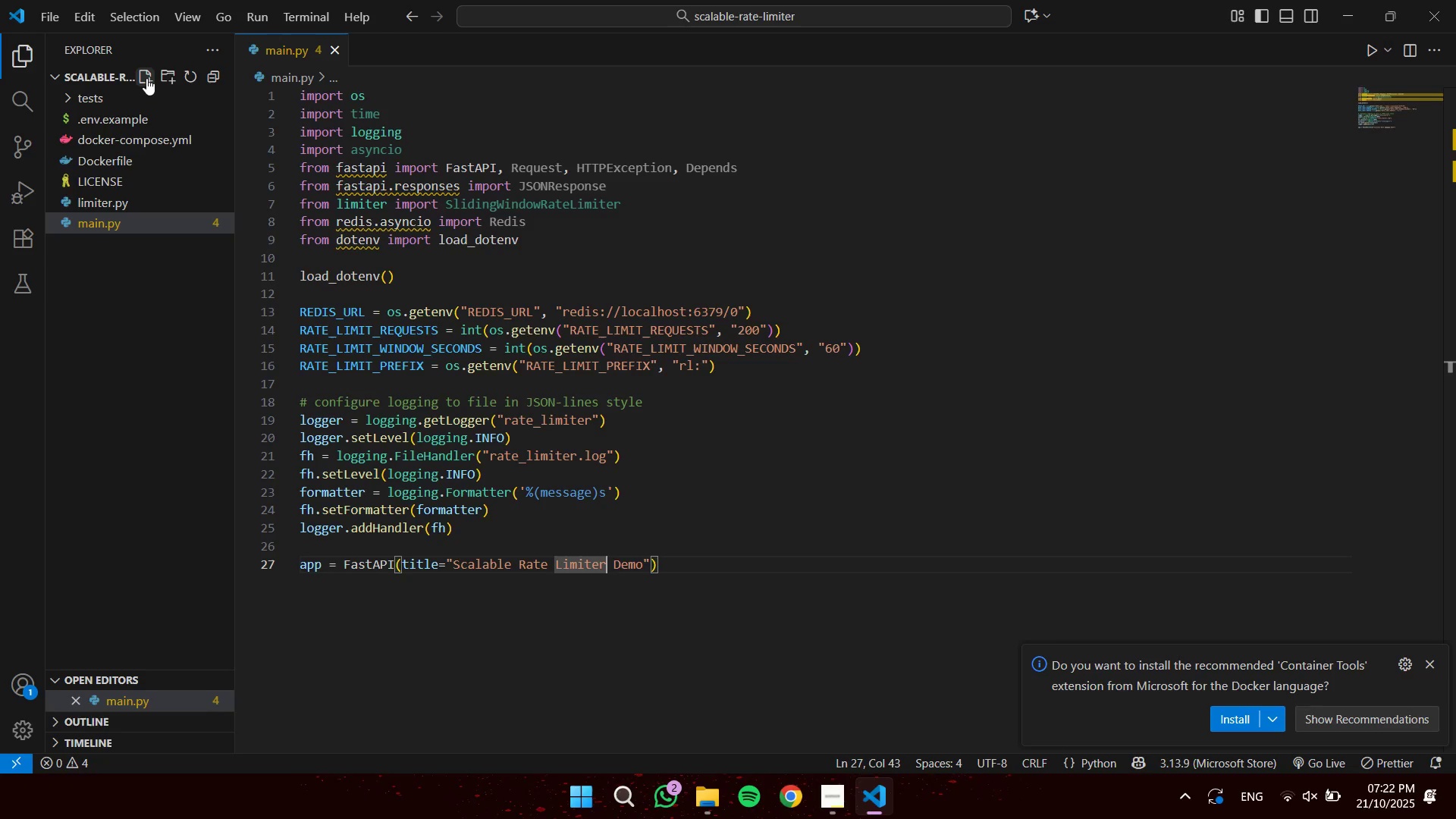 
key(Control+ArrowRight)
 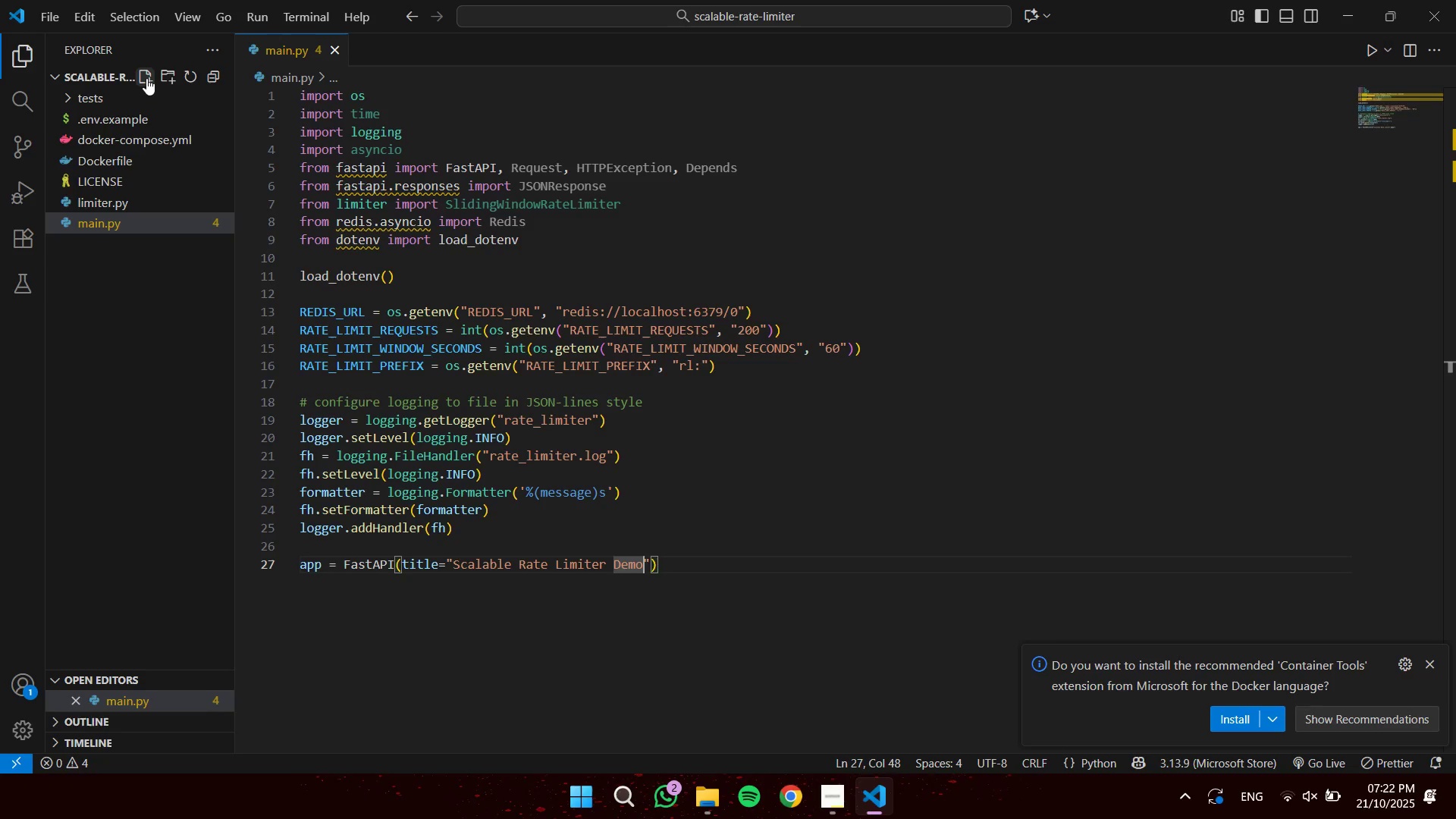 
key(Control+ArrowRight)
 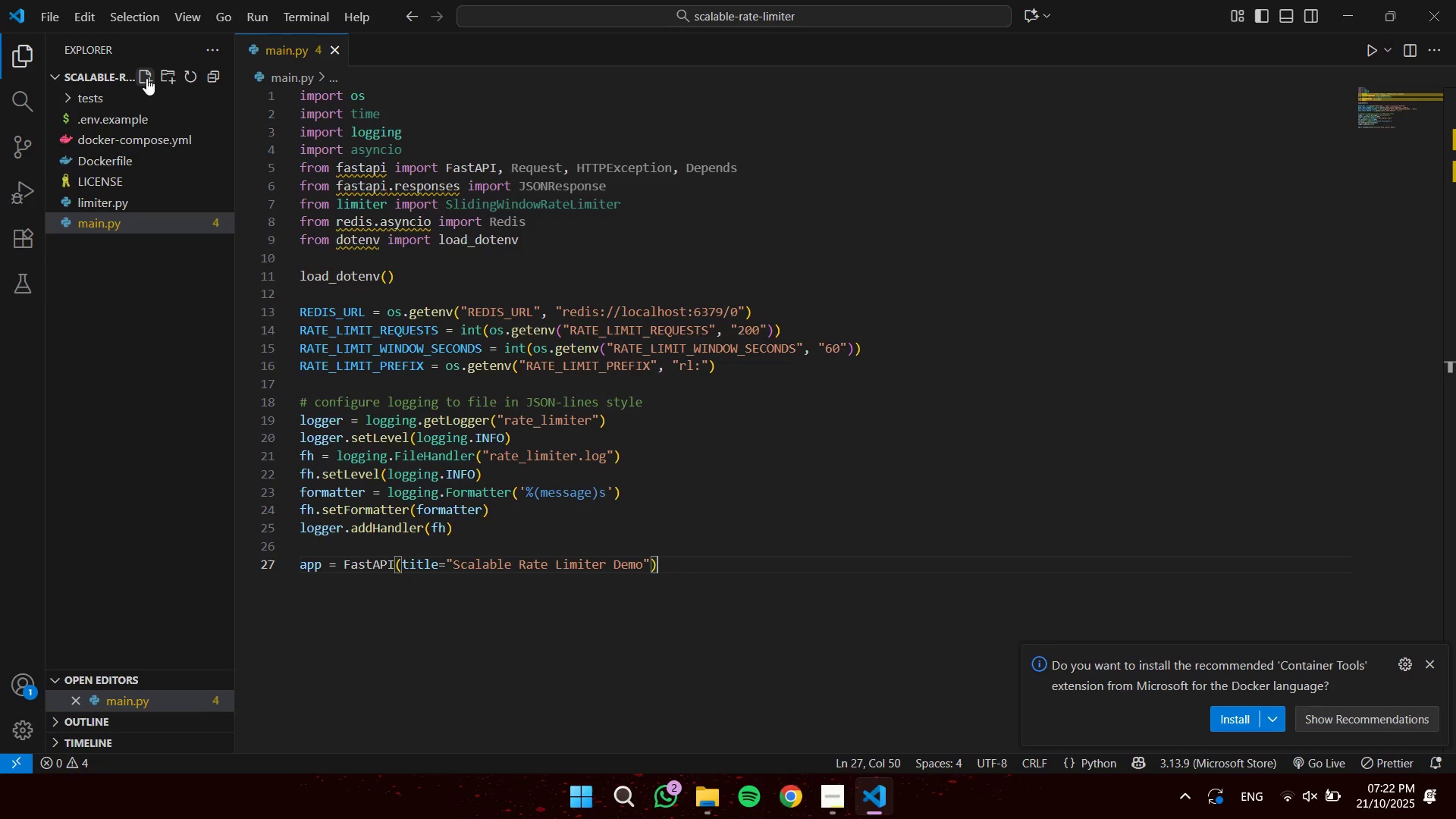 
key(Enter)
 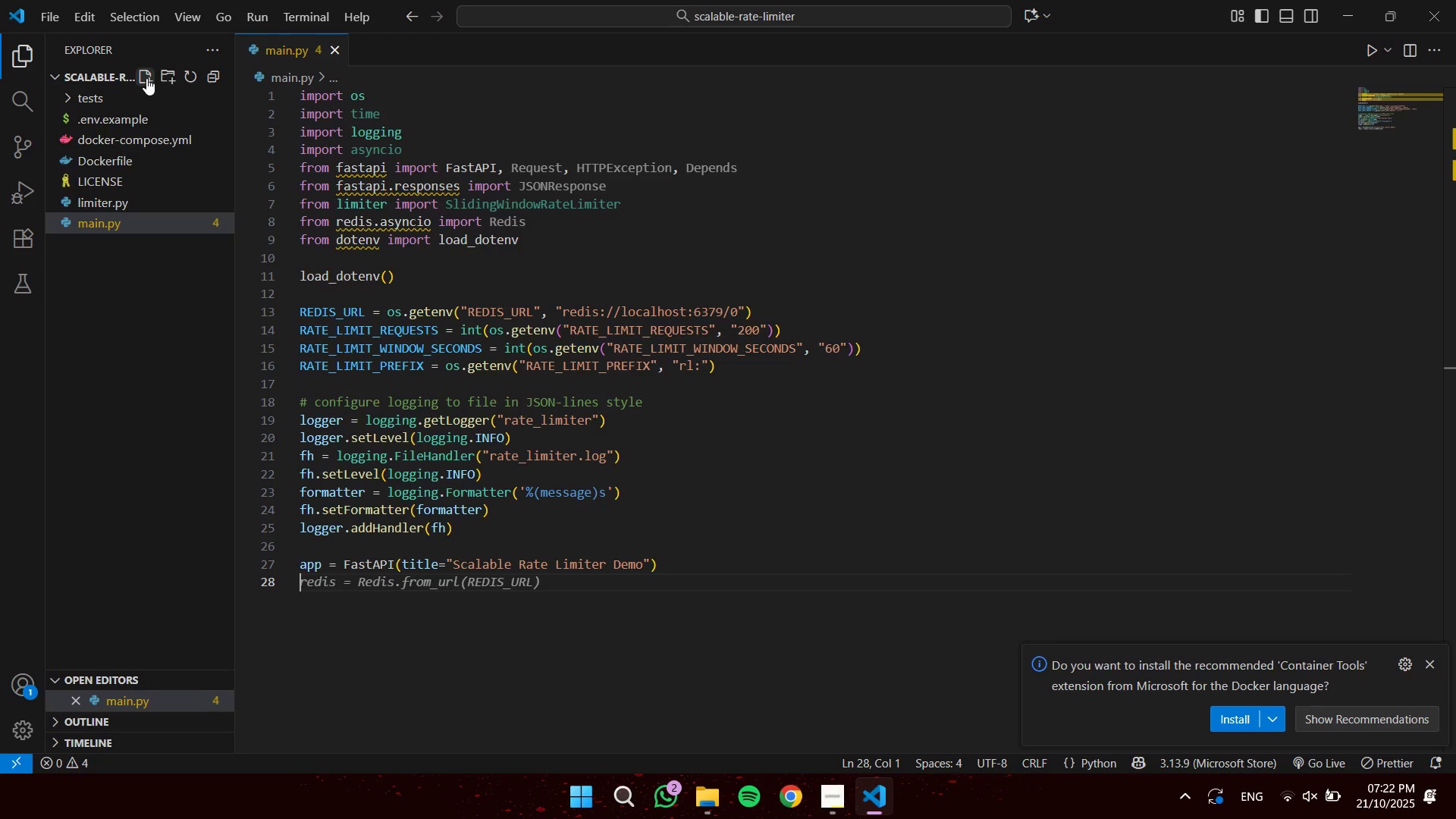 
wait(5.49)
 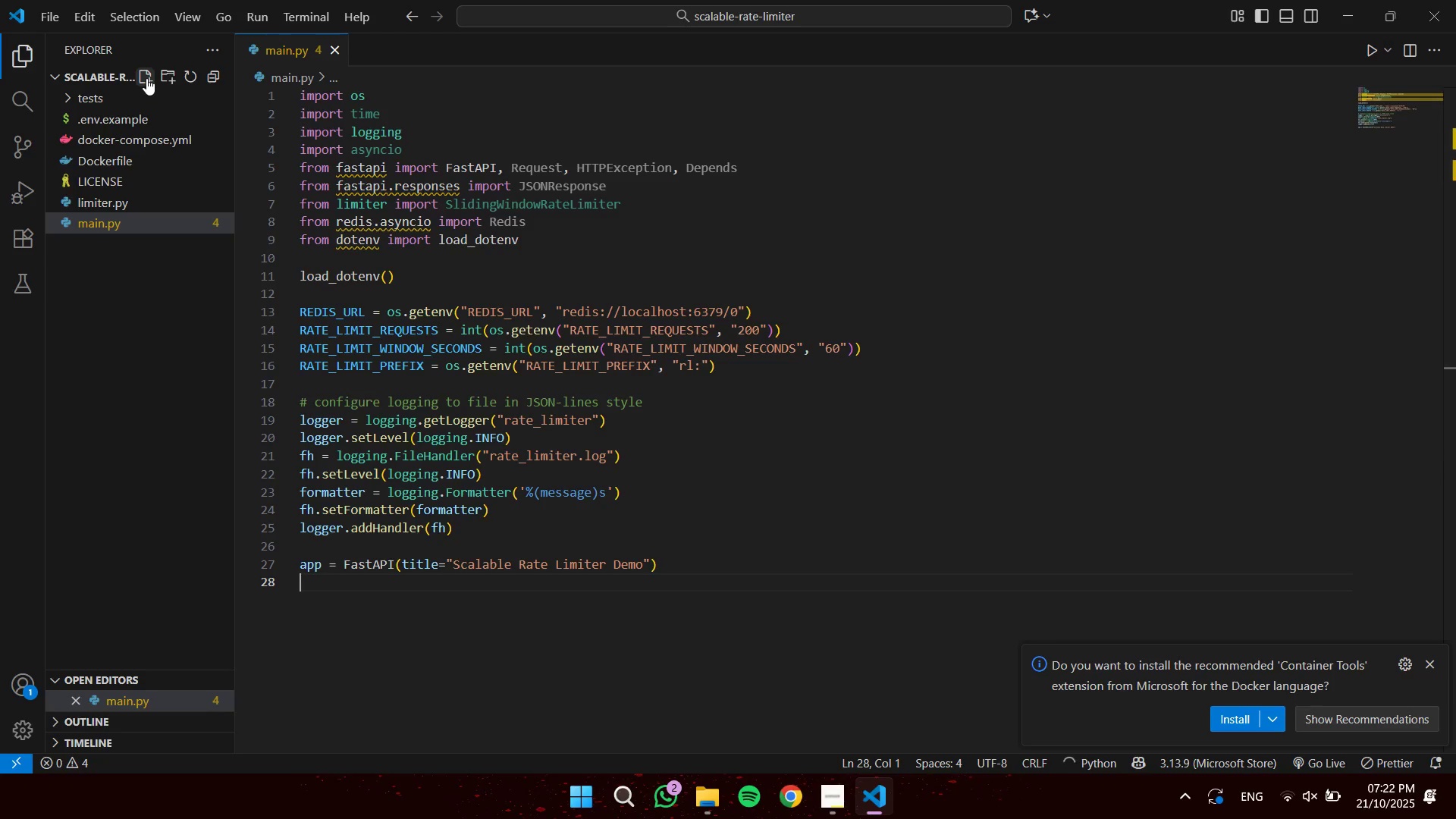 
key(Enter)
 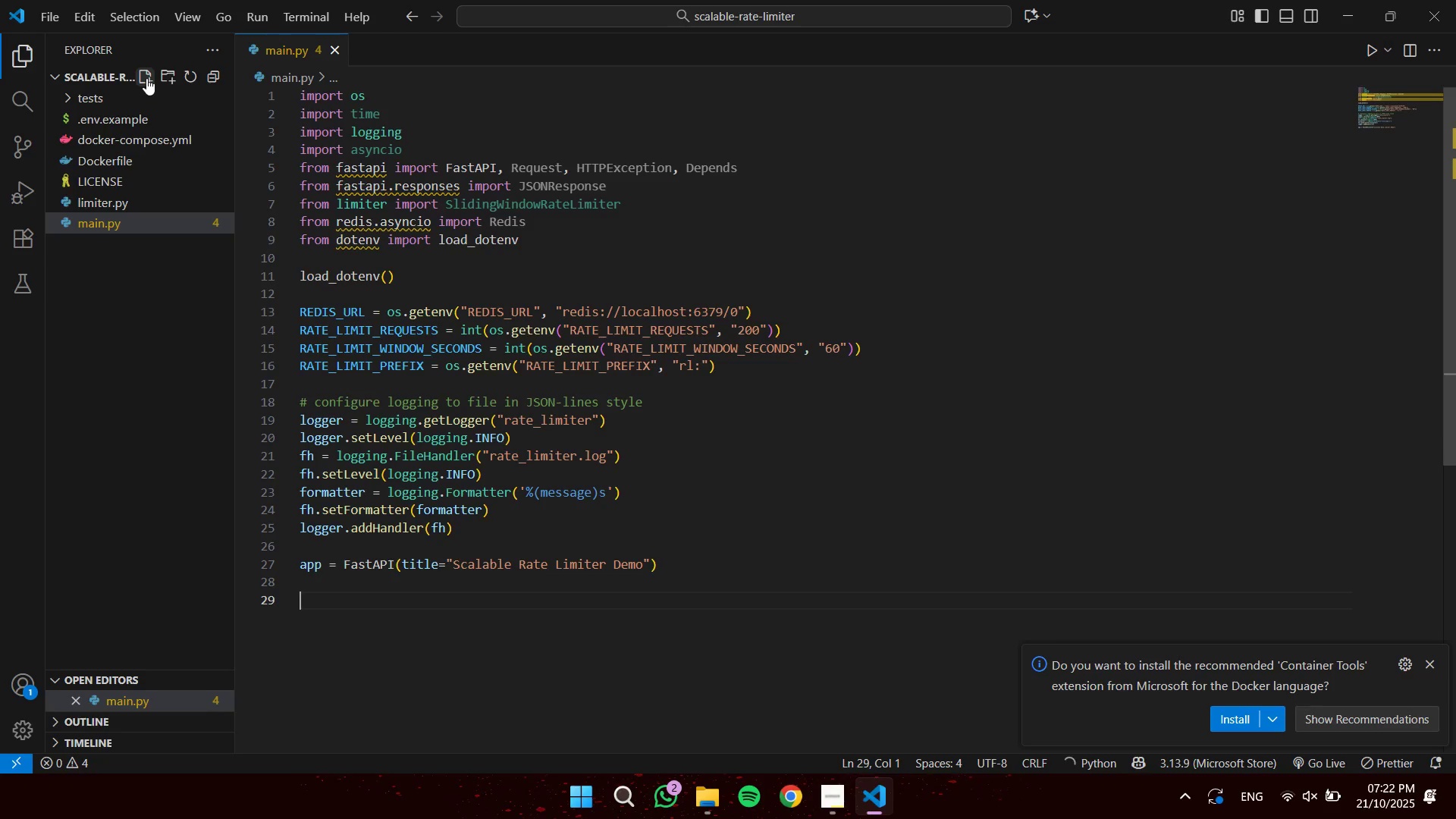 
type(redis = )
 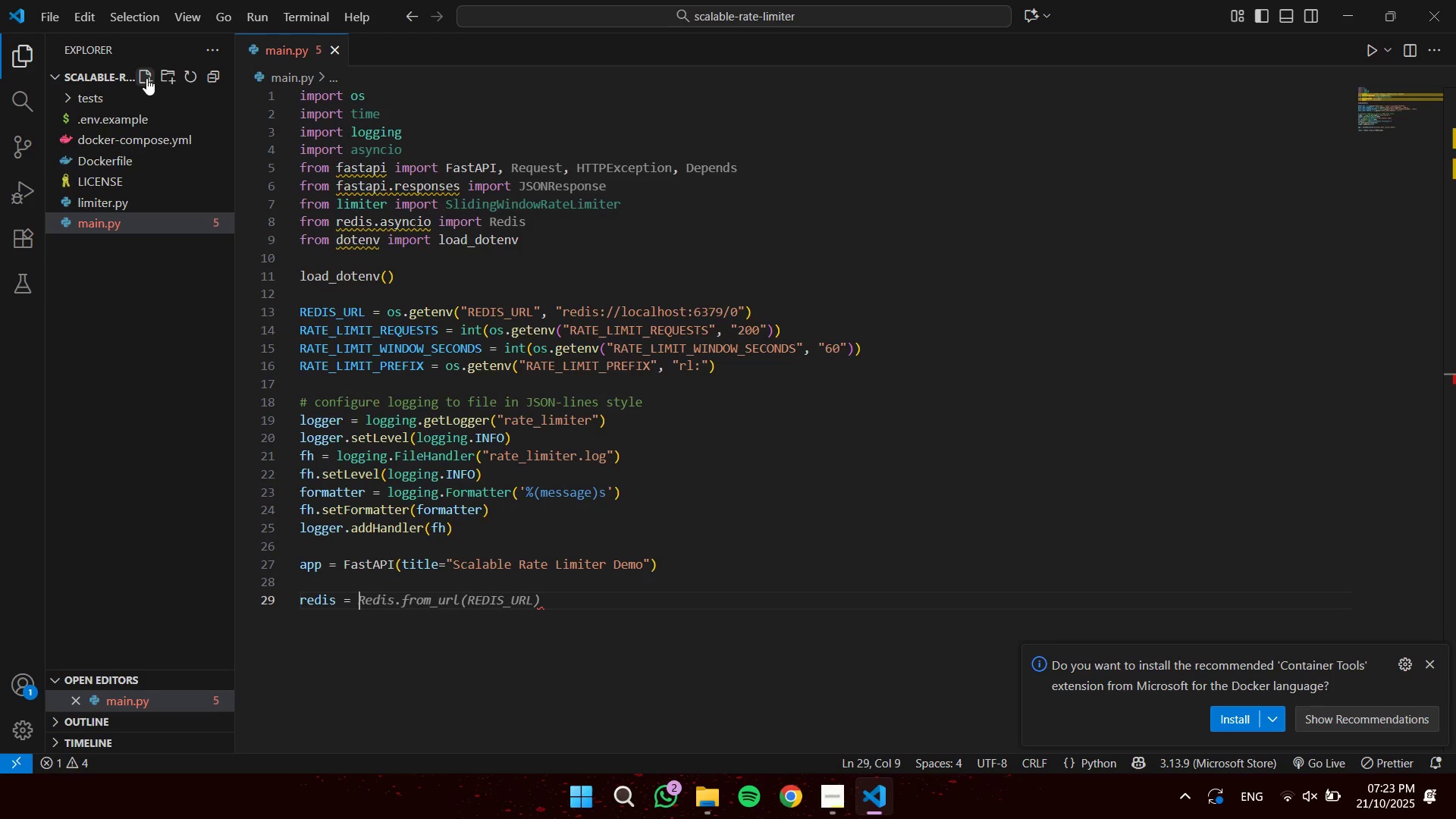 
key(Tab)
 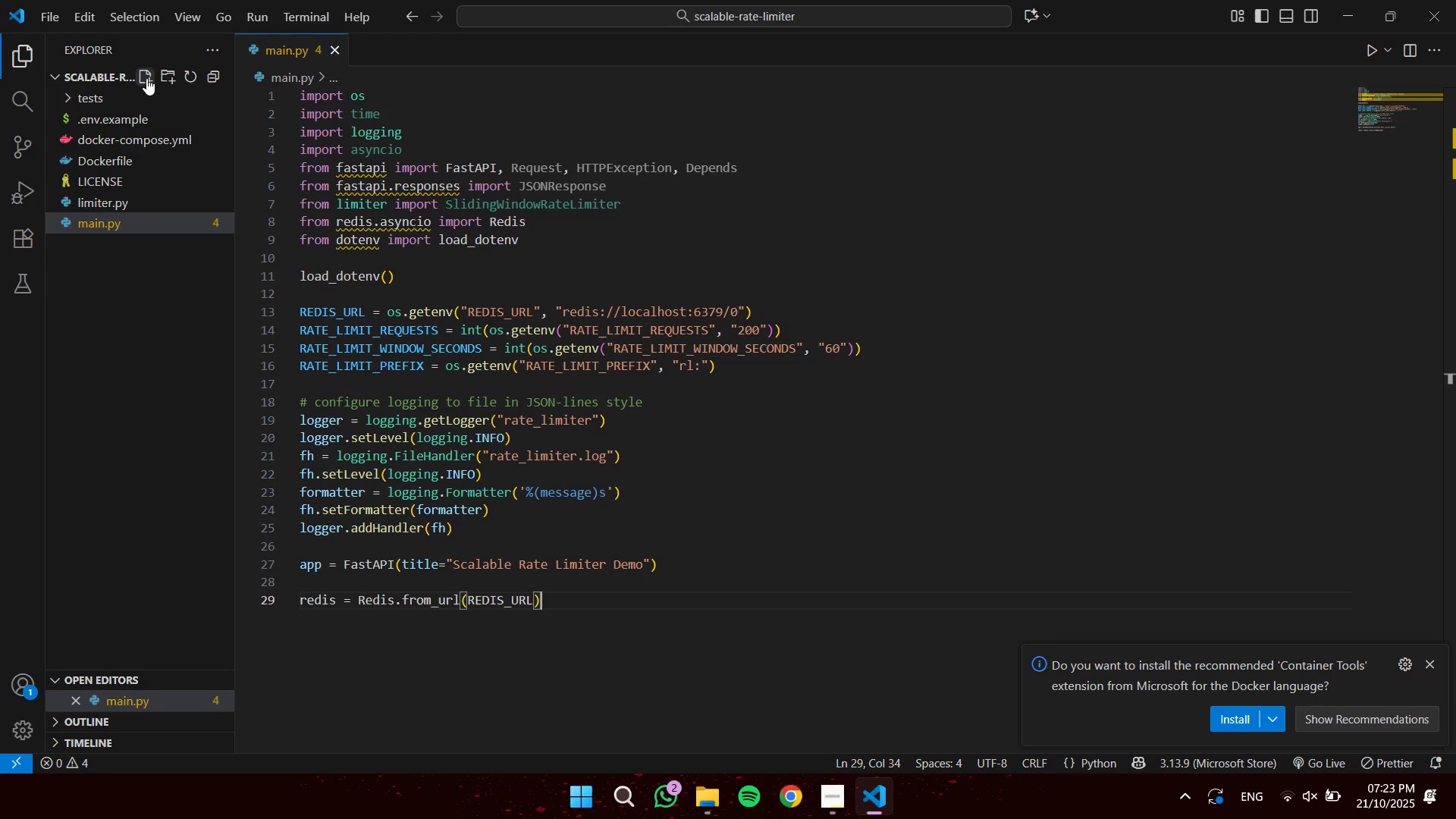 
key(ArrowLeft)
 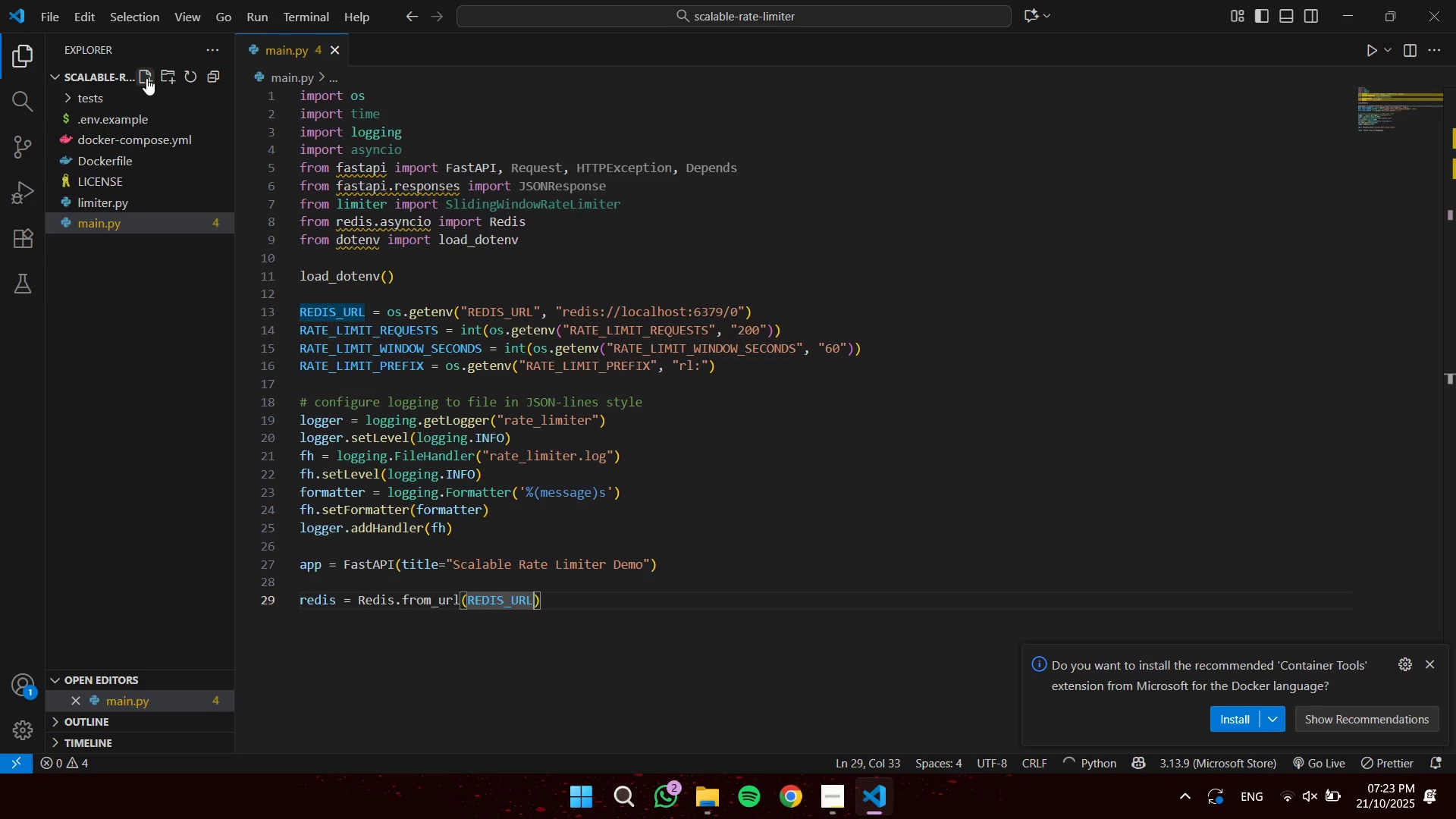 
type(, encoddin)
key(Backspace)
key(Backspace)
key(Backspace)
type(ing='utf-8)
 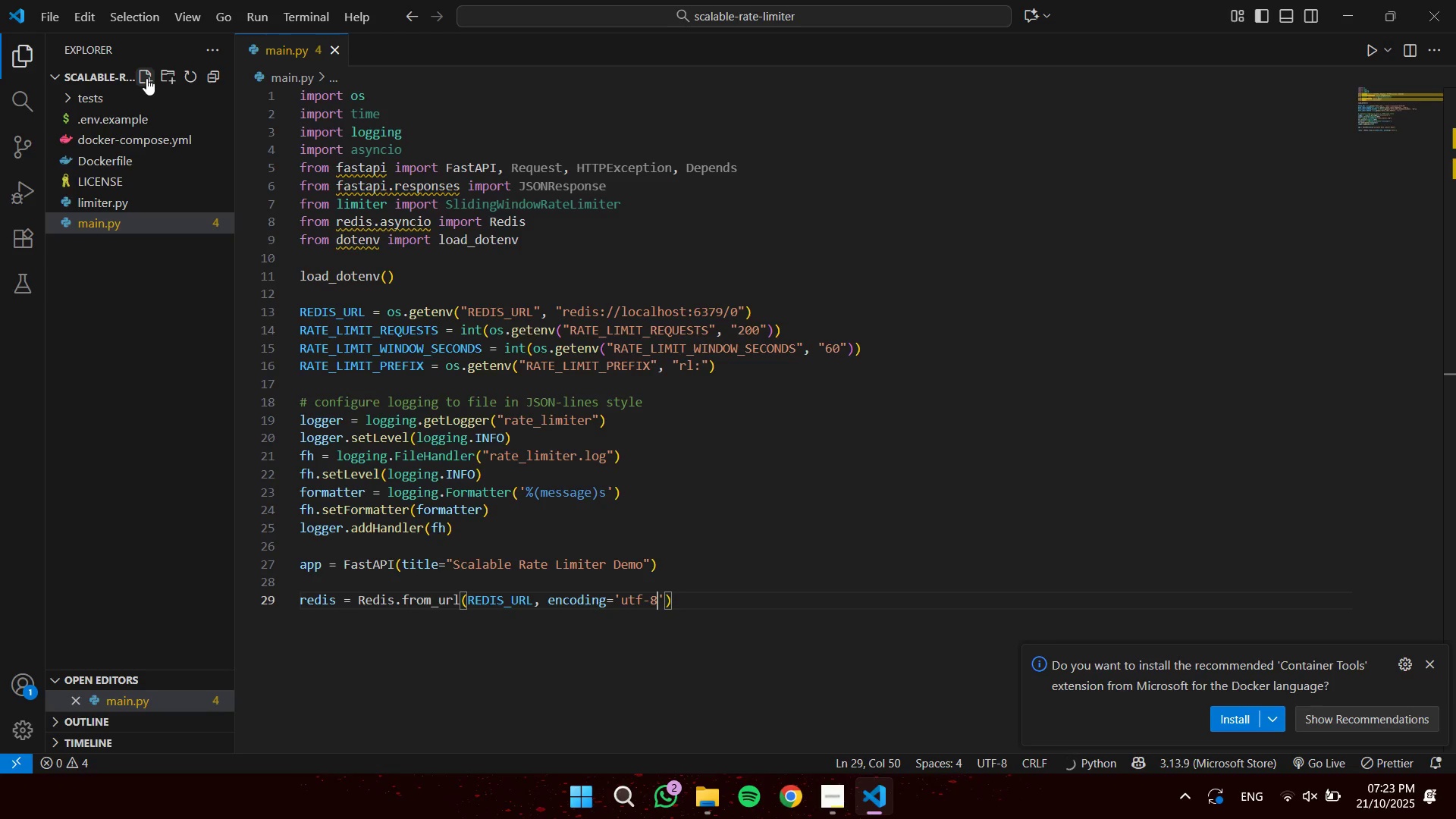 
key(ArrowRight)
 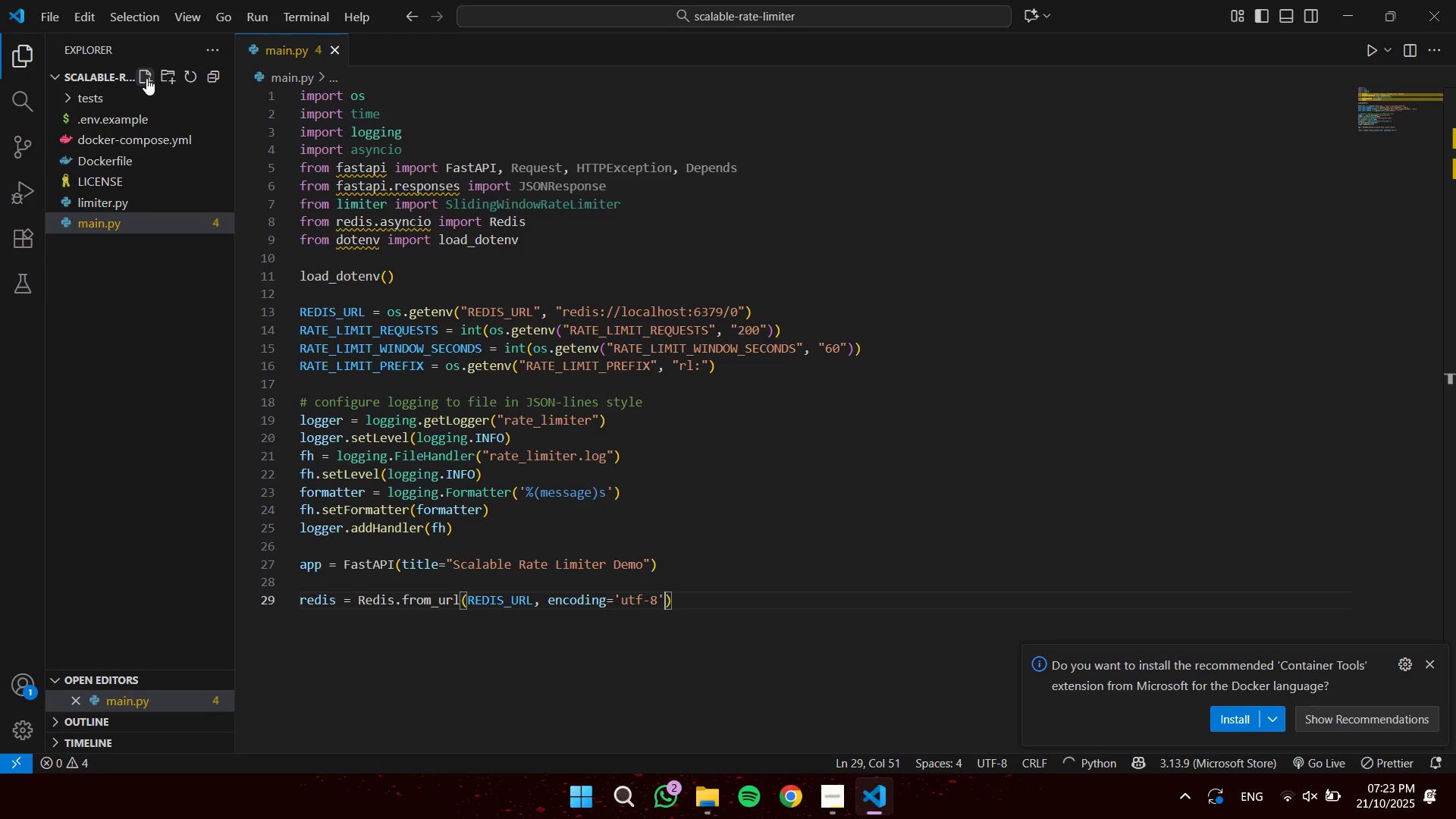 
type(, decose)
key(Backspace)
key(Backspace)
type(de)
 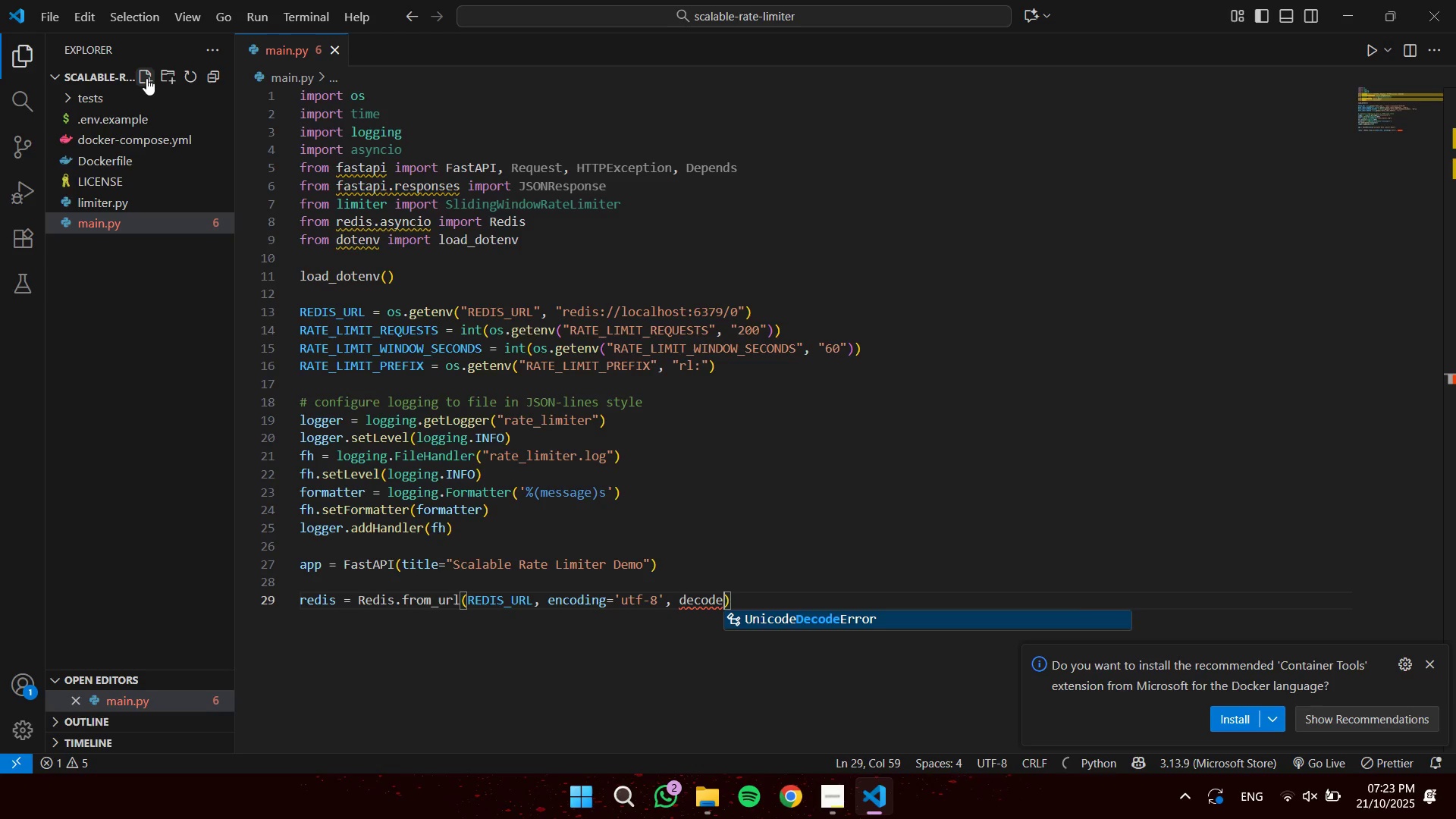 
key(Control+Space)
 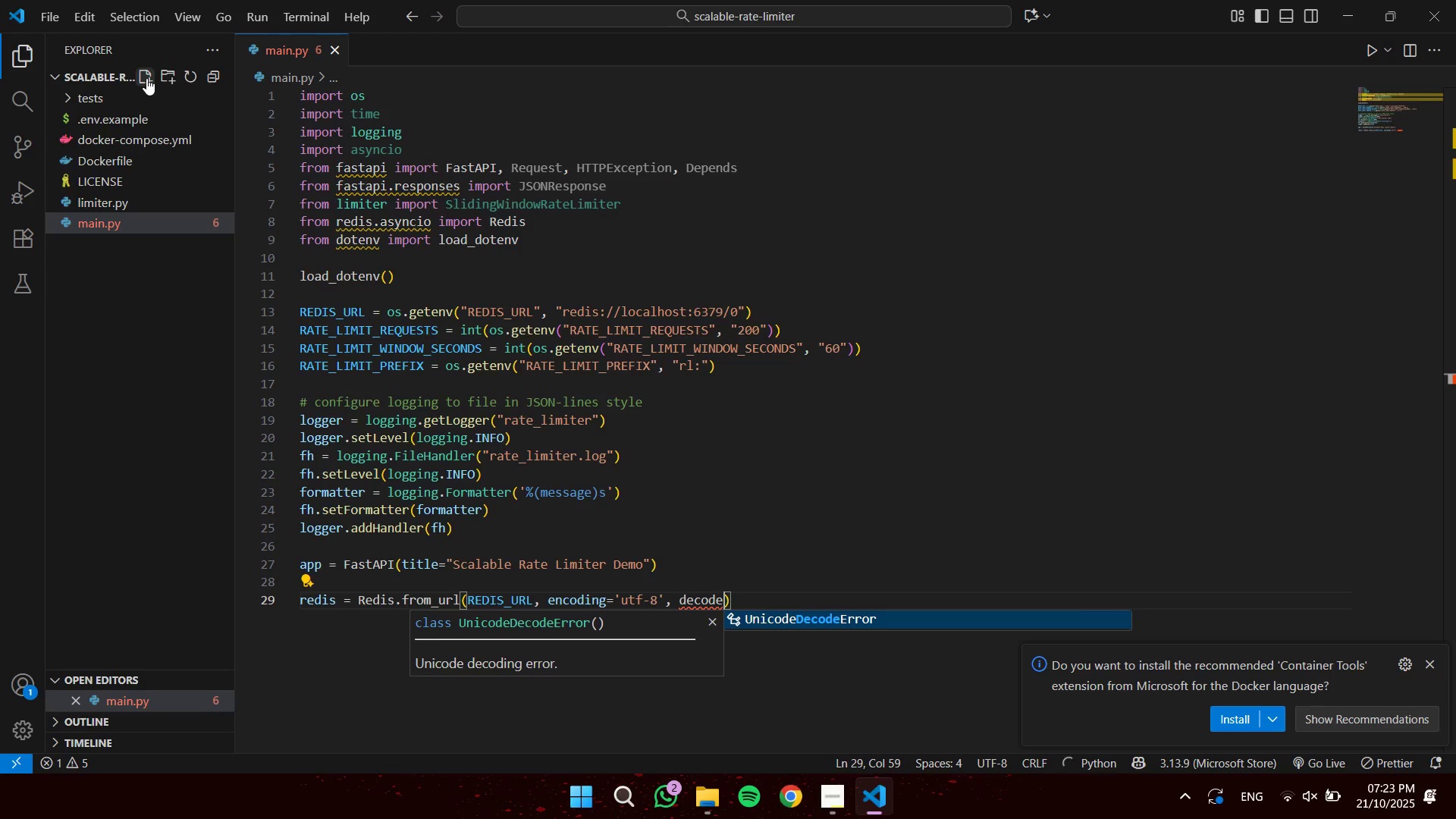 
type(_responses=True)
 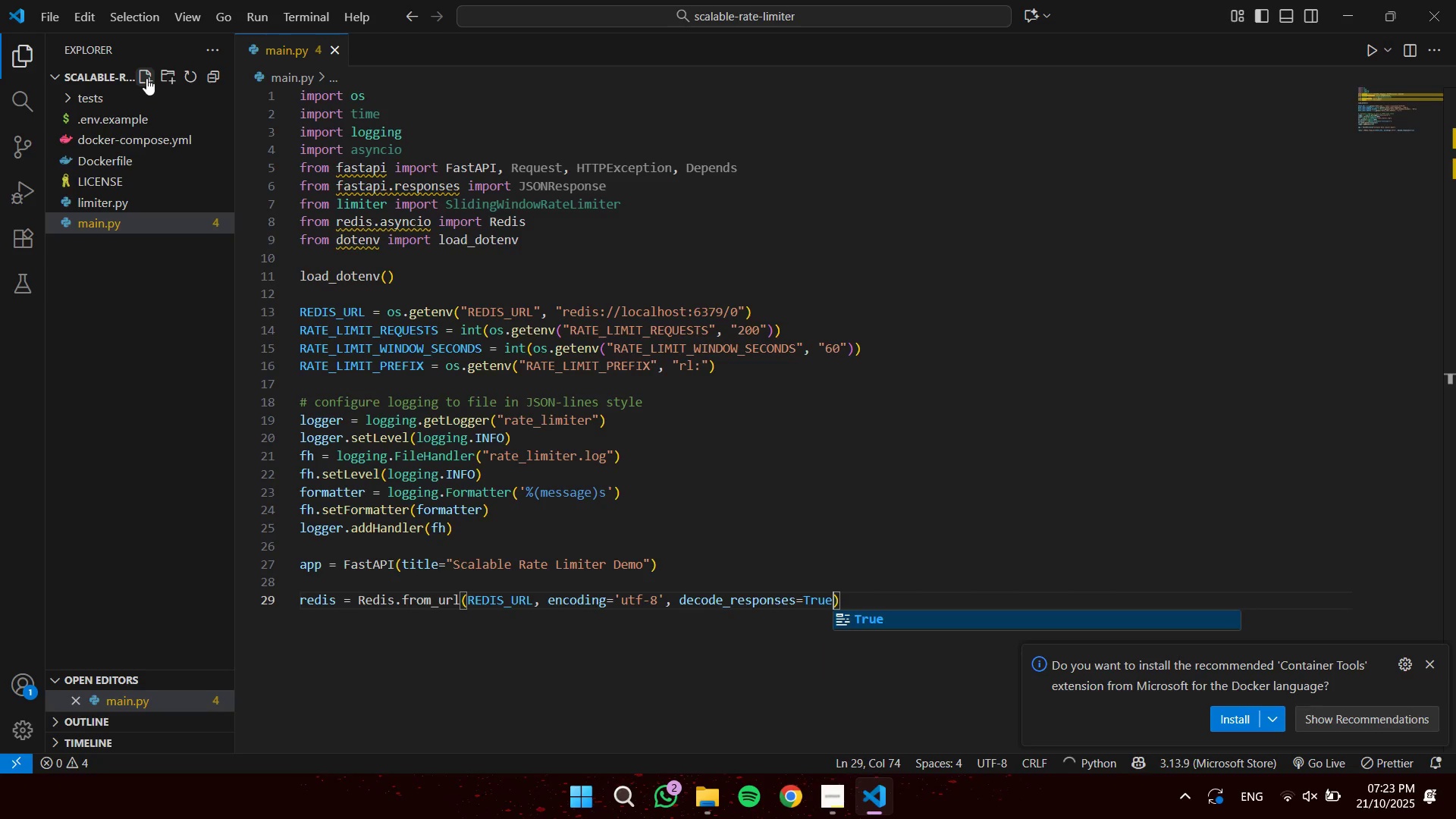 
key(ArrowRight)
 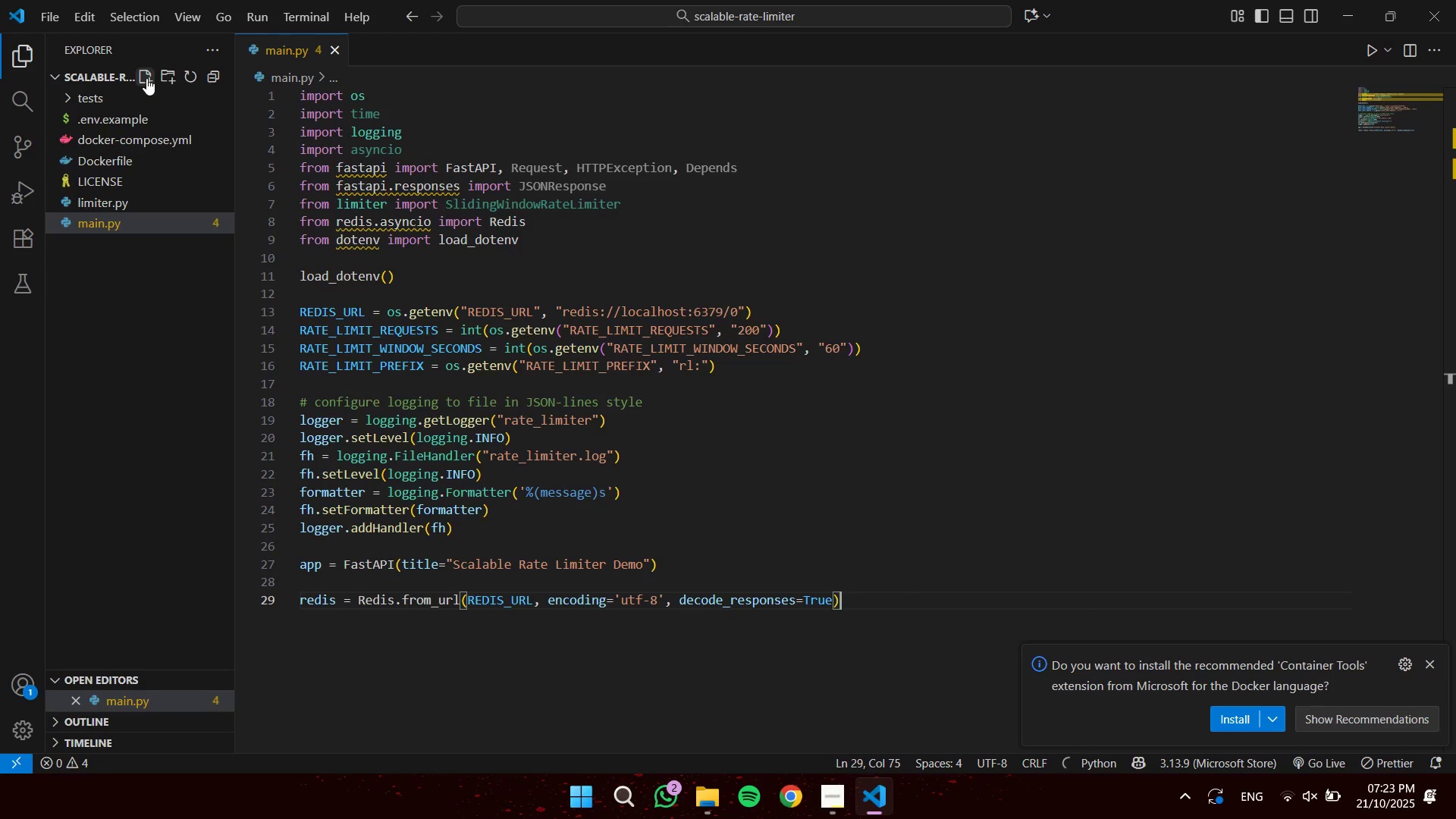 
key(Enter)
 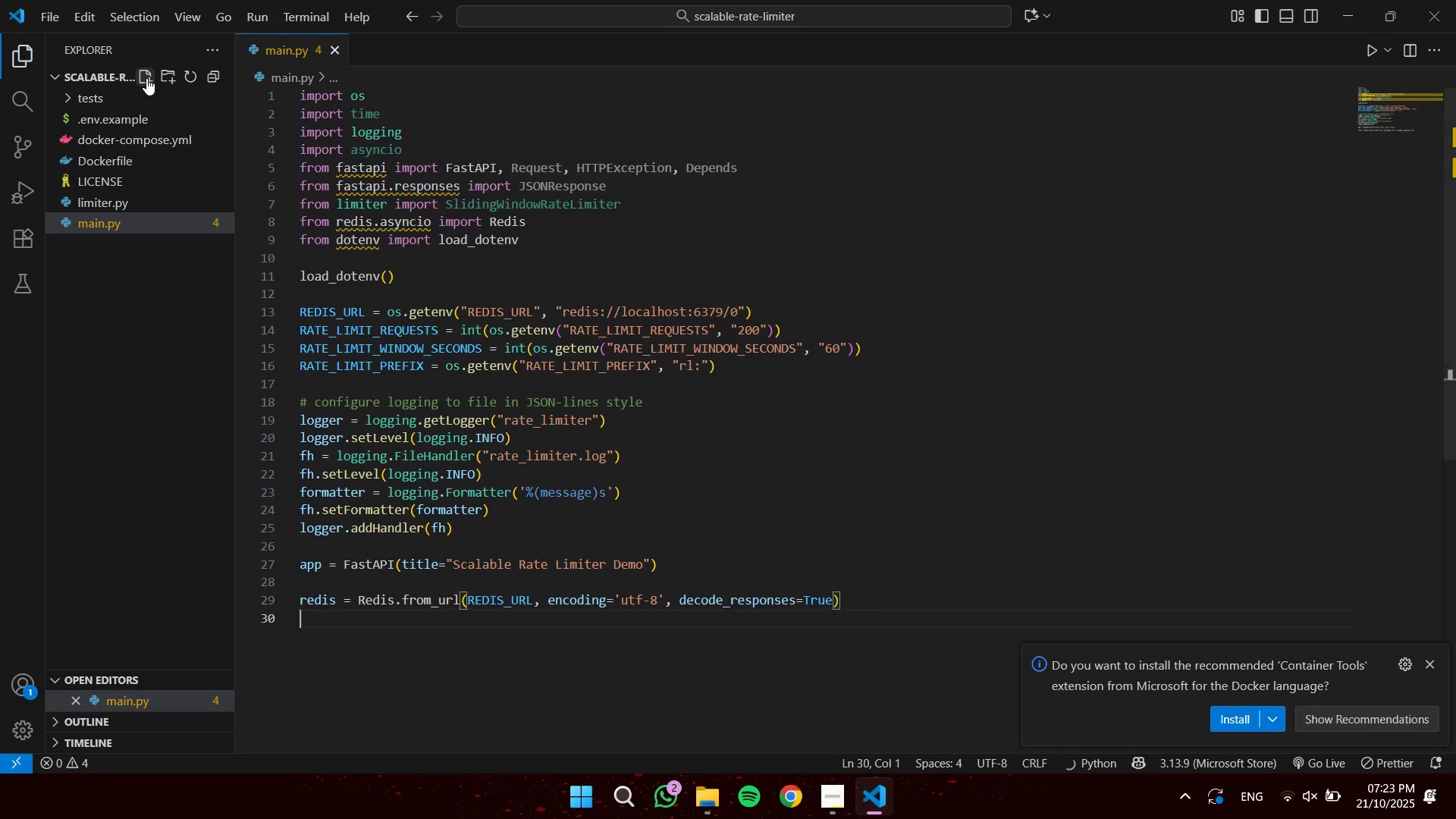 
key(Enter)
 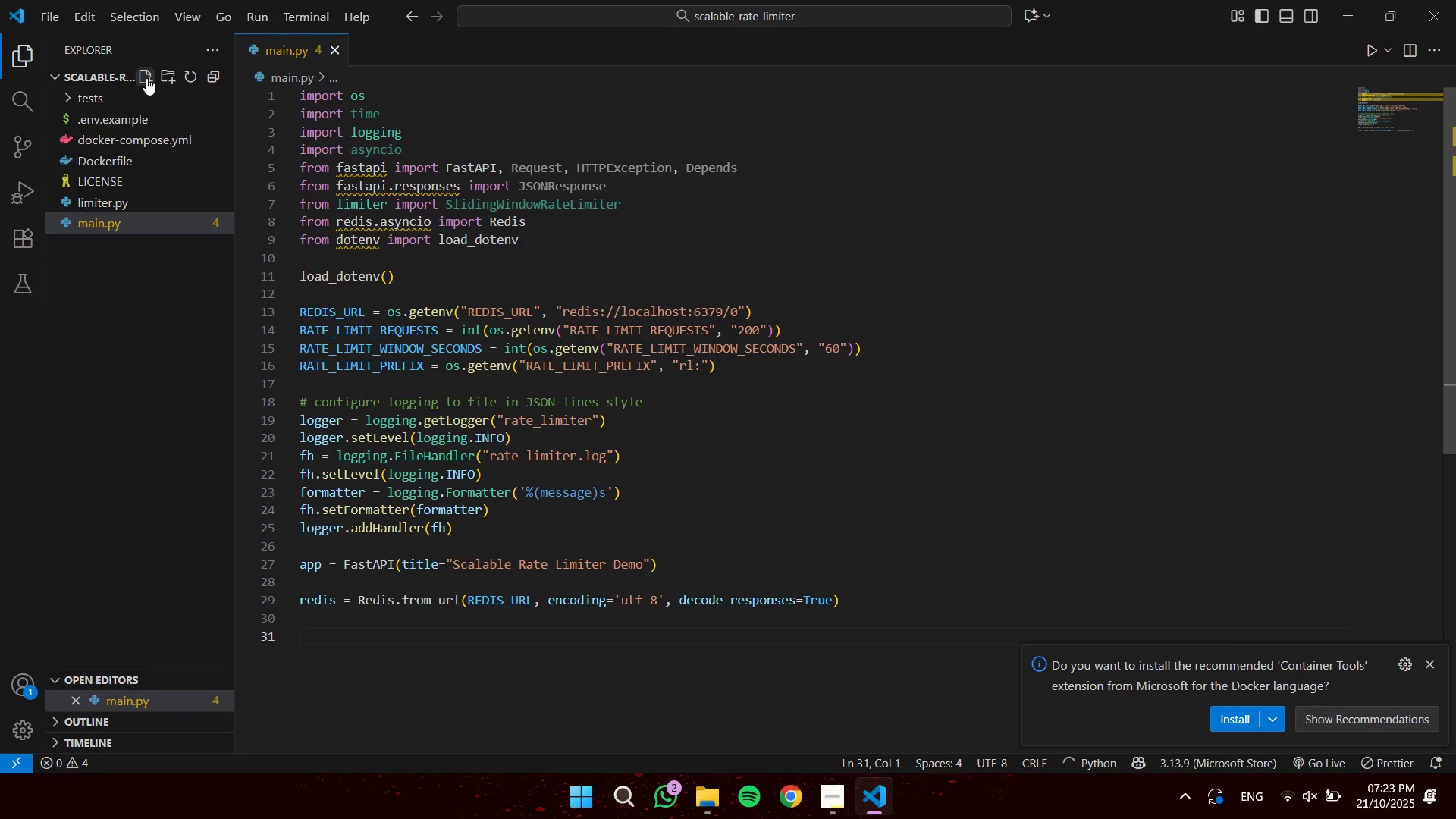 
type(limiter = Slif)
key(Backspace)
type(din)
 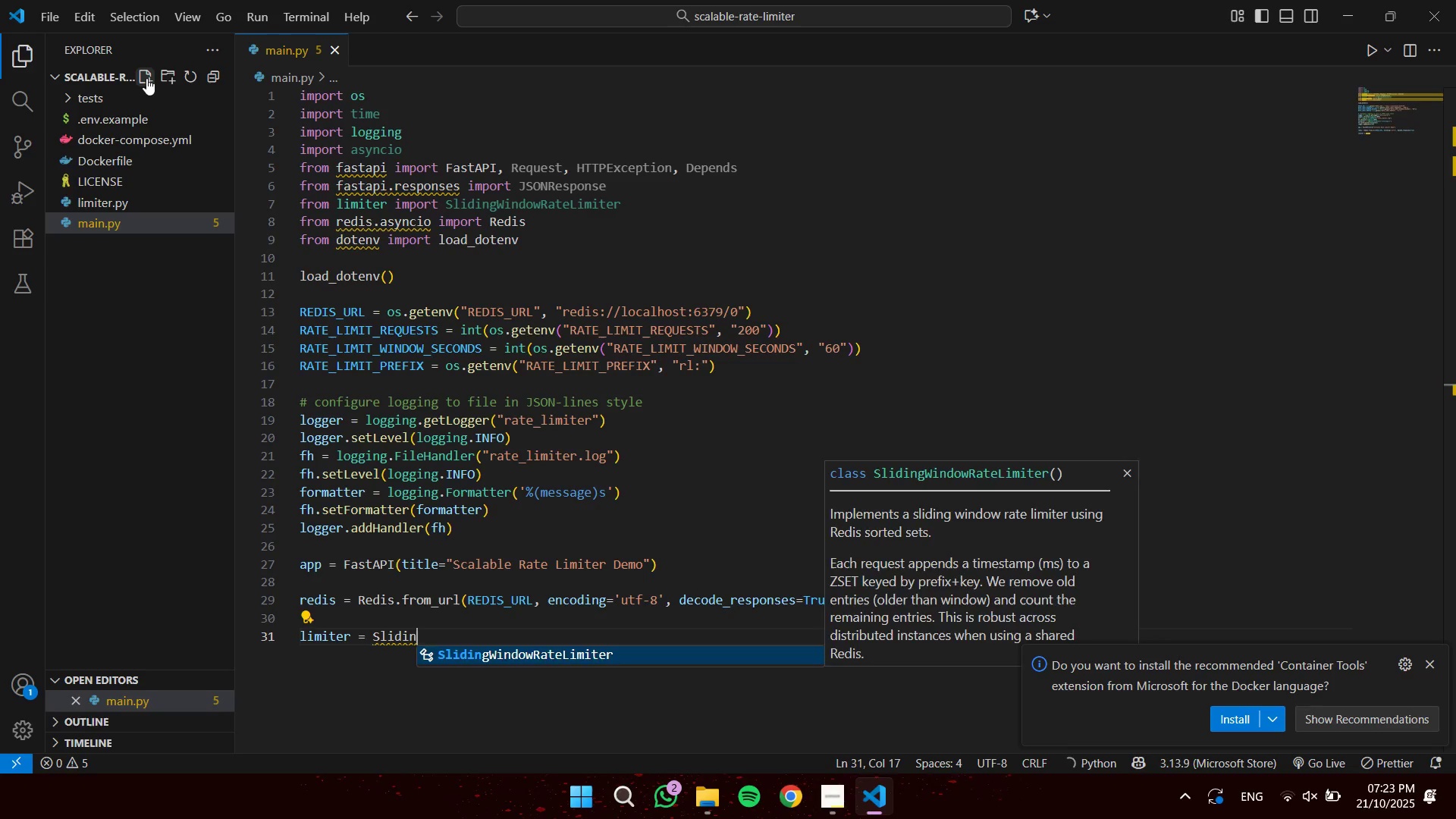 
 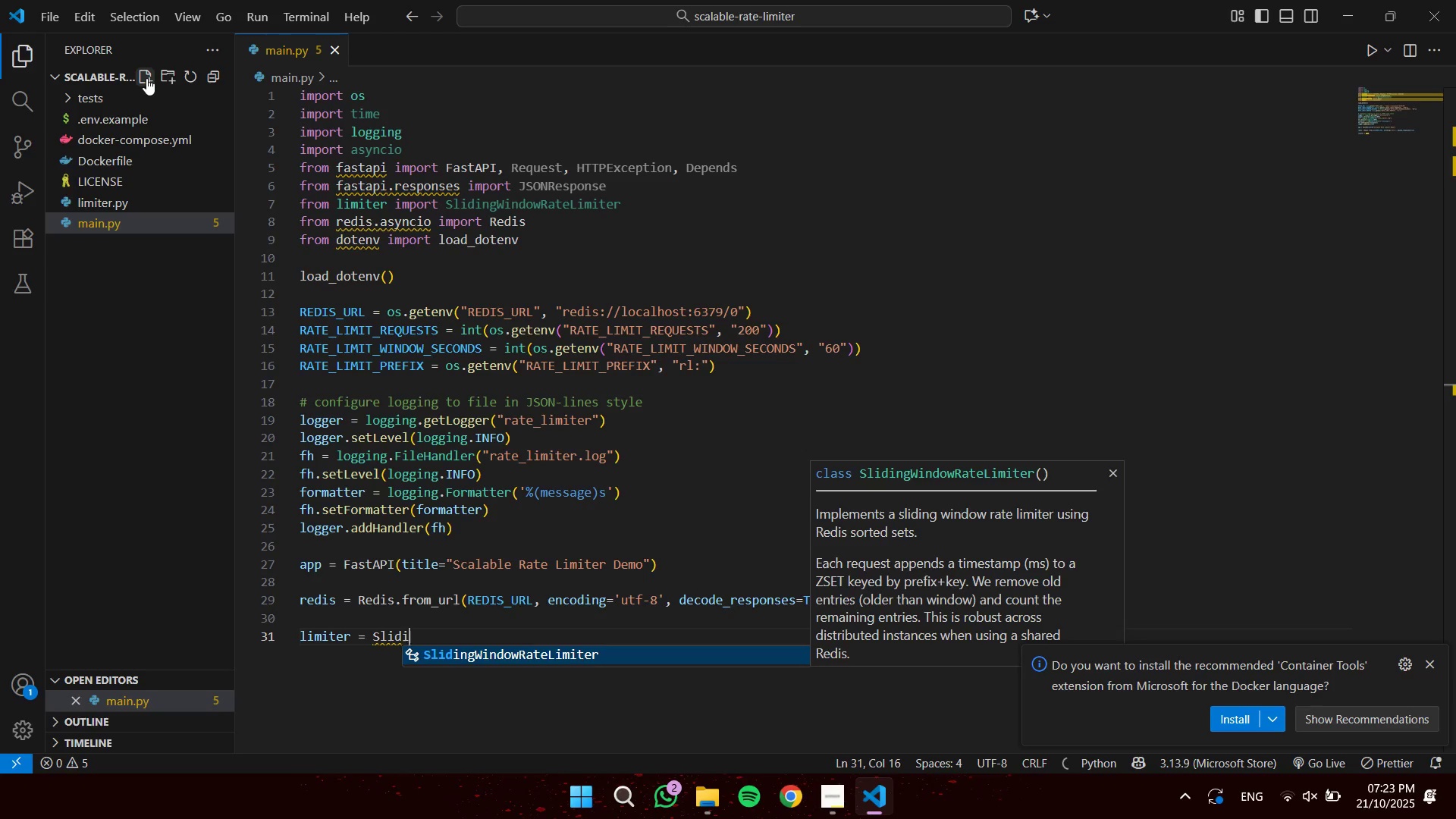 
key(Enter)
 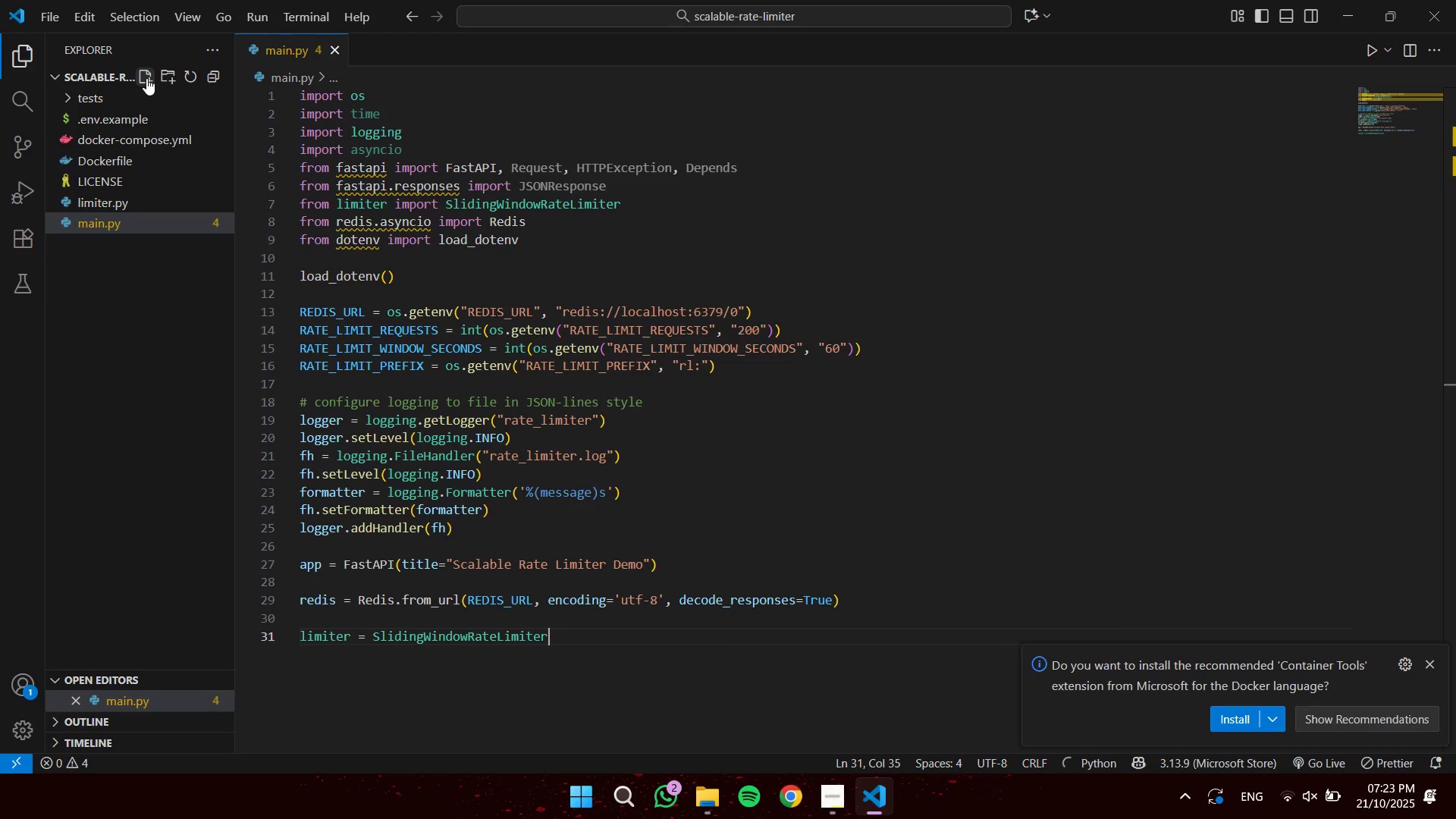 
type((redis, window)
 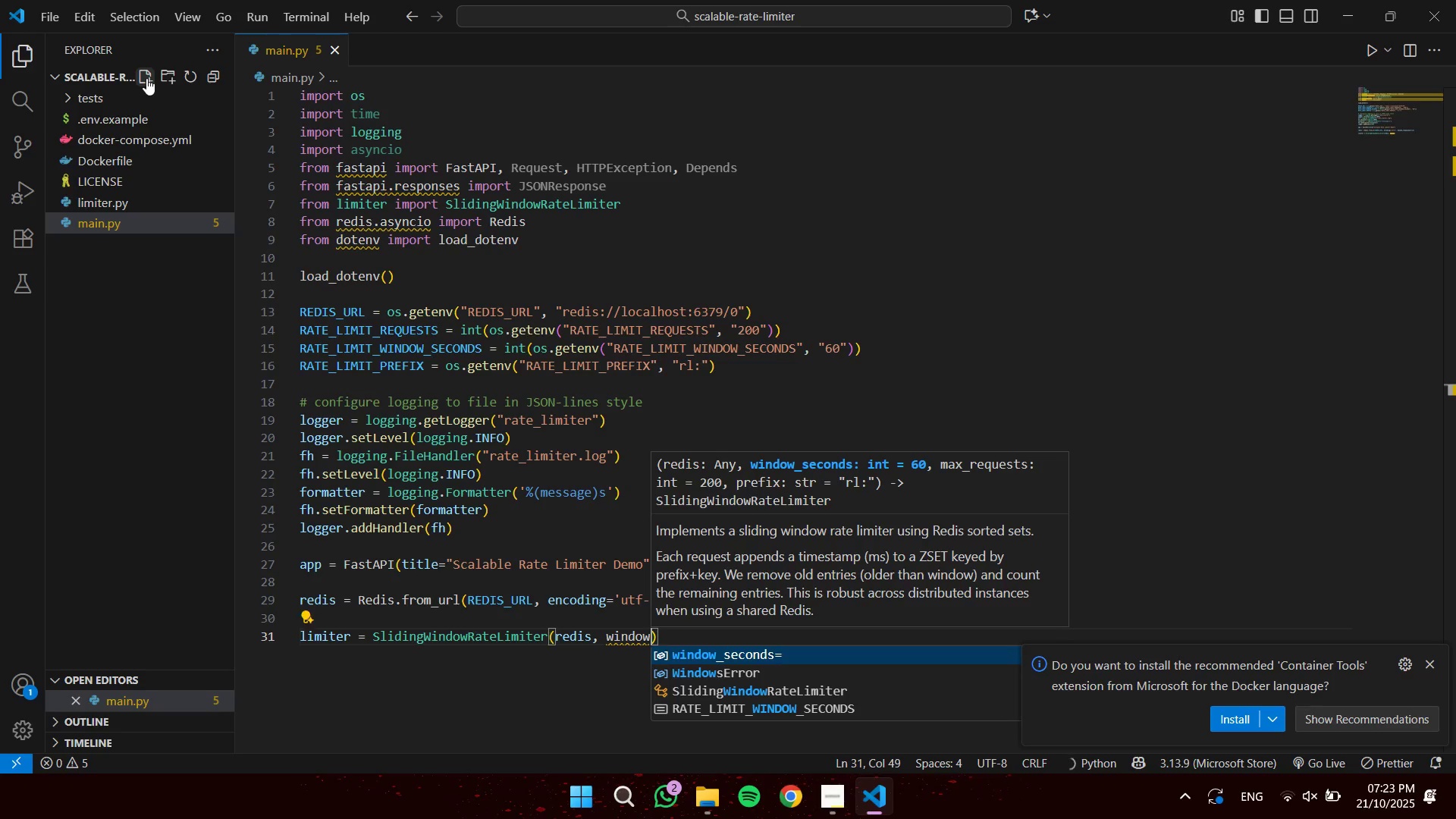 
key(Enter)
 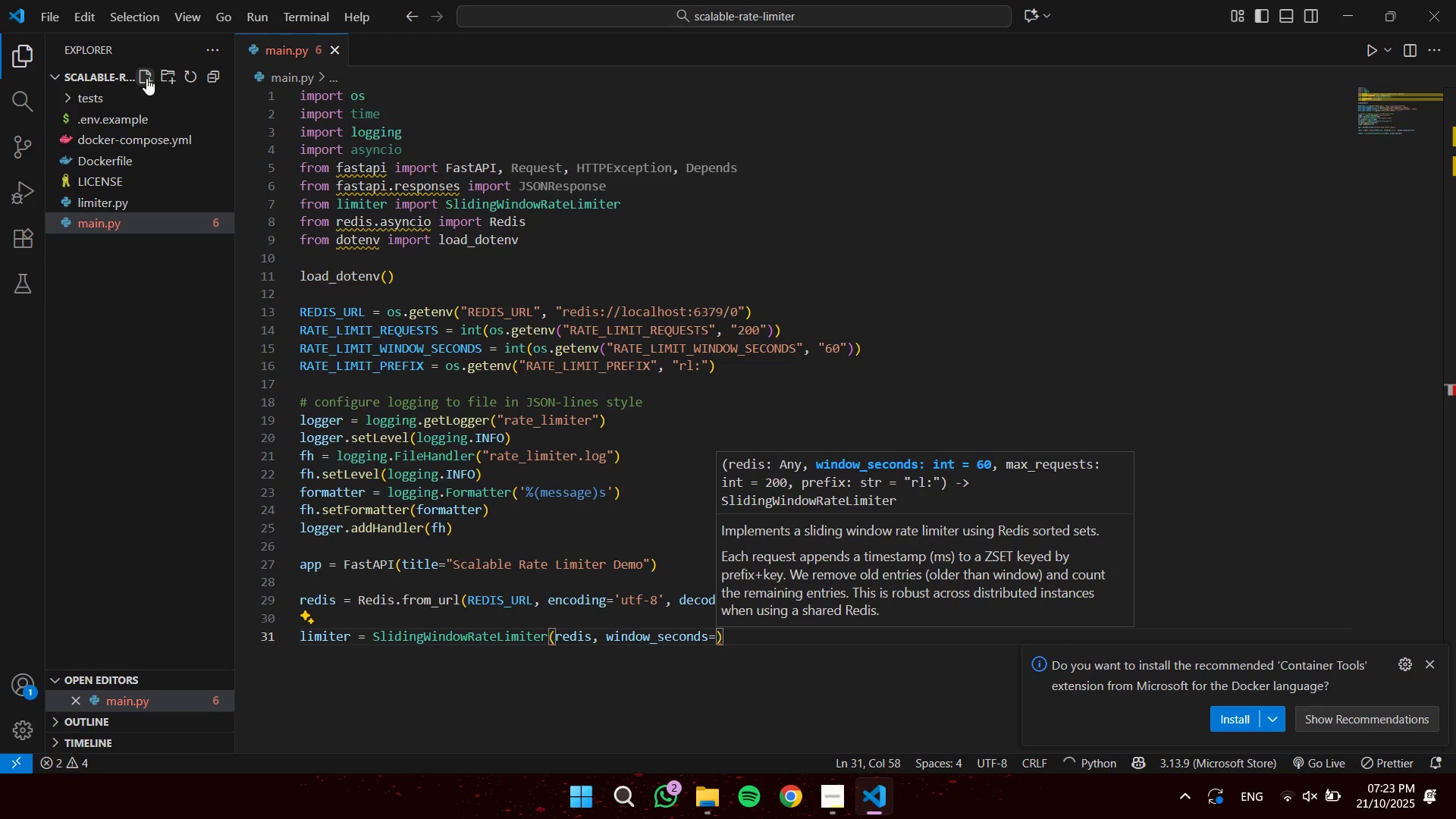 
key(Shift+R)
 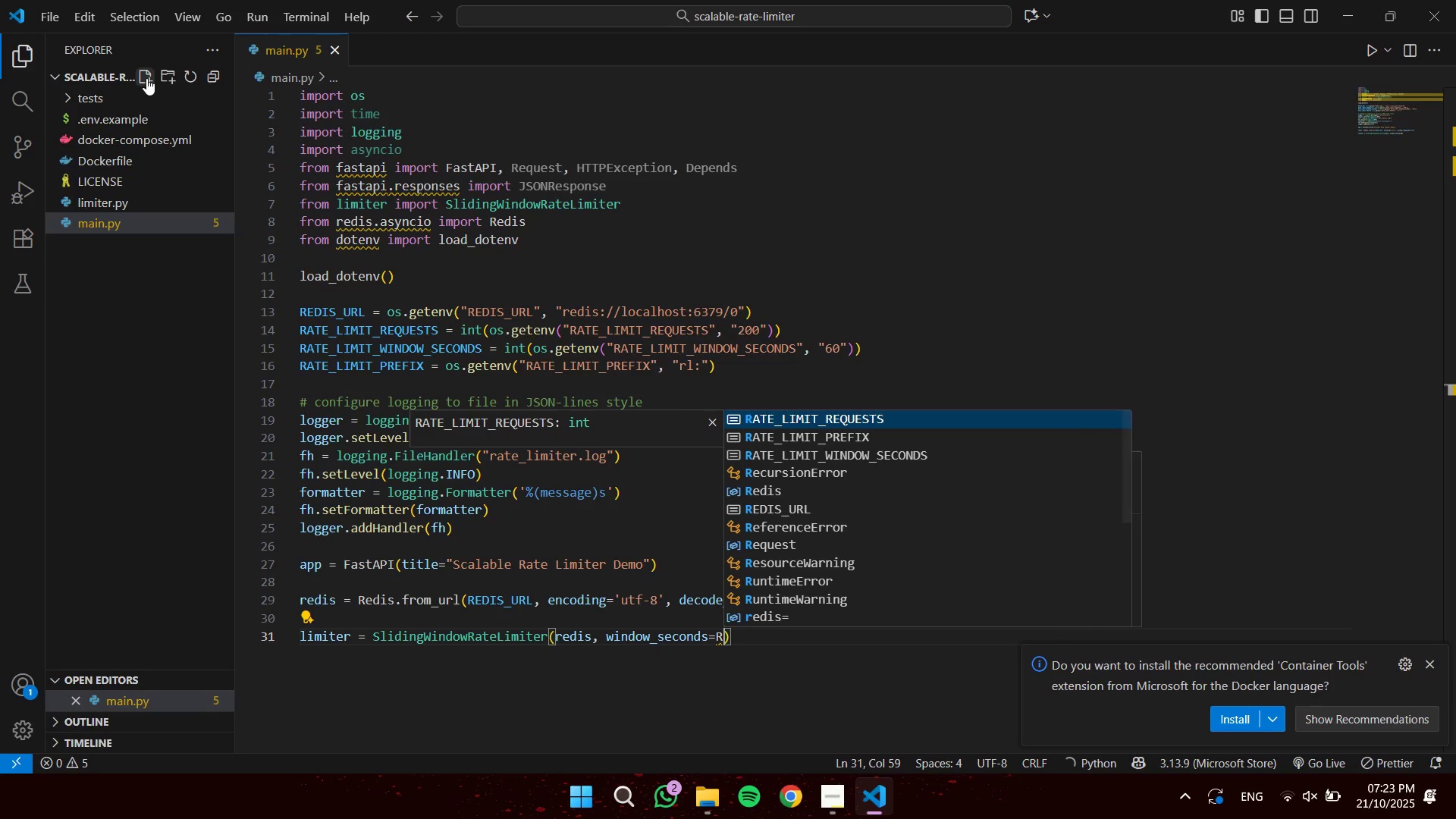 
key(ArrowDown)
 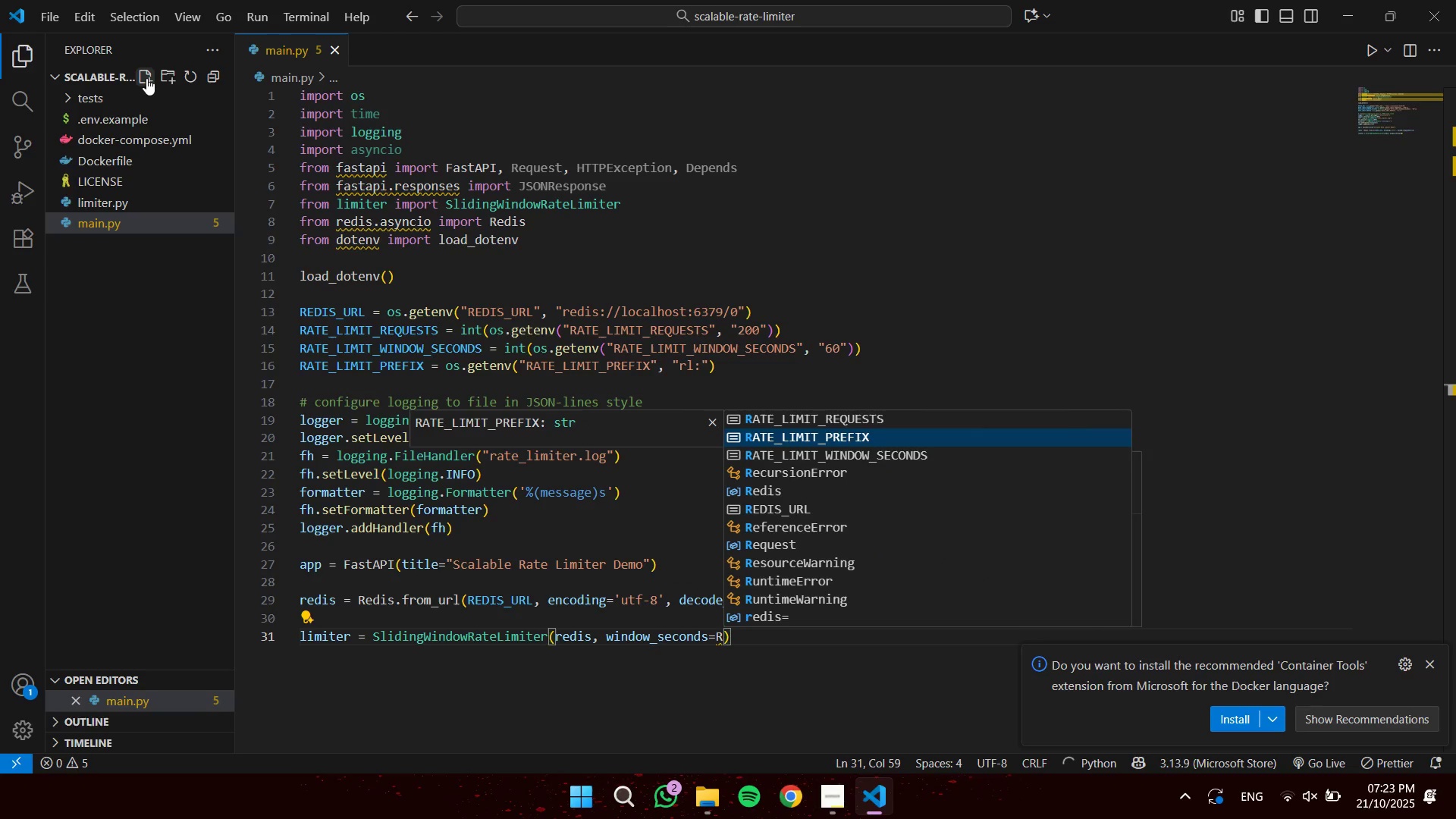 
key(ArrowDown)
 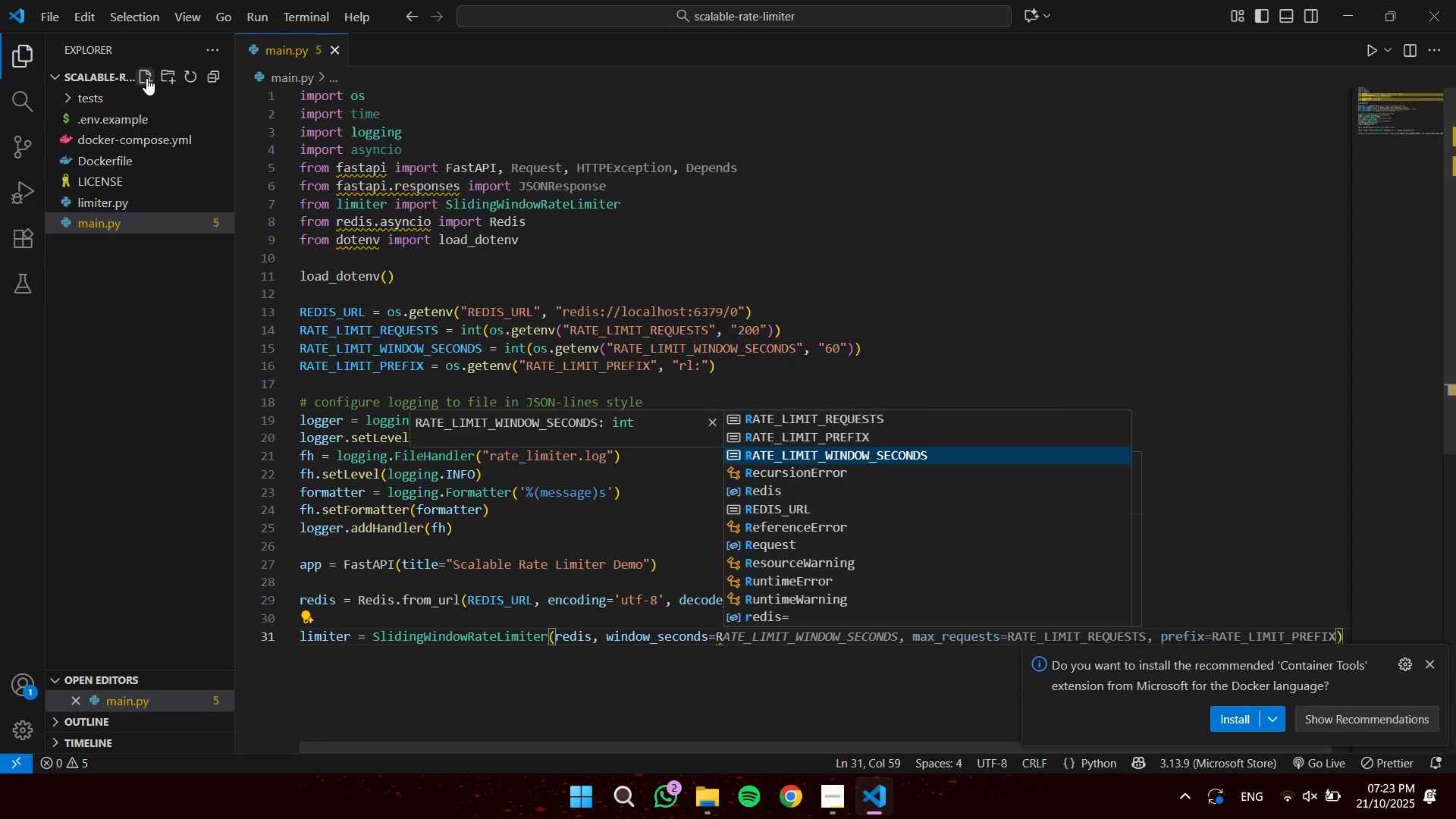 
key(Enter)
 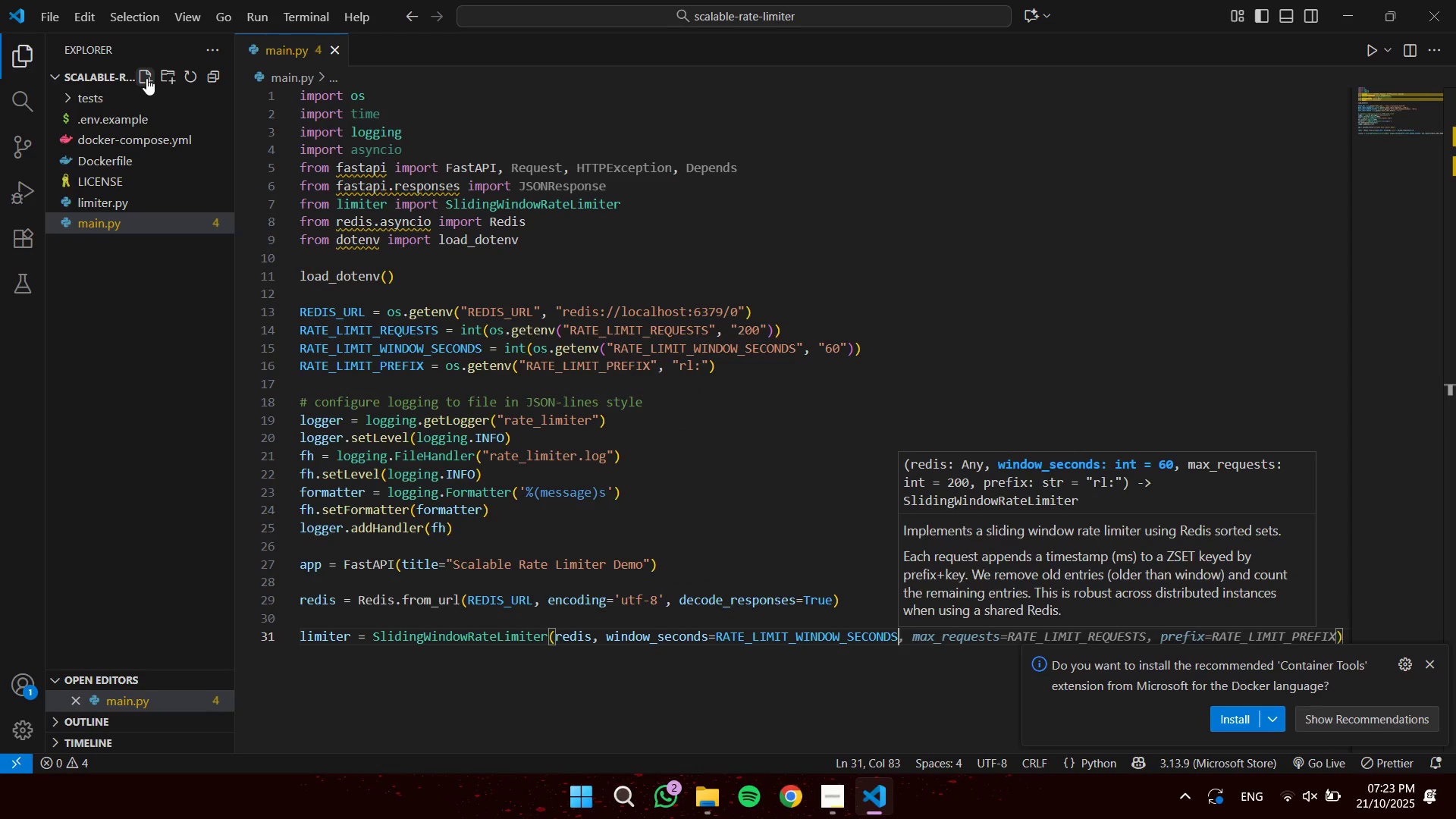 
wait(8.16)
 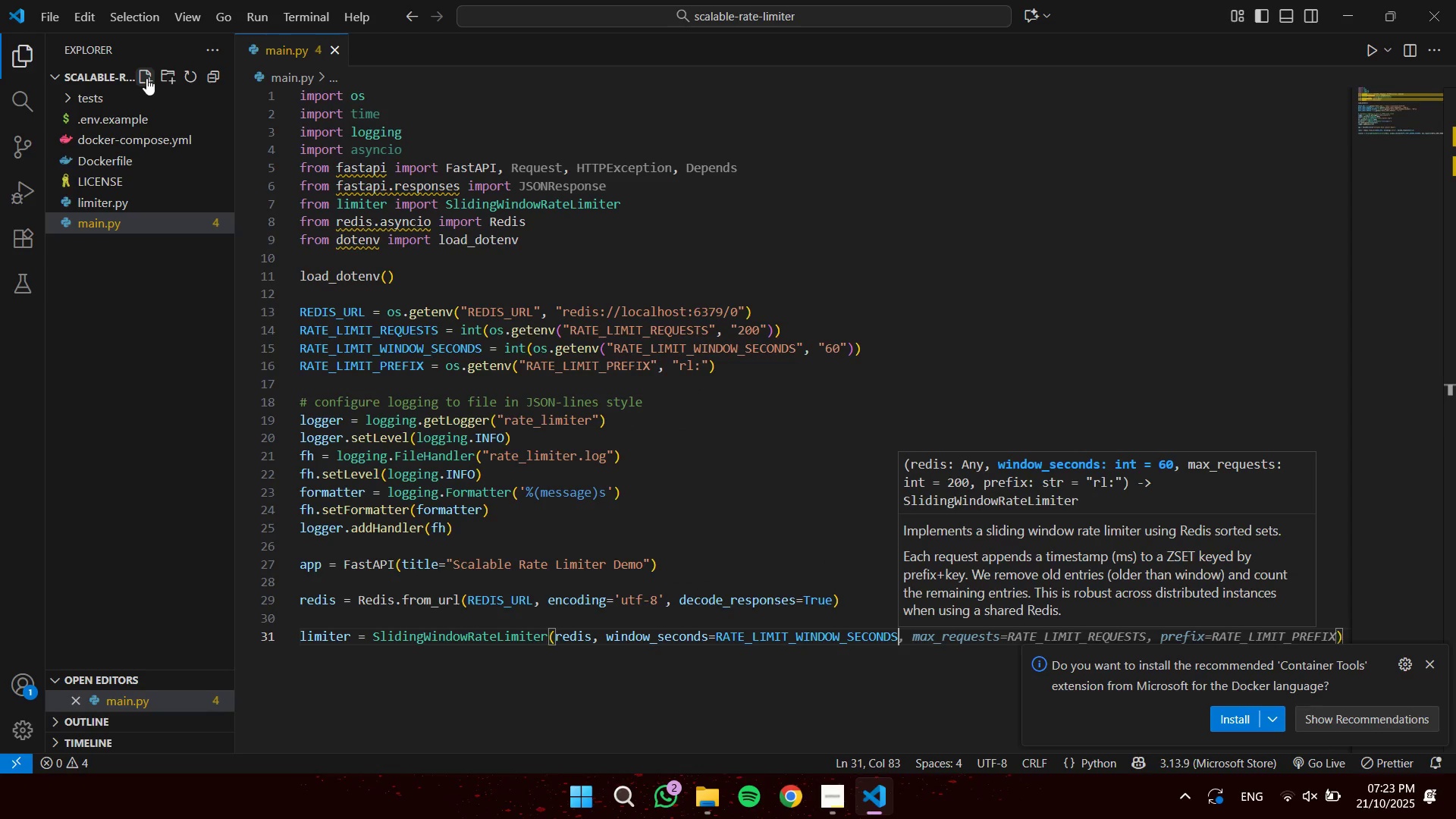 
key(Tab)
 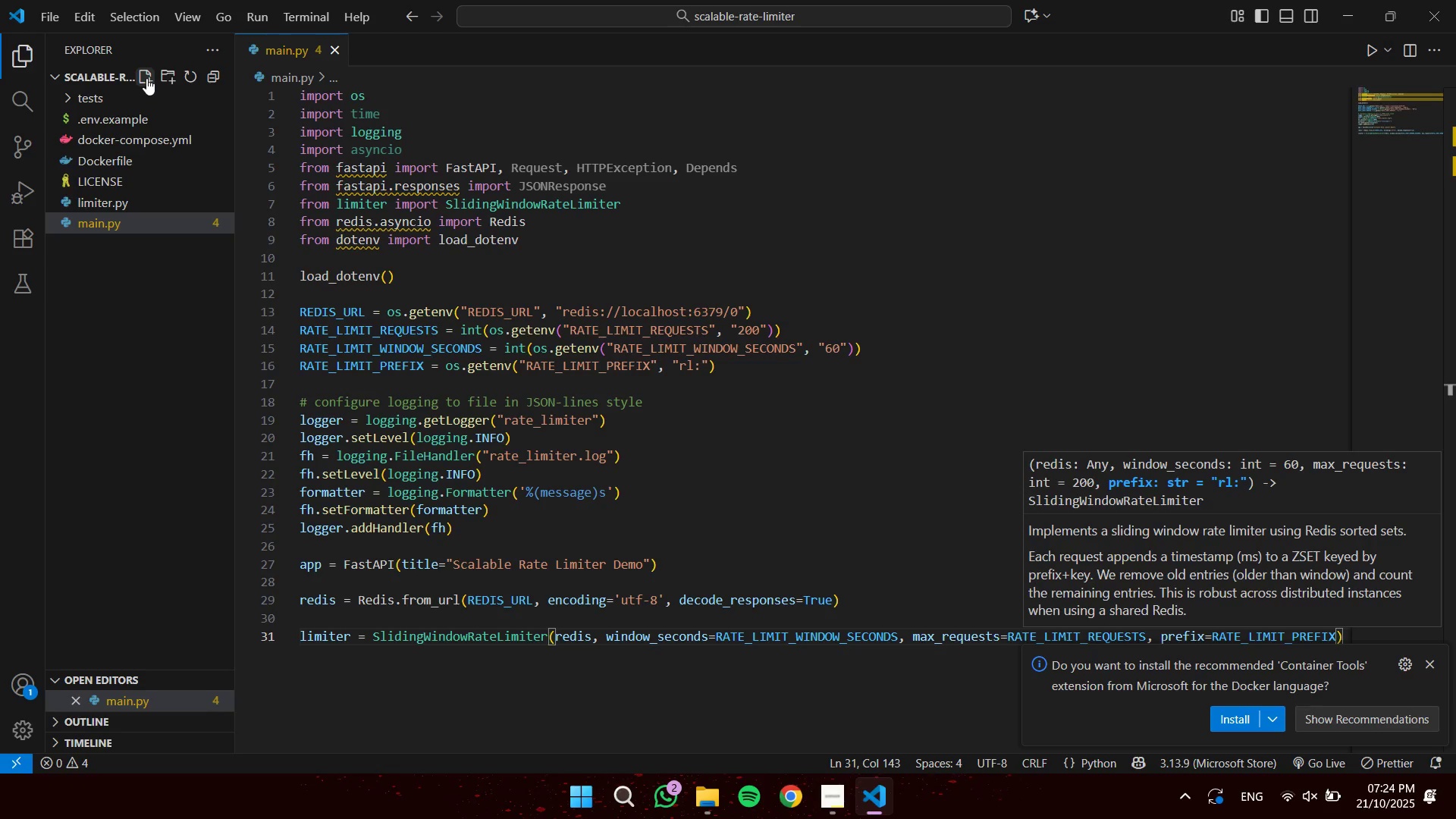 
key(ArrowRight)
 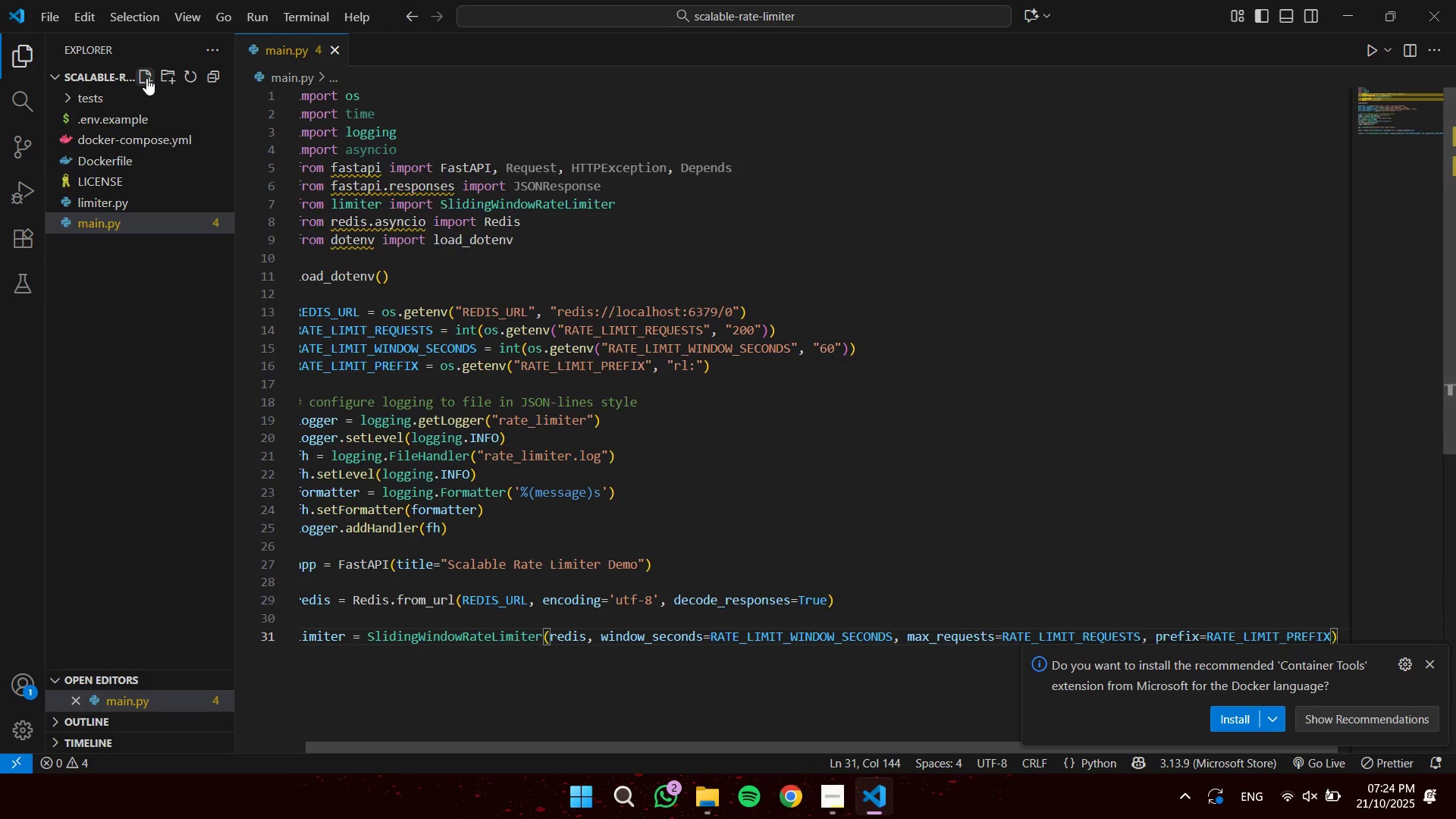 
key(Enter)
 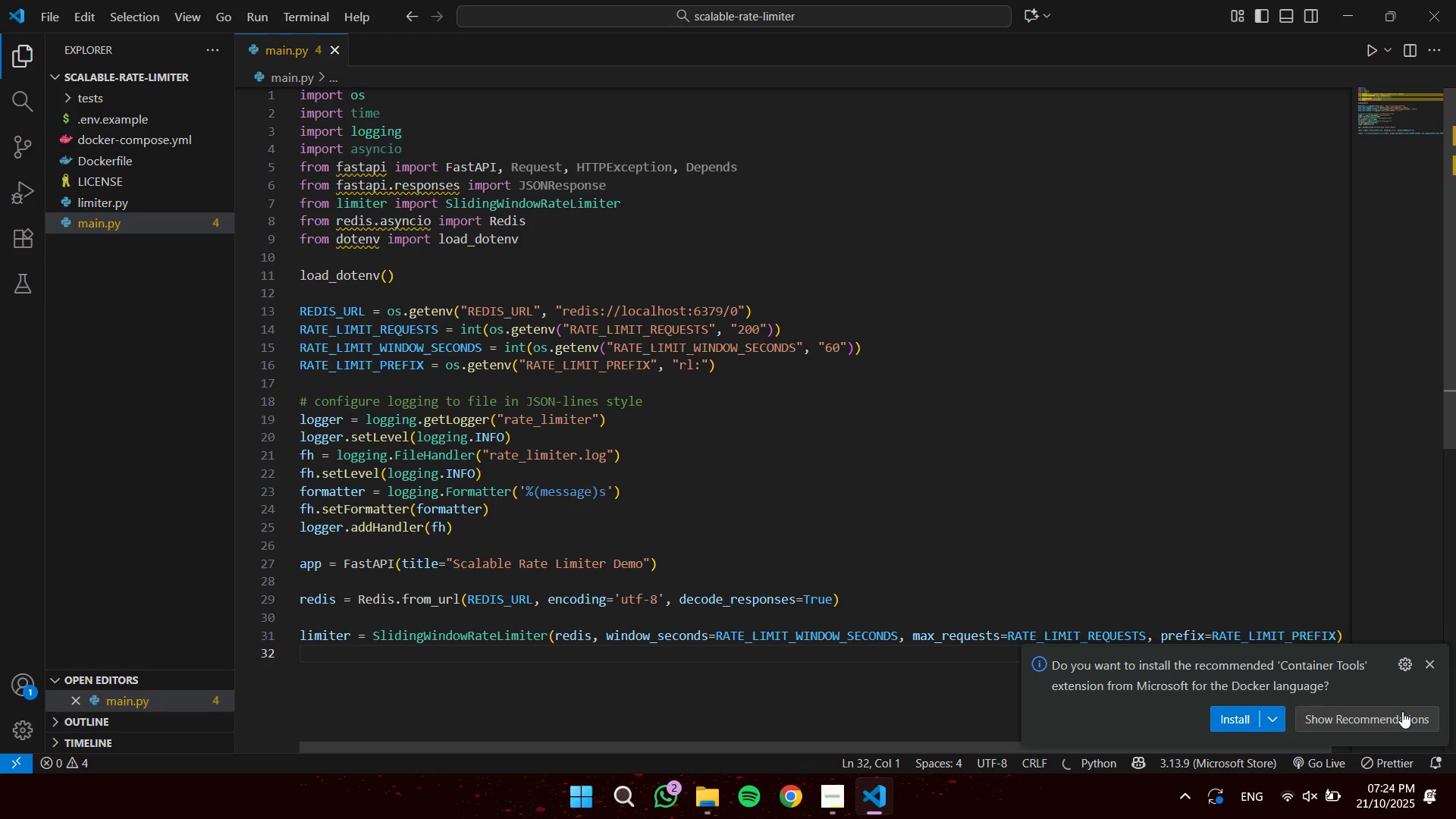 
left_click([1427, 672])
 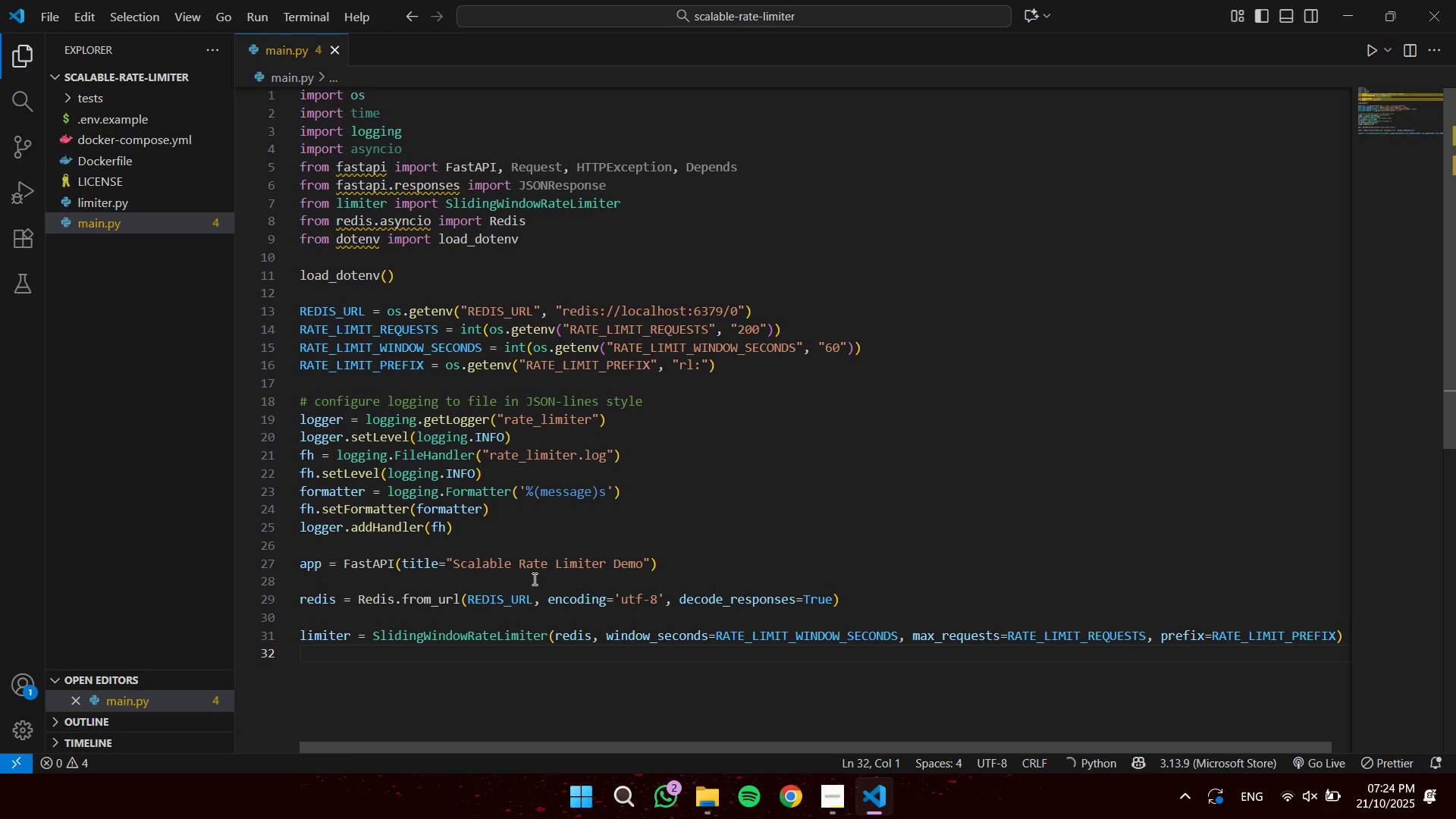 
key(Enter)
 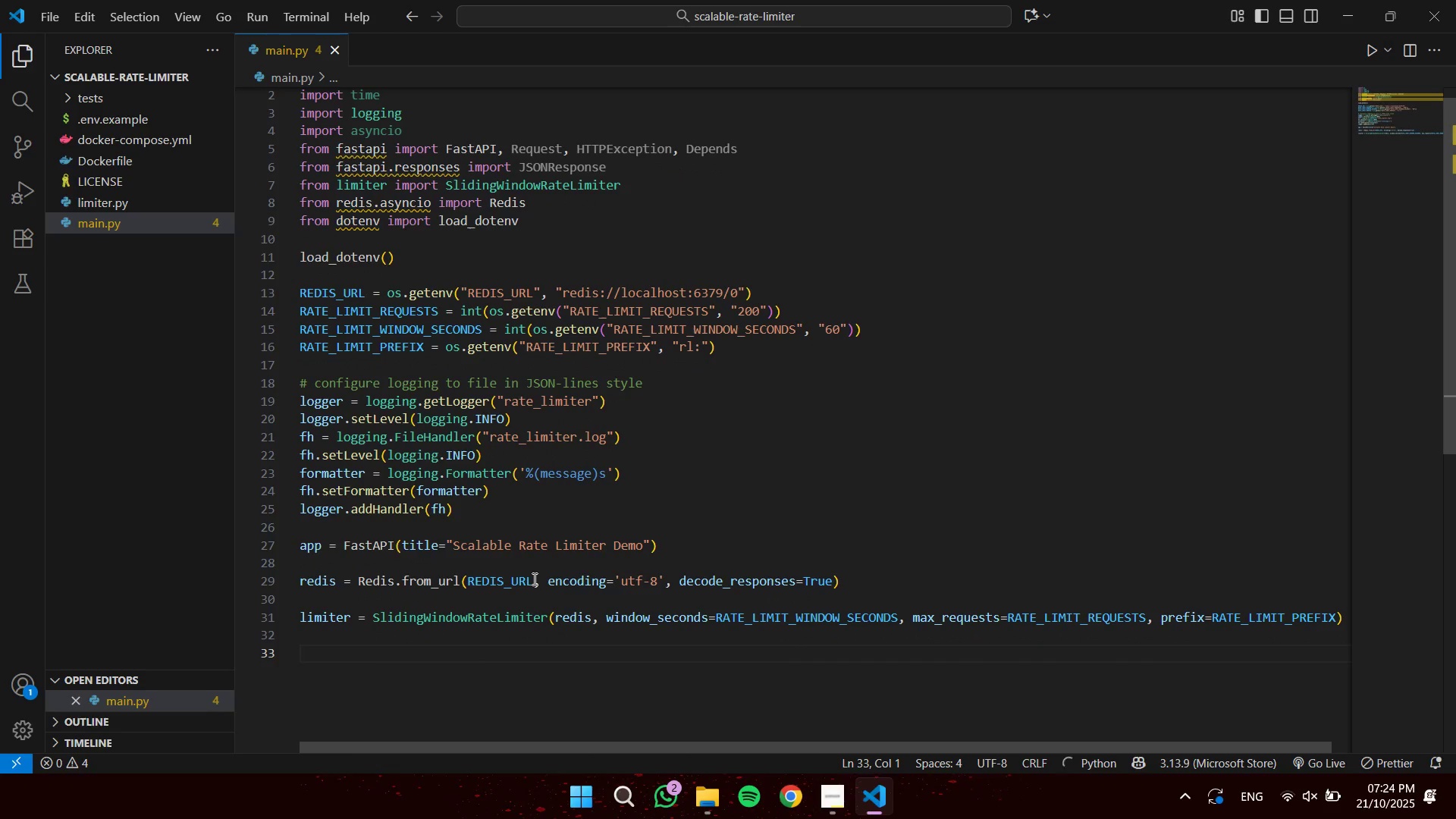 
type(asys)
key(Backspace)
type(ncs)
key(Backspace)
type( def get_client_id(request: RE)
key(Backspace)
type(equest)
key(Tab)
key(Tab)
 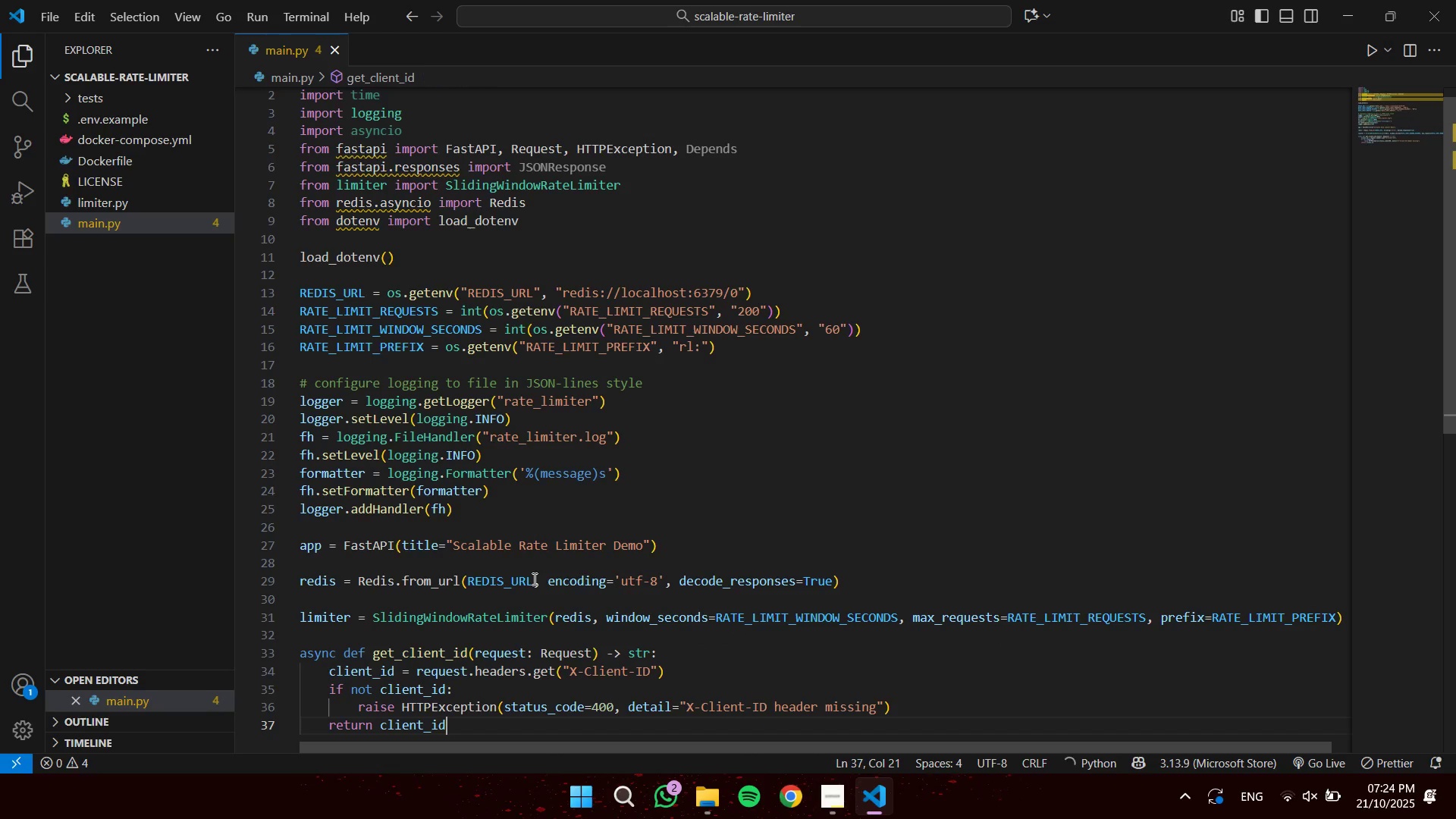 
scroll: coordinate [539, 682], scroll_direction: down, amount: 2.0
 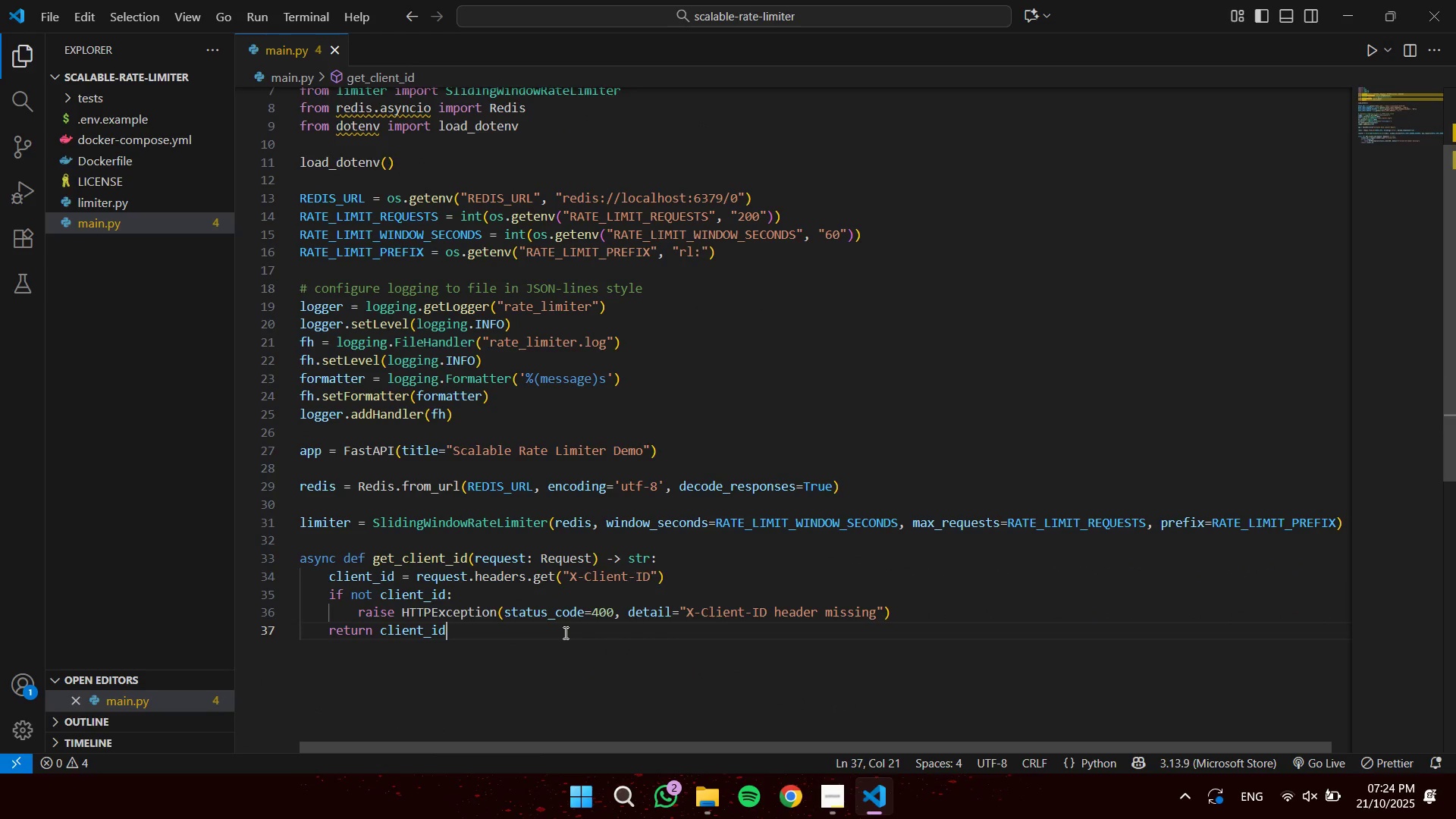 
key(Shift+ArrowUp)
 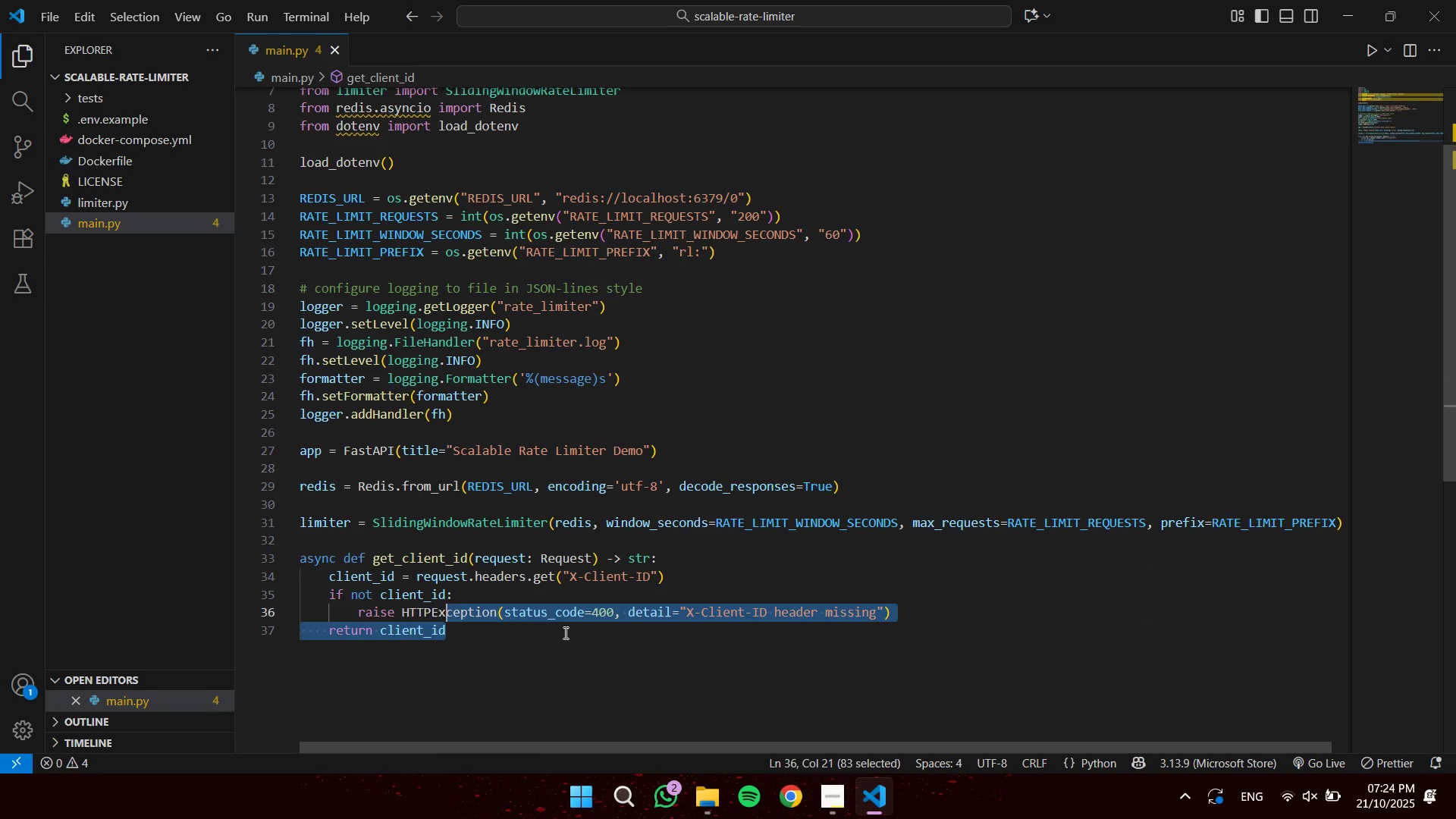 
key(Shift+ArrowUp)
 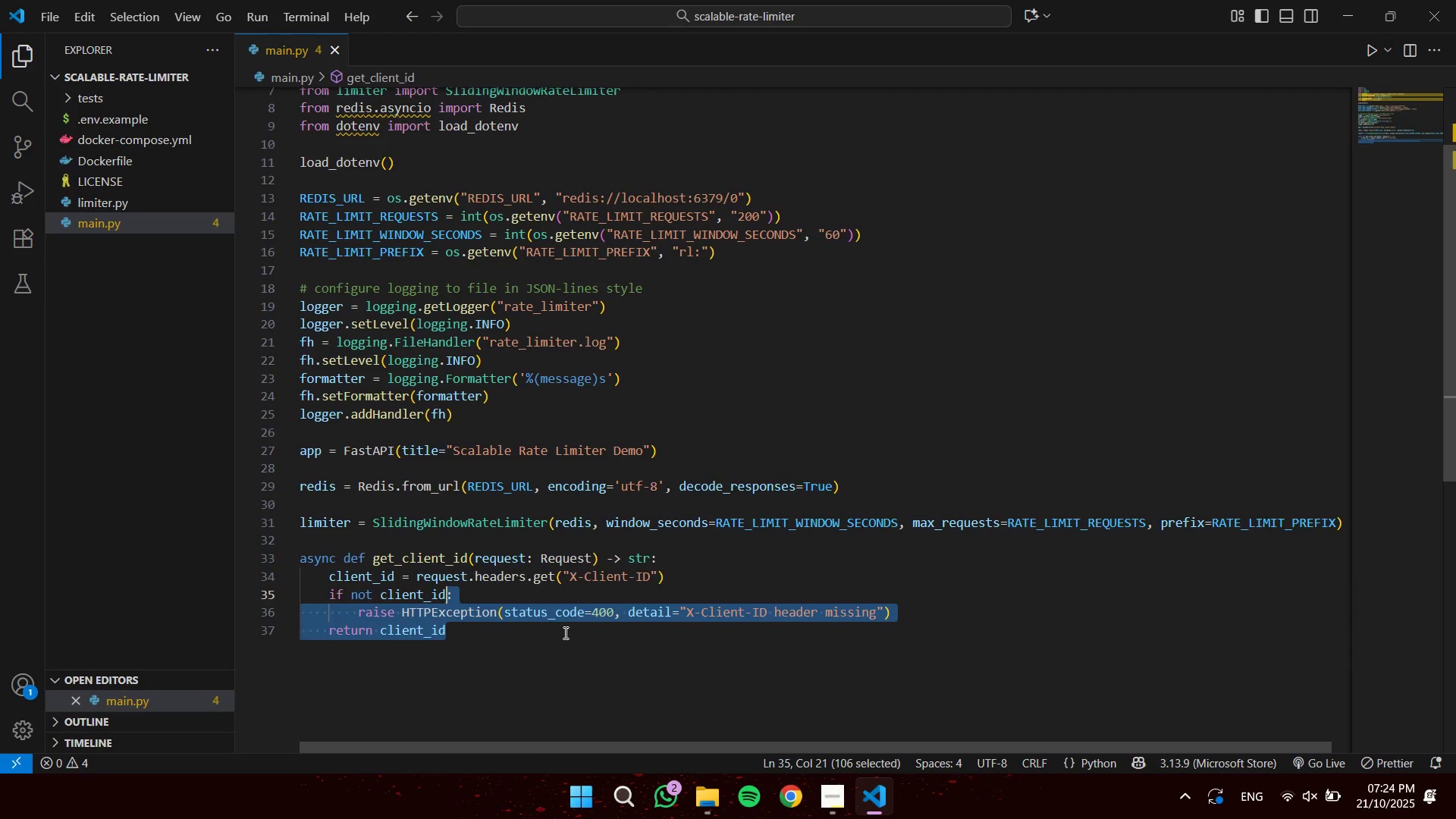 
key(Shift+ArrowUp)
 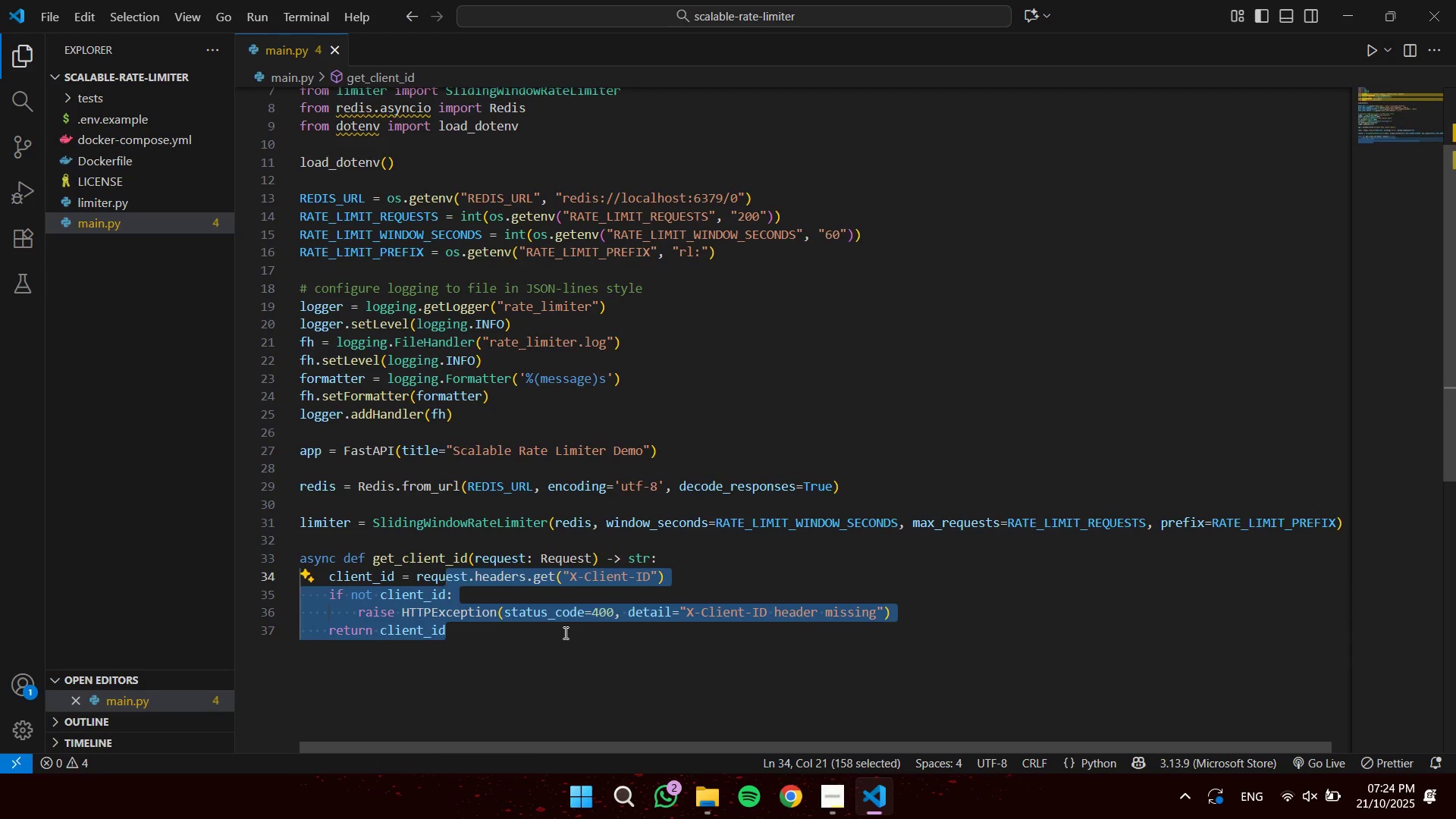 
key(Shift+Home)
 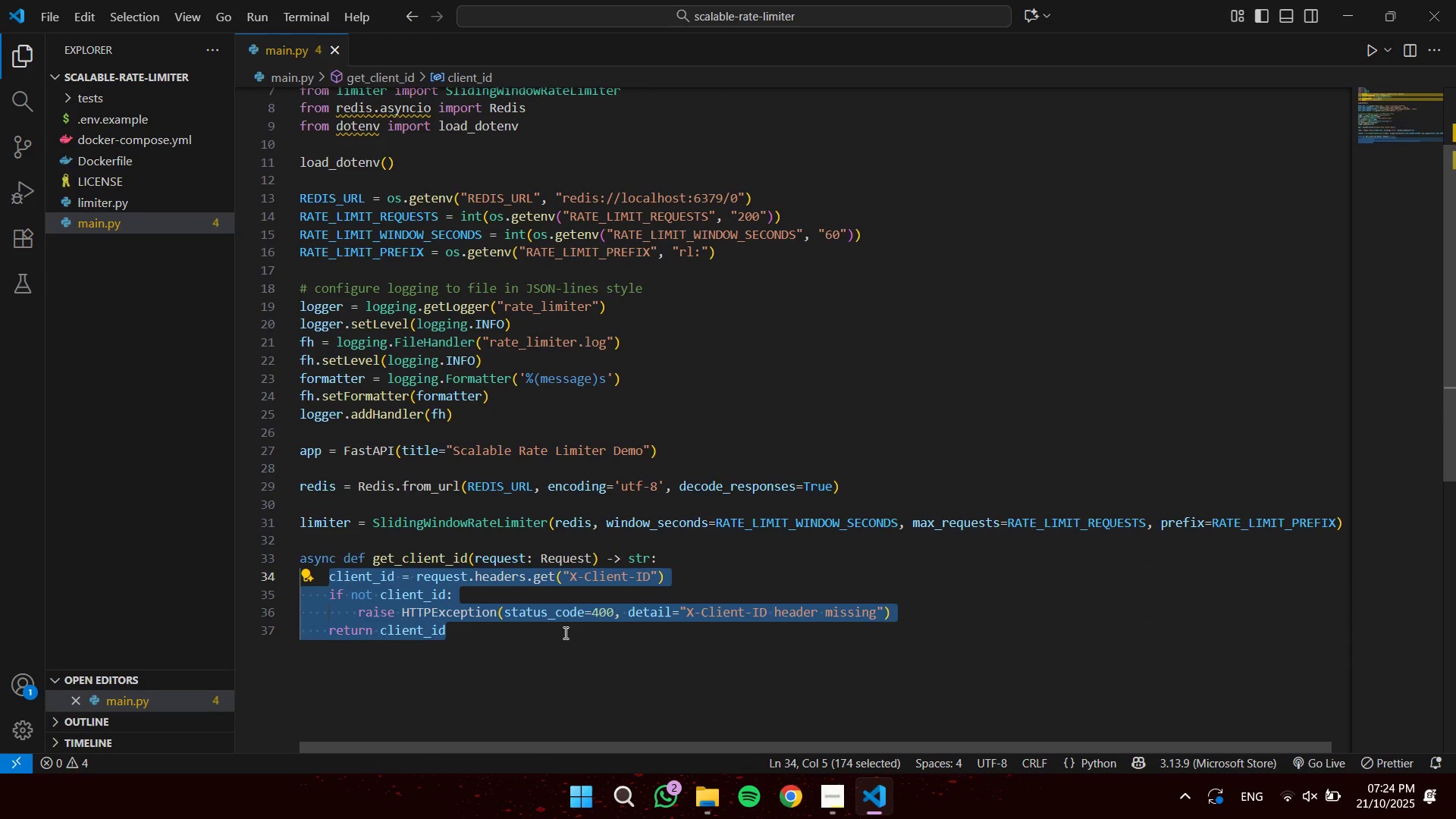 
key(Backspace)
 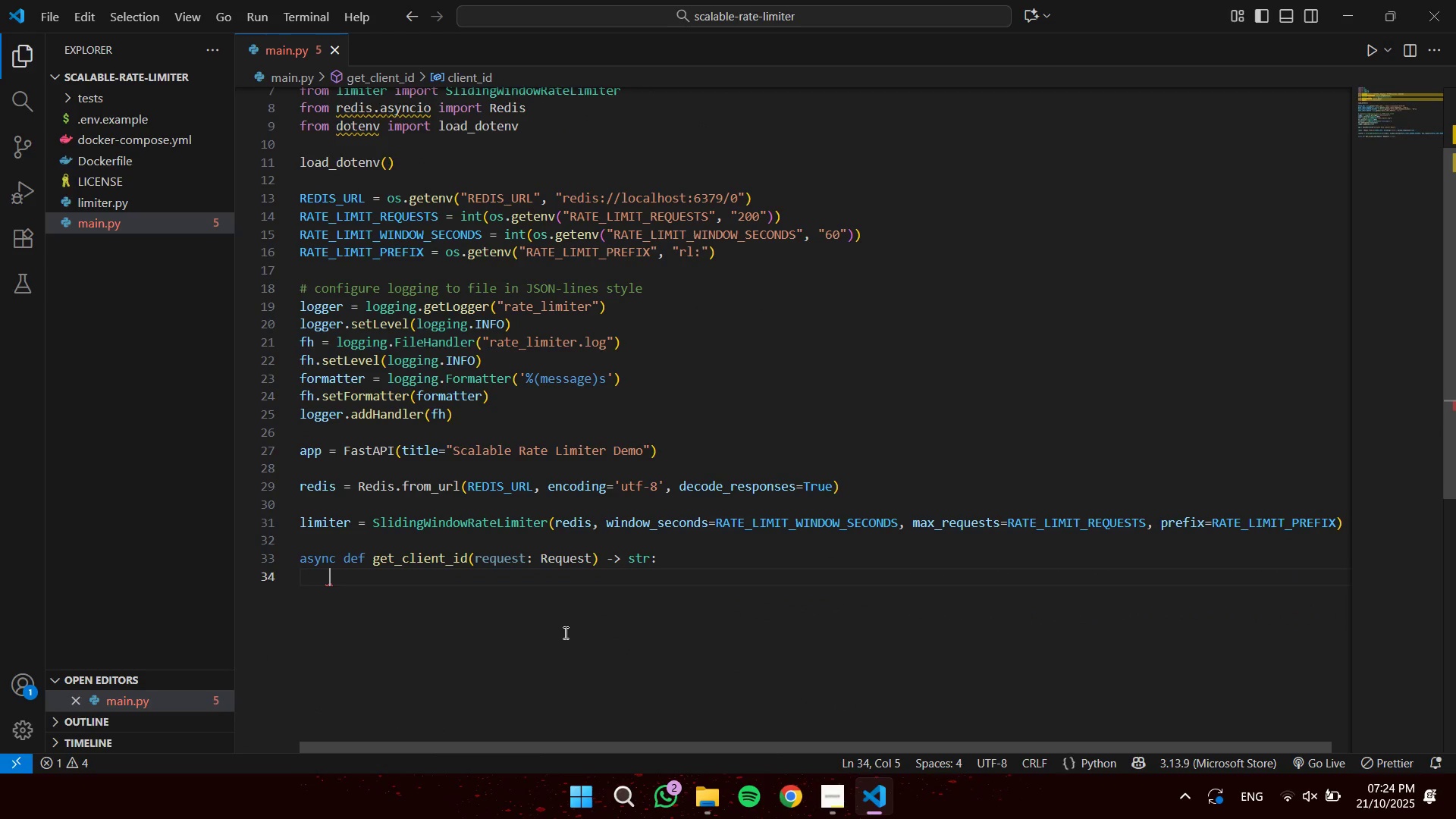 
key(Shift+Quote)
 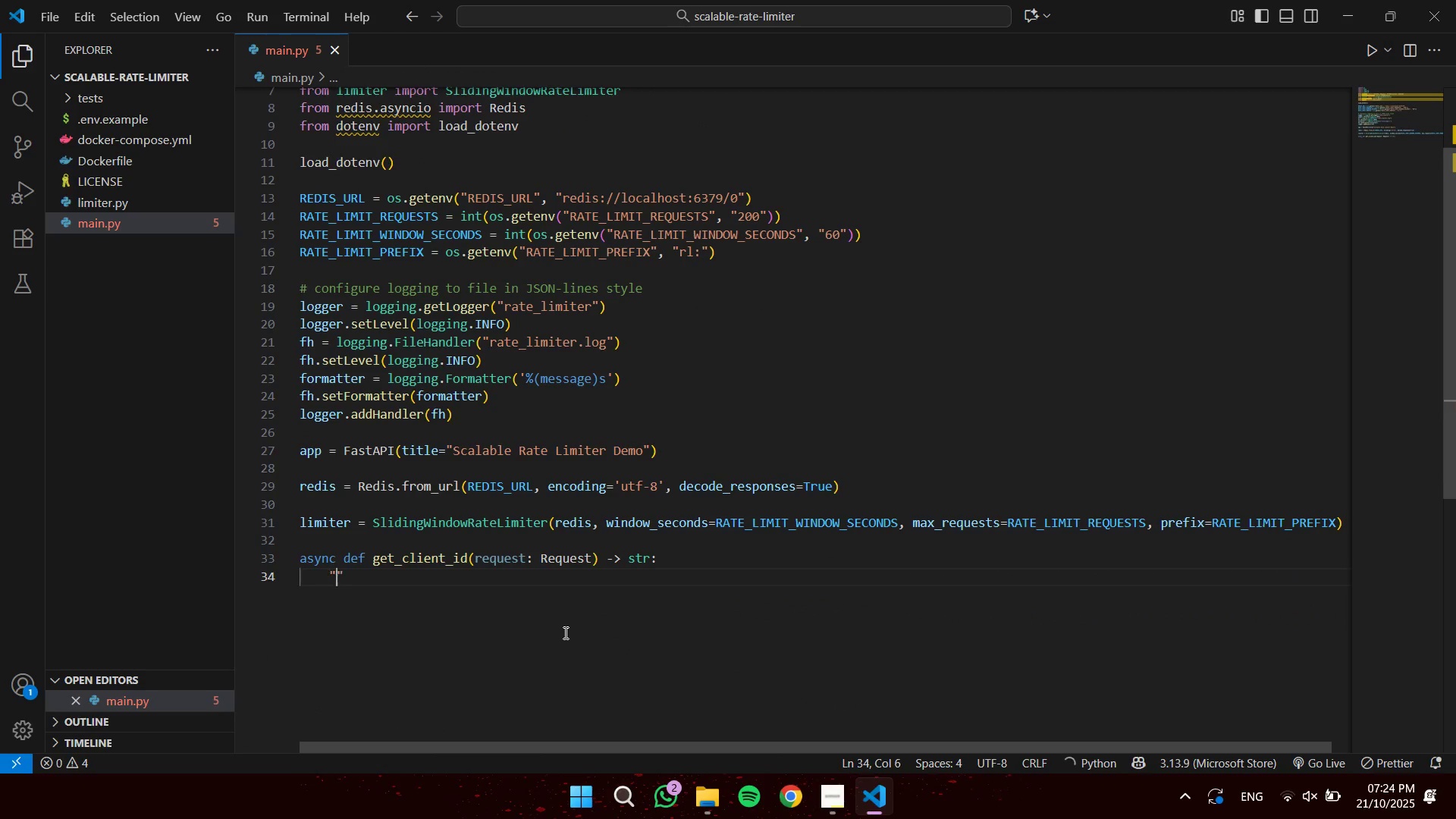 
key(Shift+Quote)
 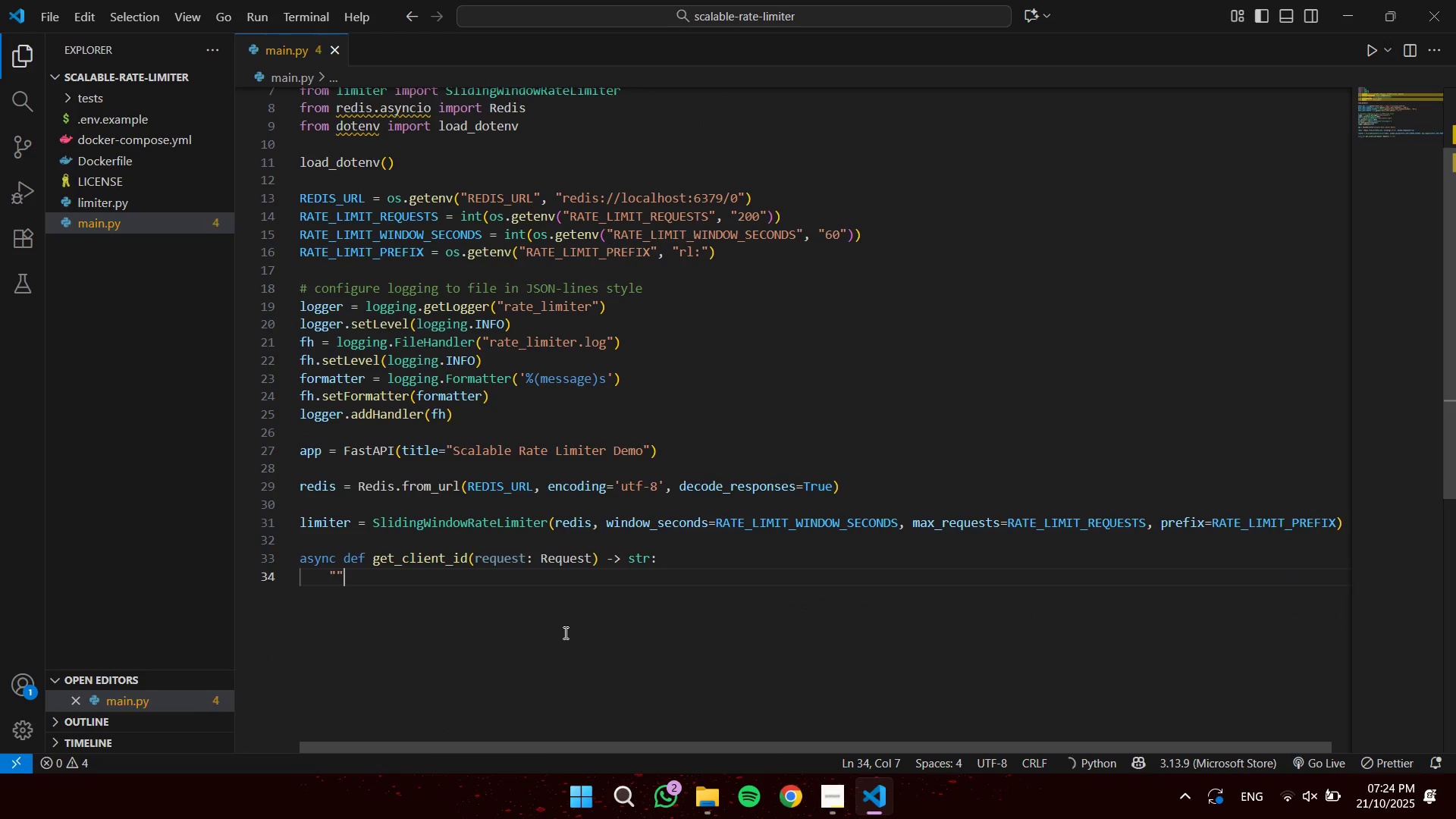 
key(Shift+Quote)
 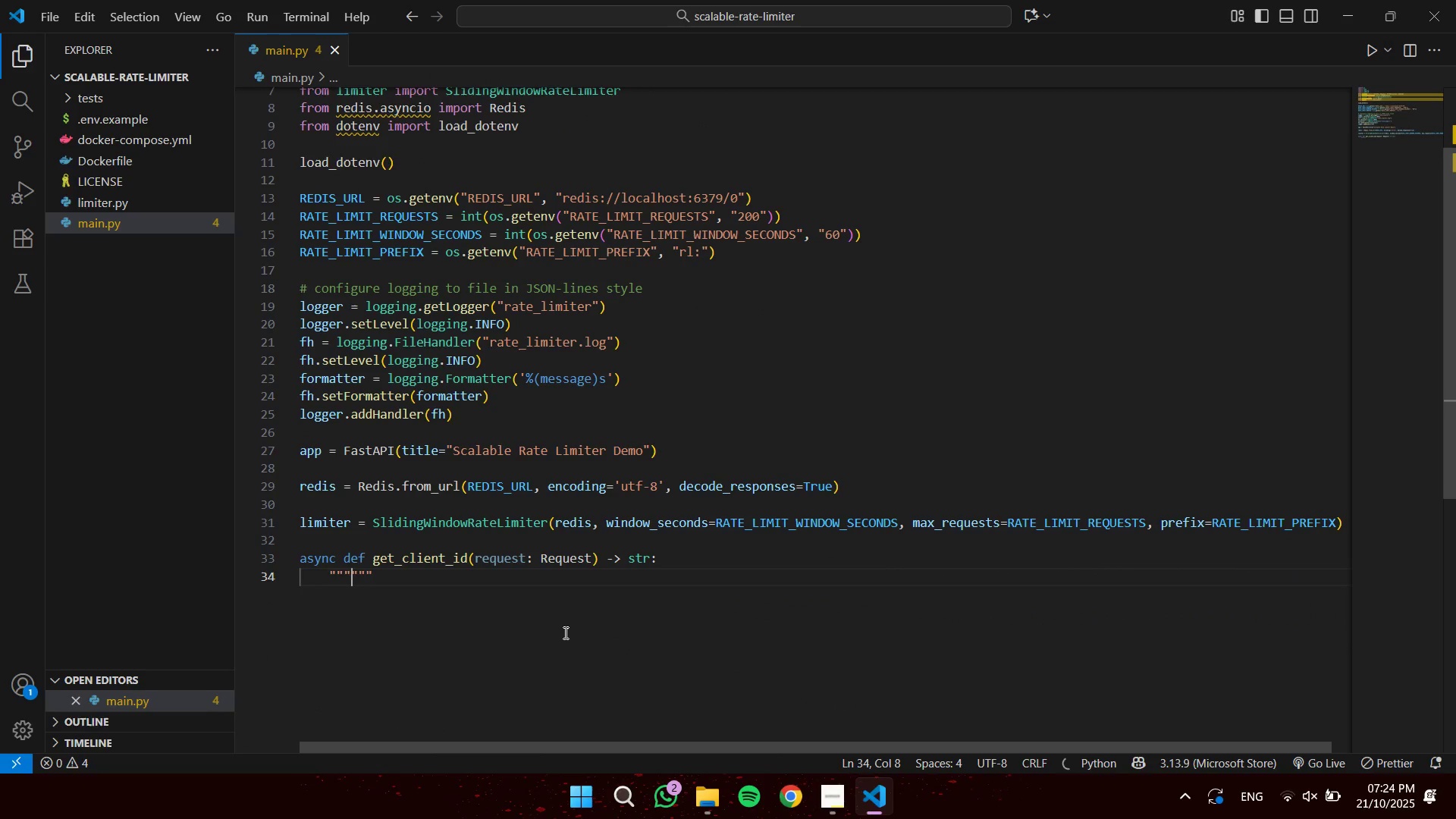 
key(Enter)
 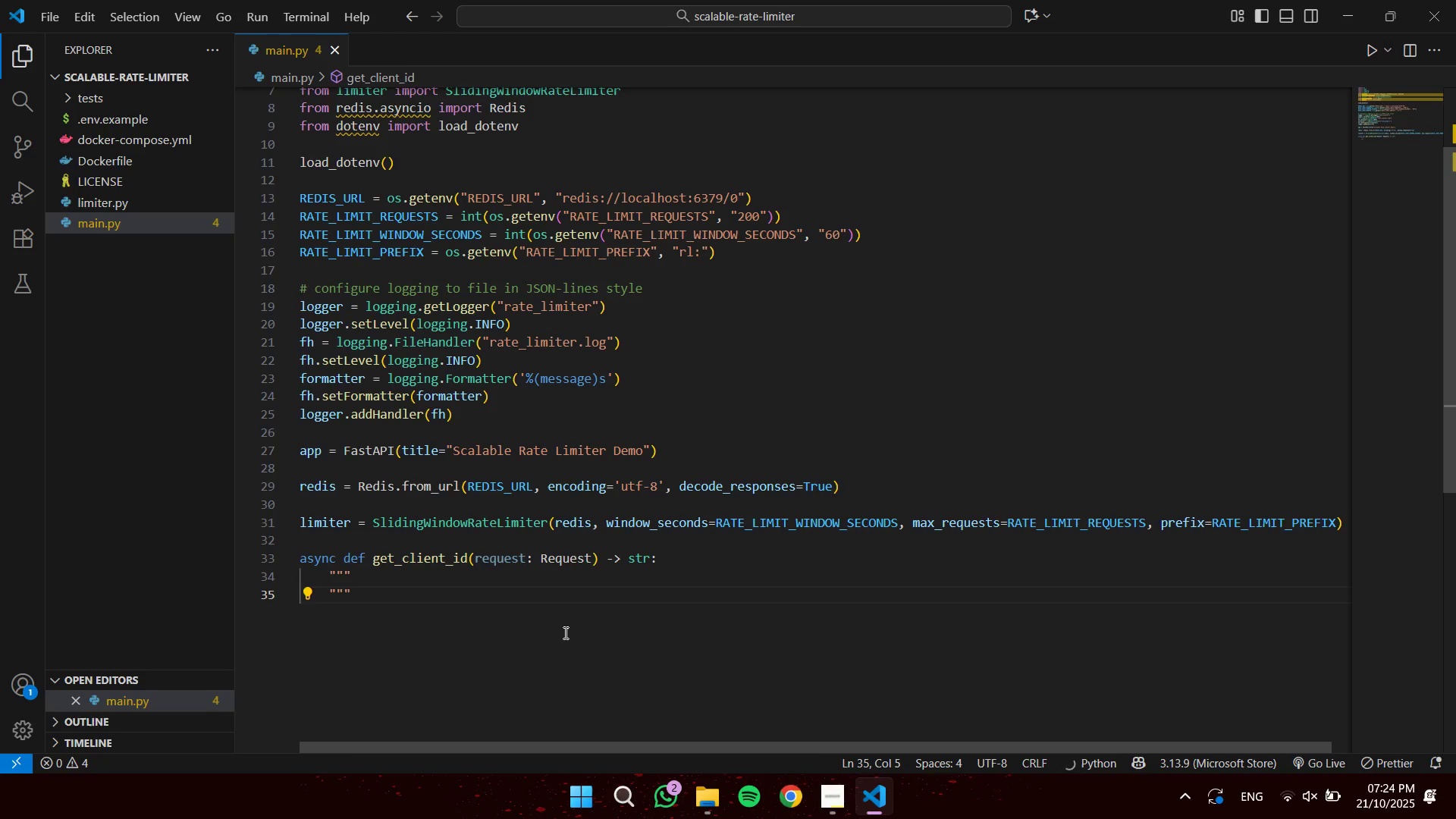 
key(Enter)
 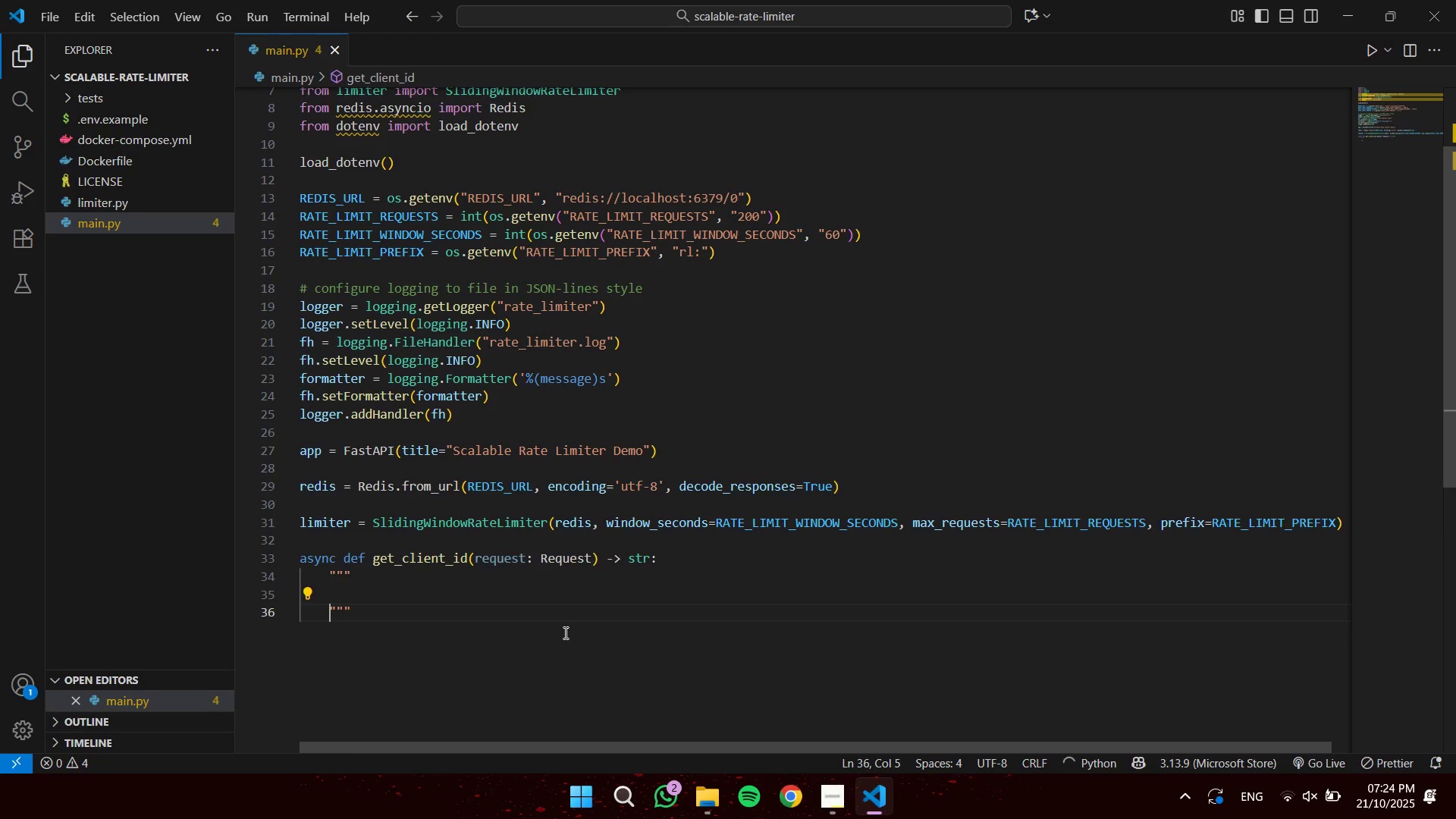 
key(ArrowUp)
 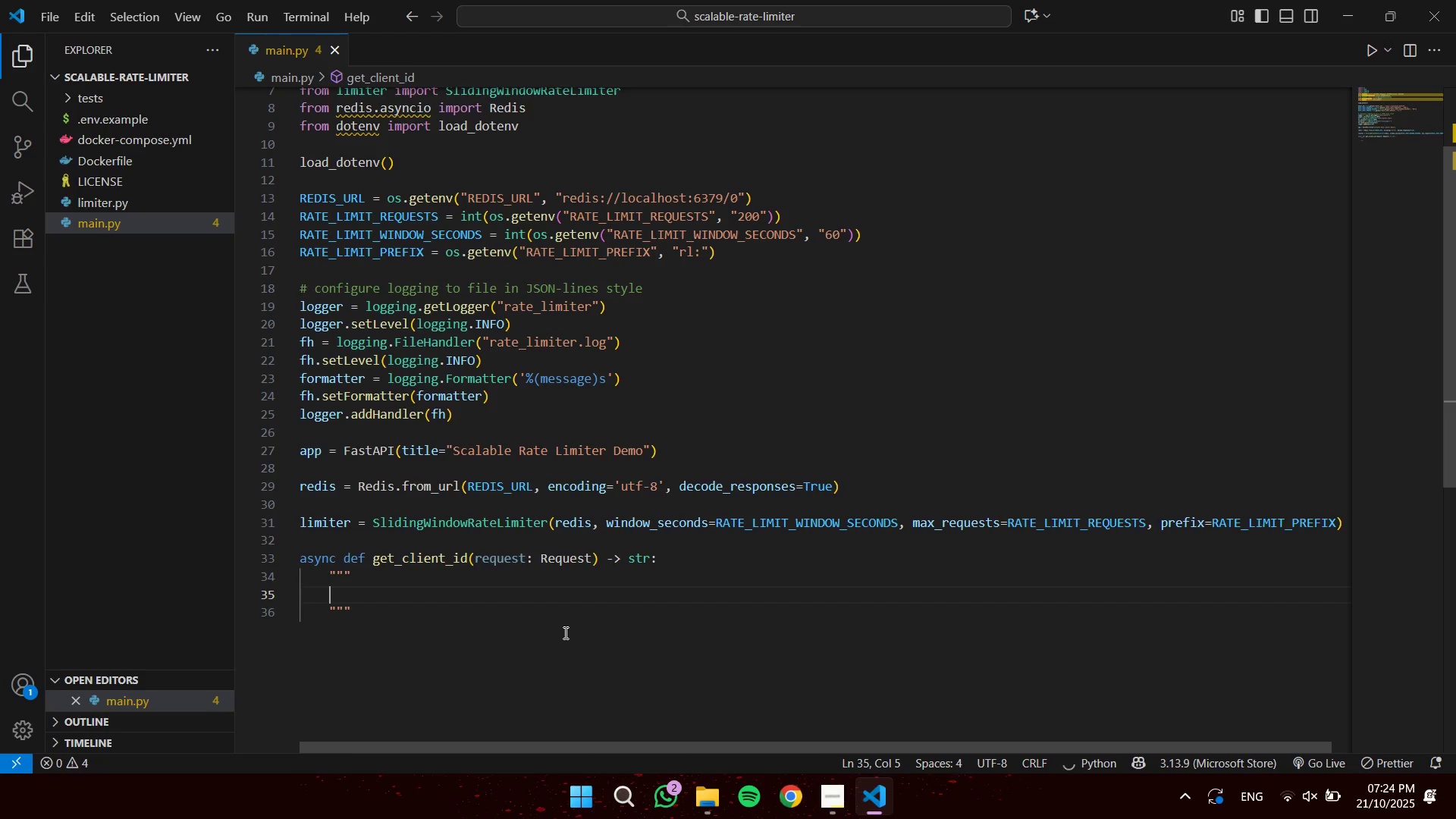 
type(Determine client id/)
key(Backspace)
type(. In production prefer API key pr)
key(Backspace)
key(Backspace)
type(or auth-based id.)
 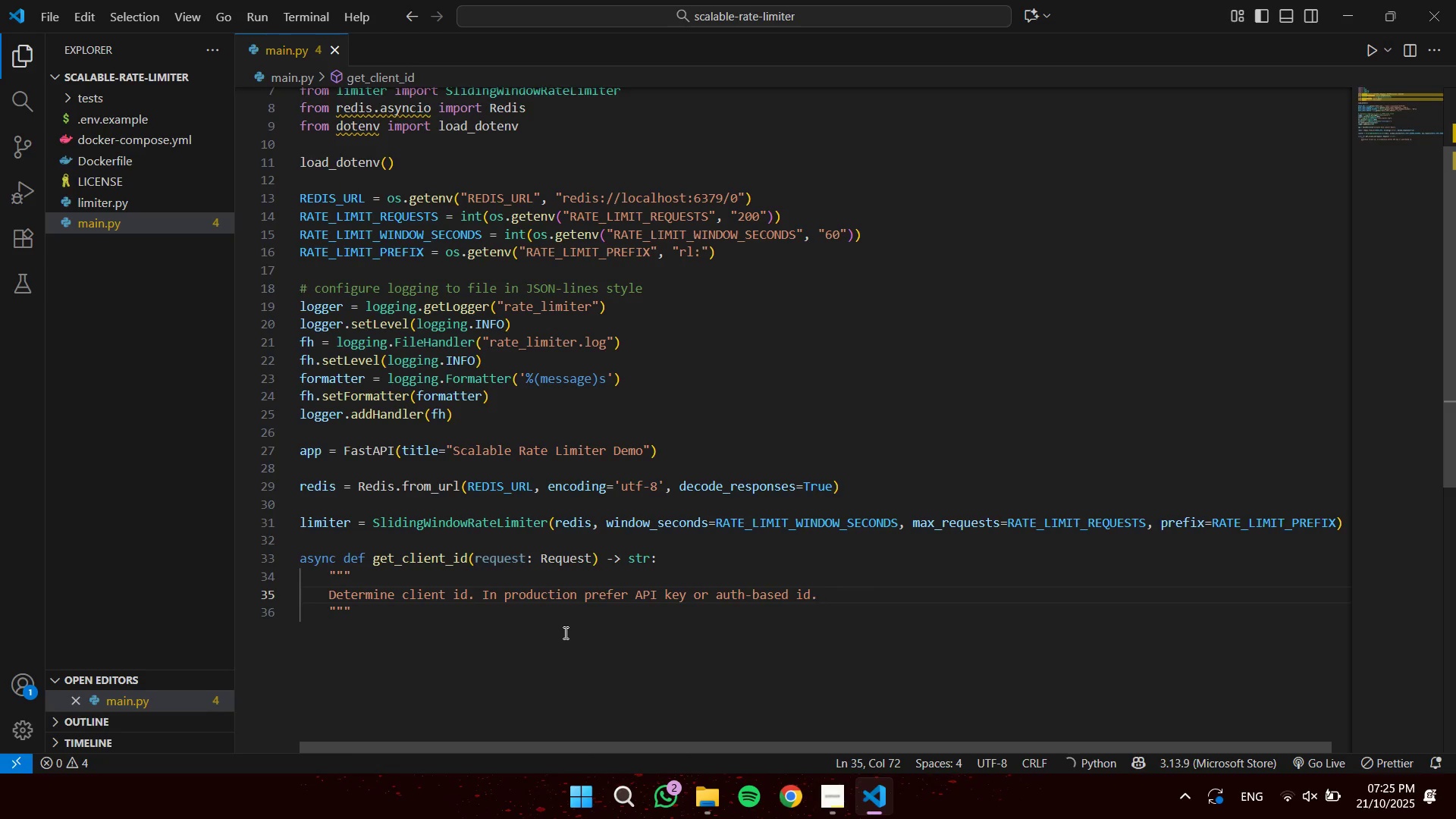 
key(Enter)
 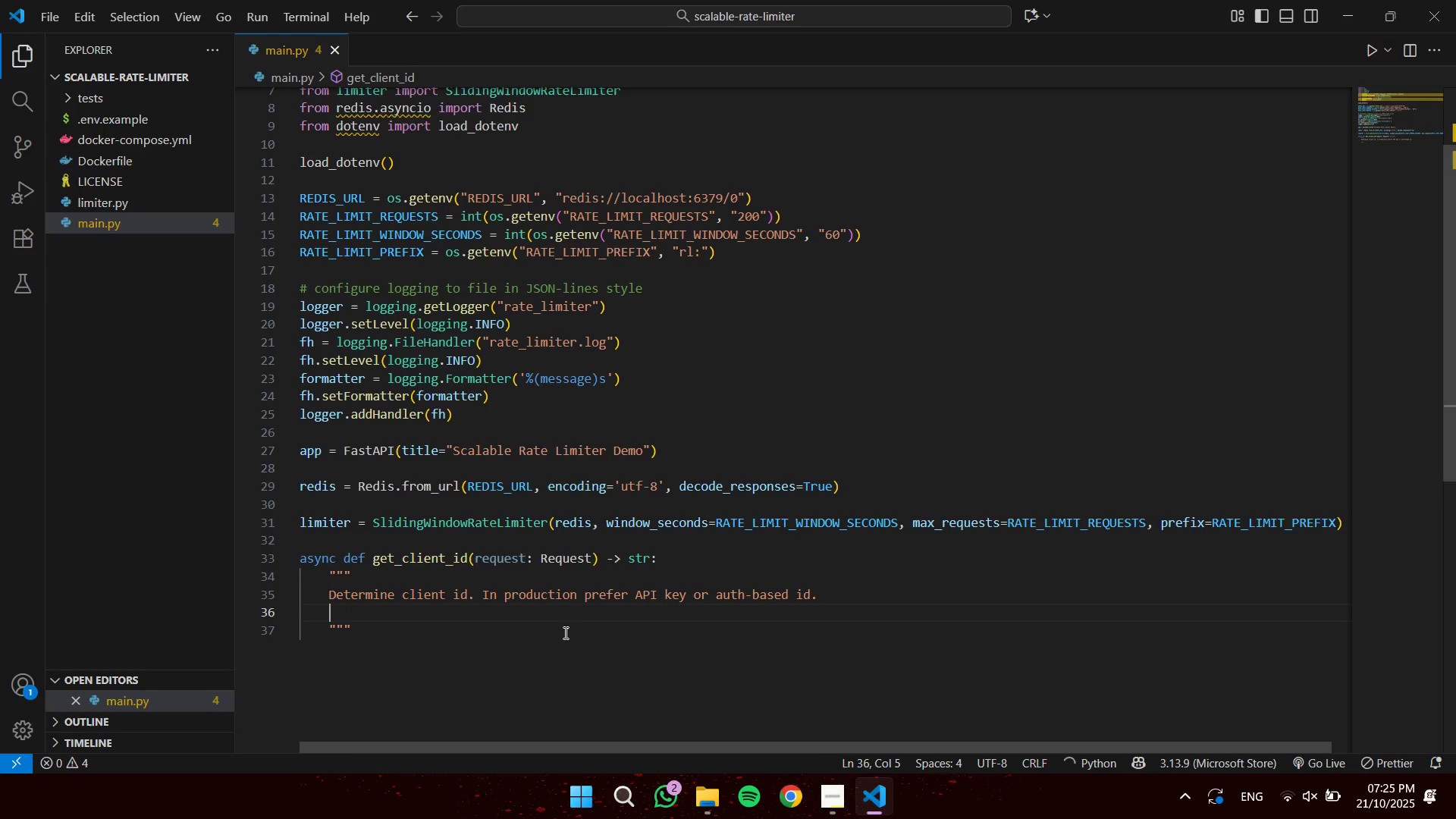 
type(Here we use X-Forwarded-For header than)
key(Backspace)
key(Backspace)
type(en client host as allb)
key(Backspace)
key(Backspace)
key(Backspace)
key(Backspace)
type(fallback.)
 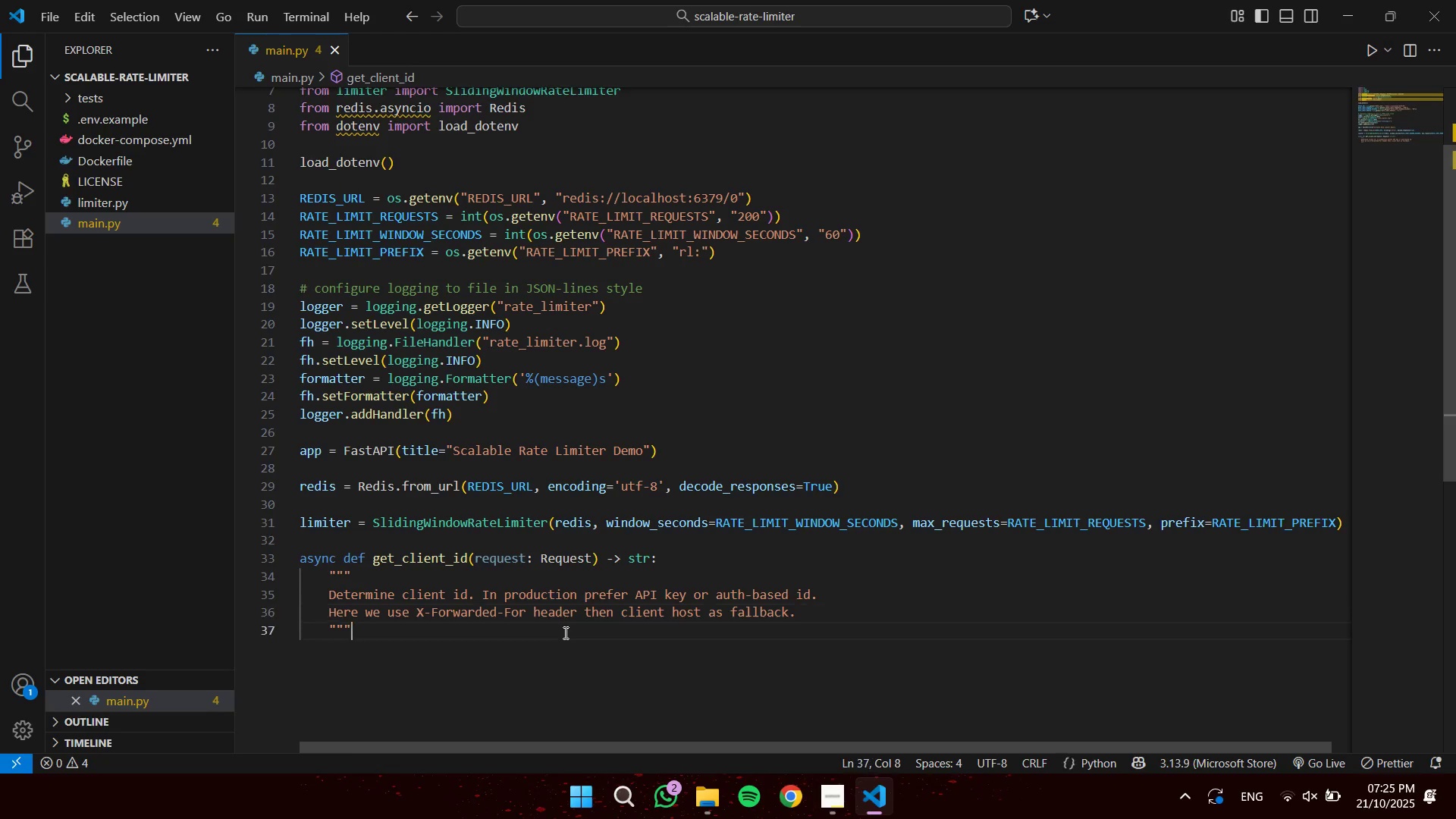 
 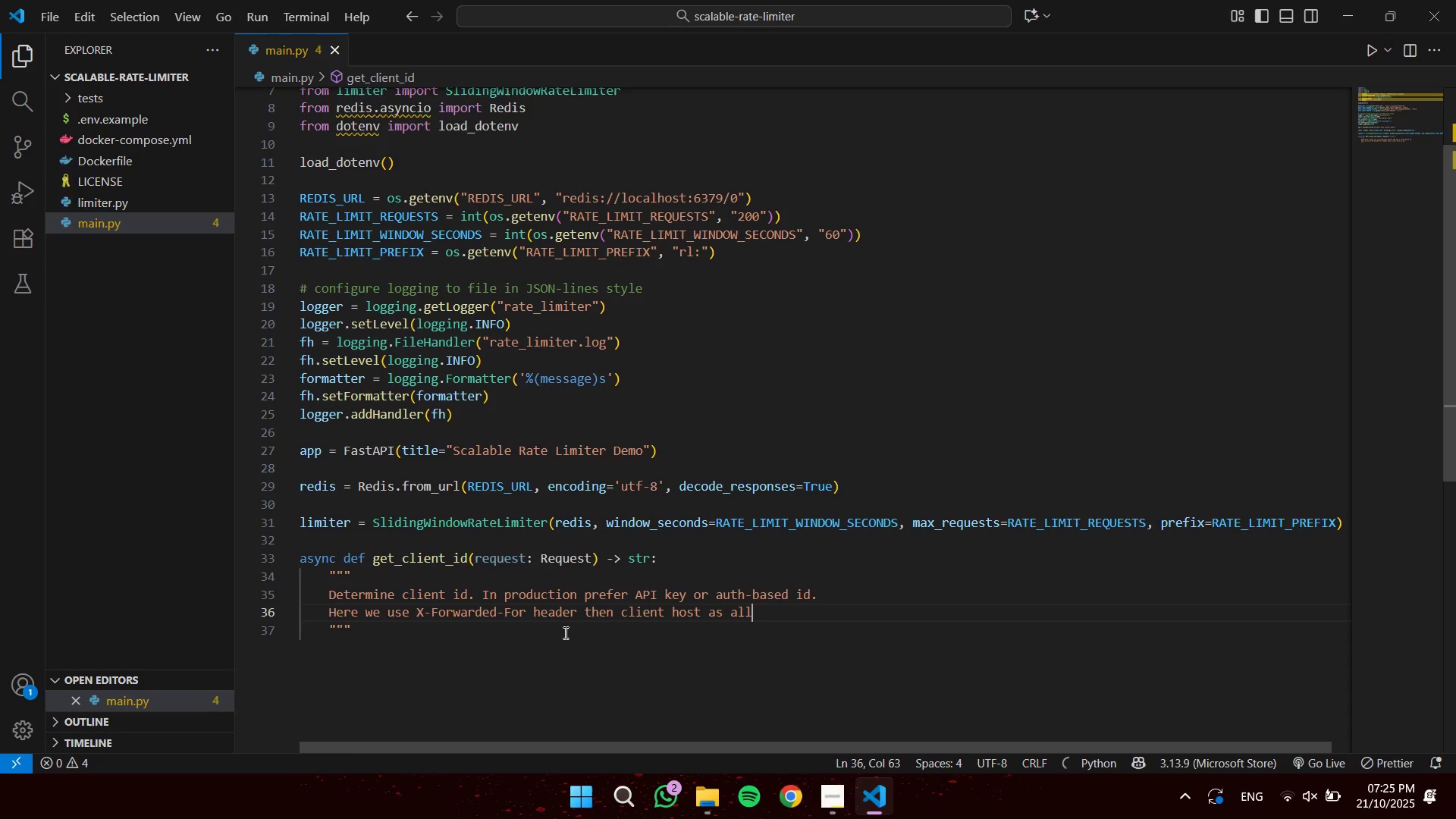 
key(ArrowDown)
 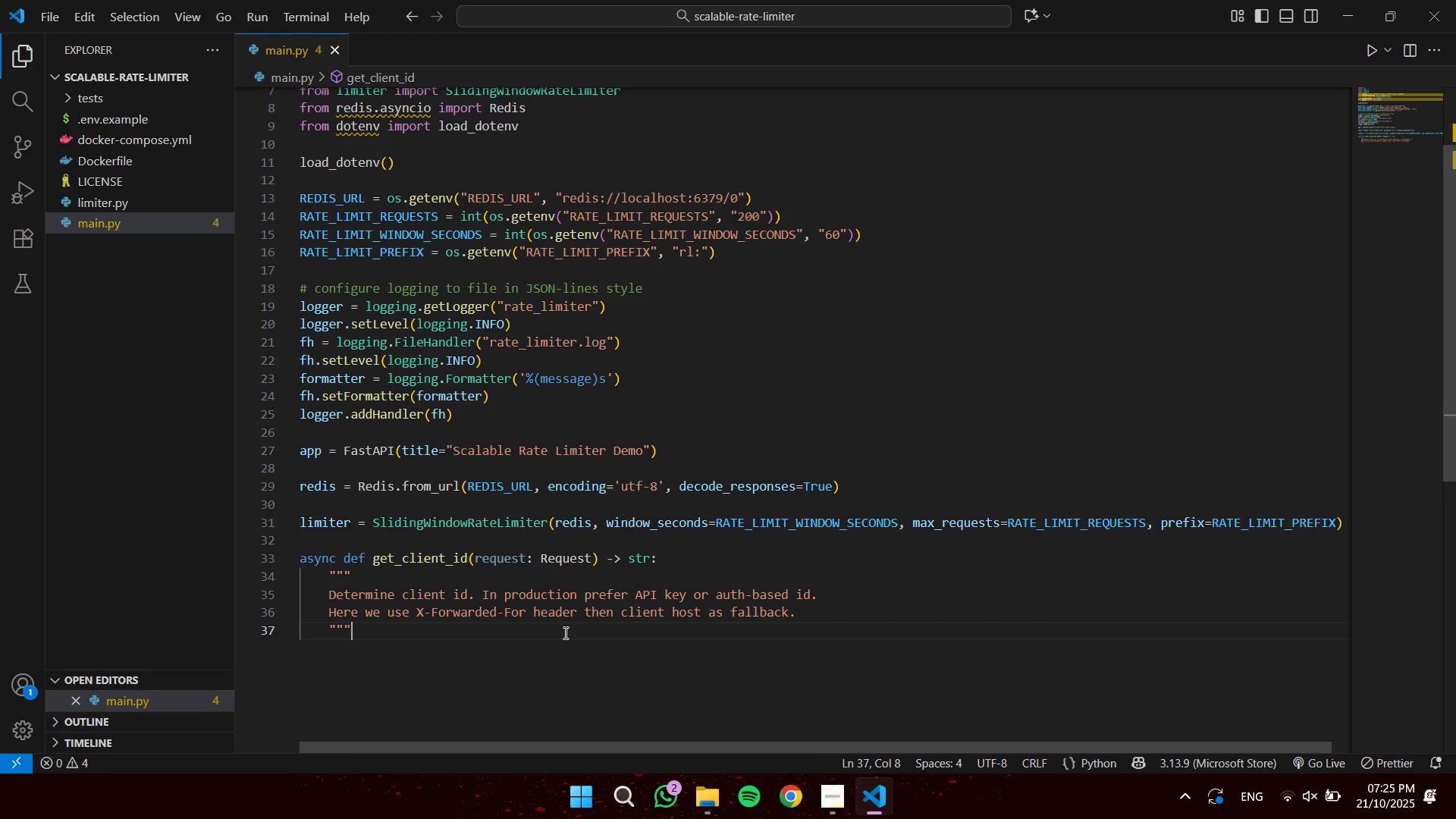 
key(Enter)
 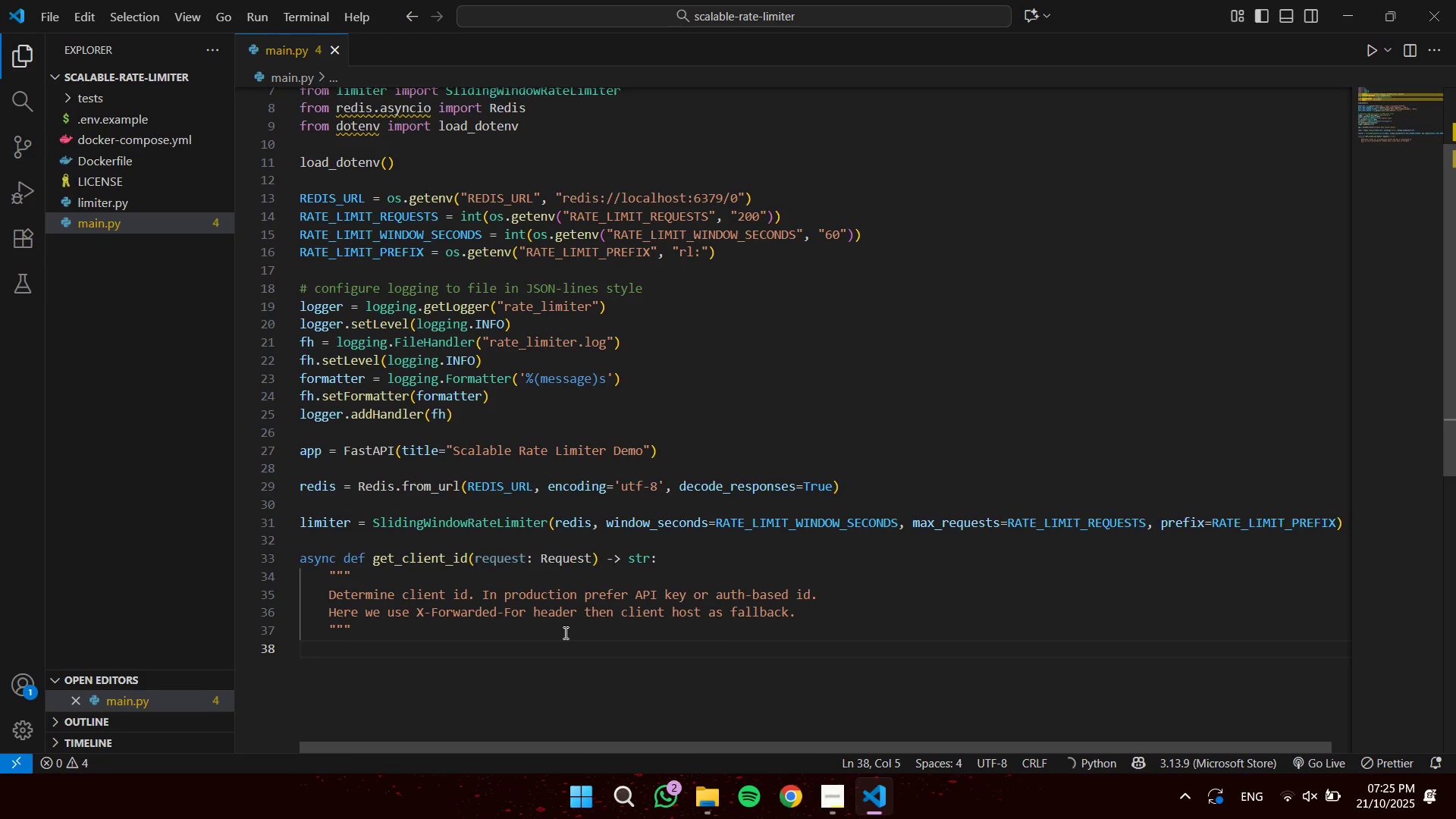 
type(xff = requ)
 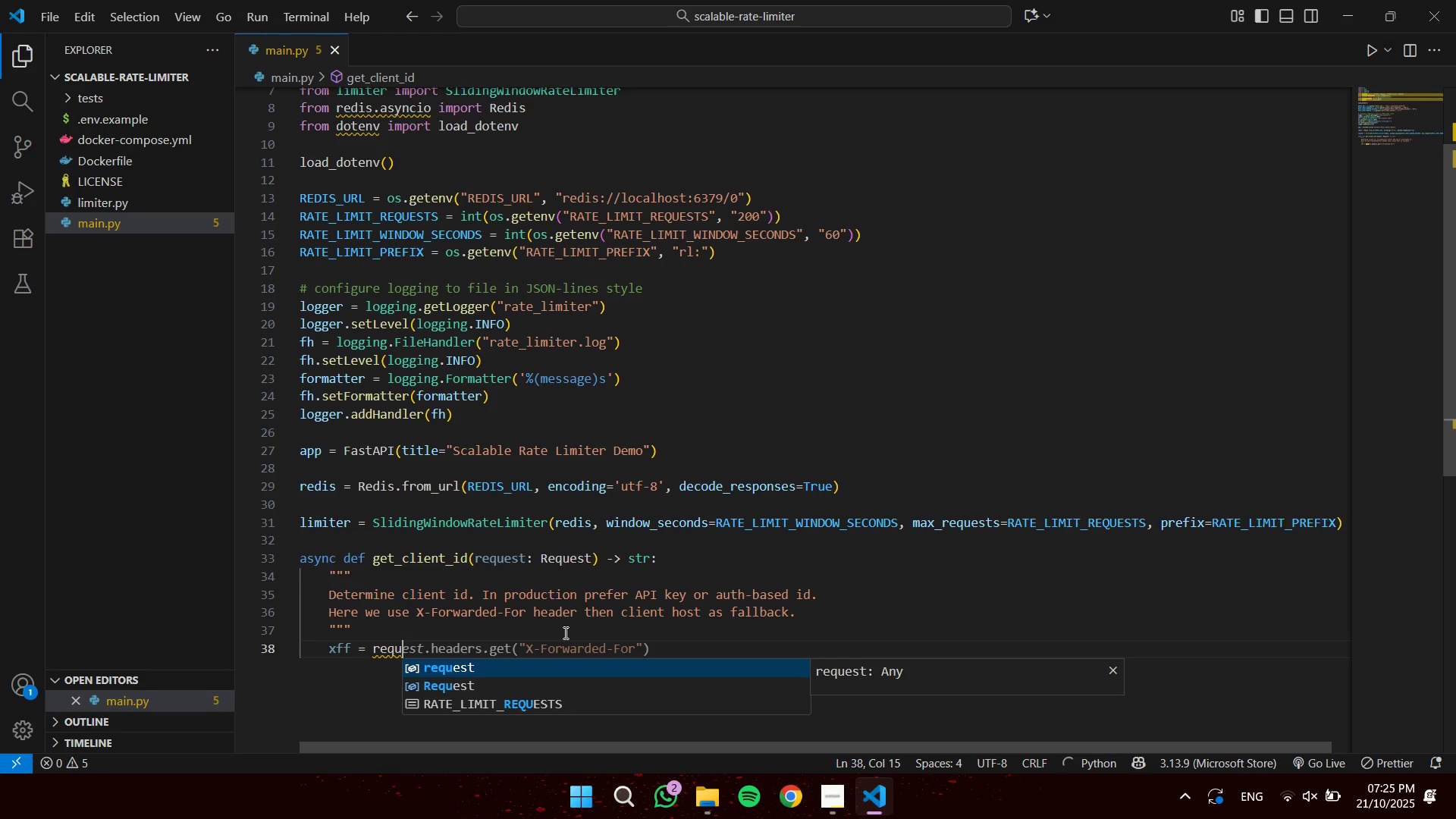 
key(Enter)
 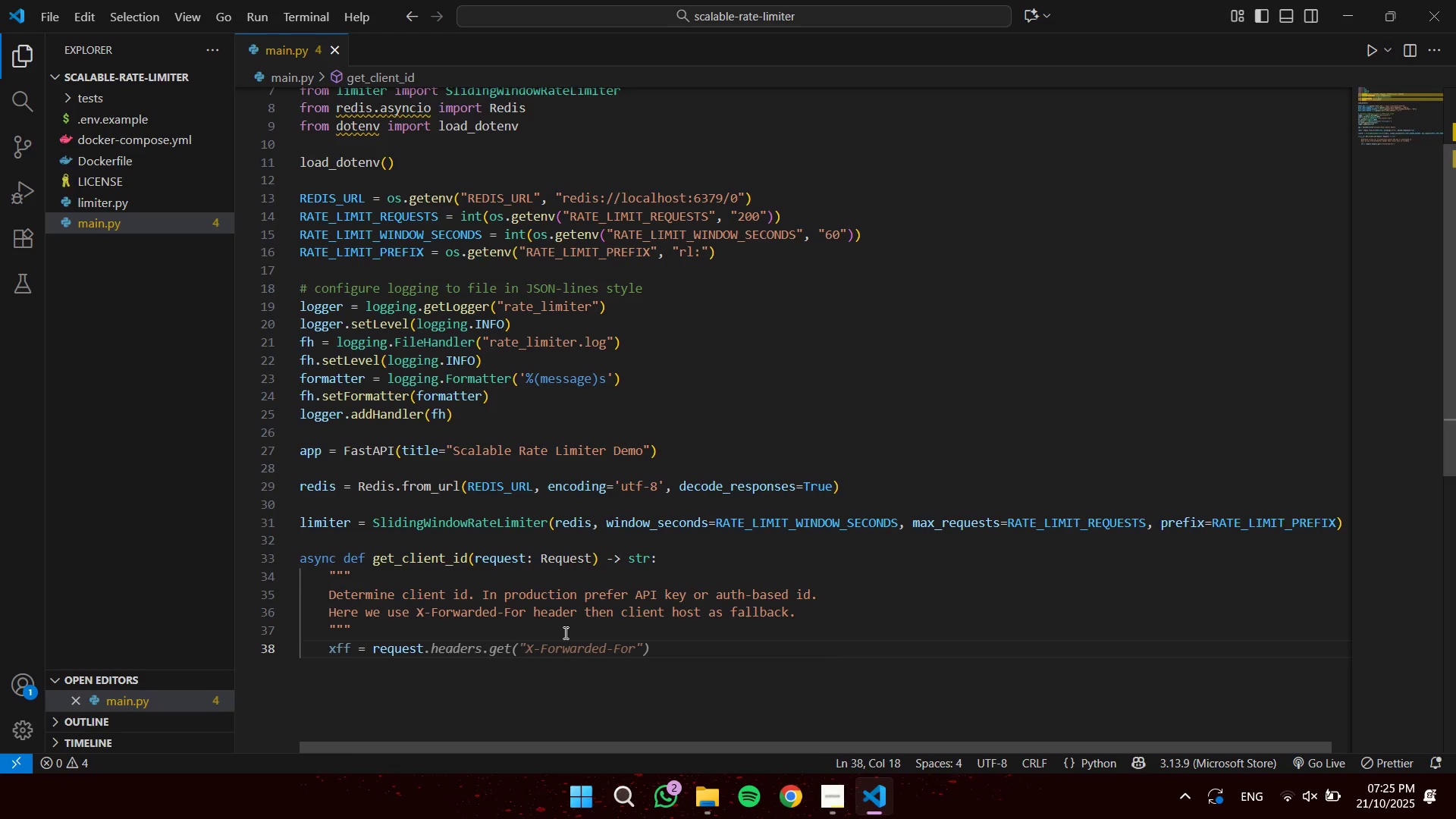 
key(Tab)
 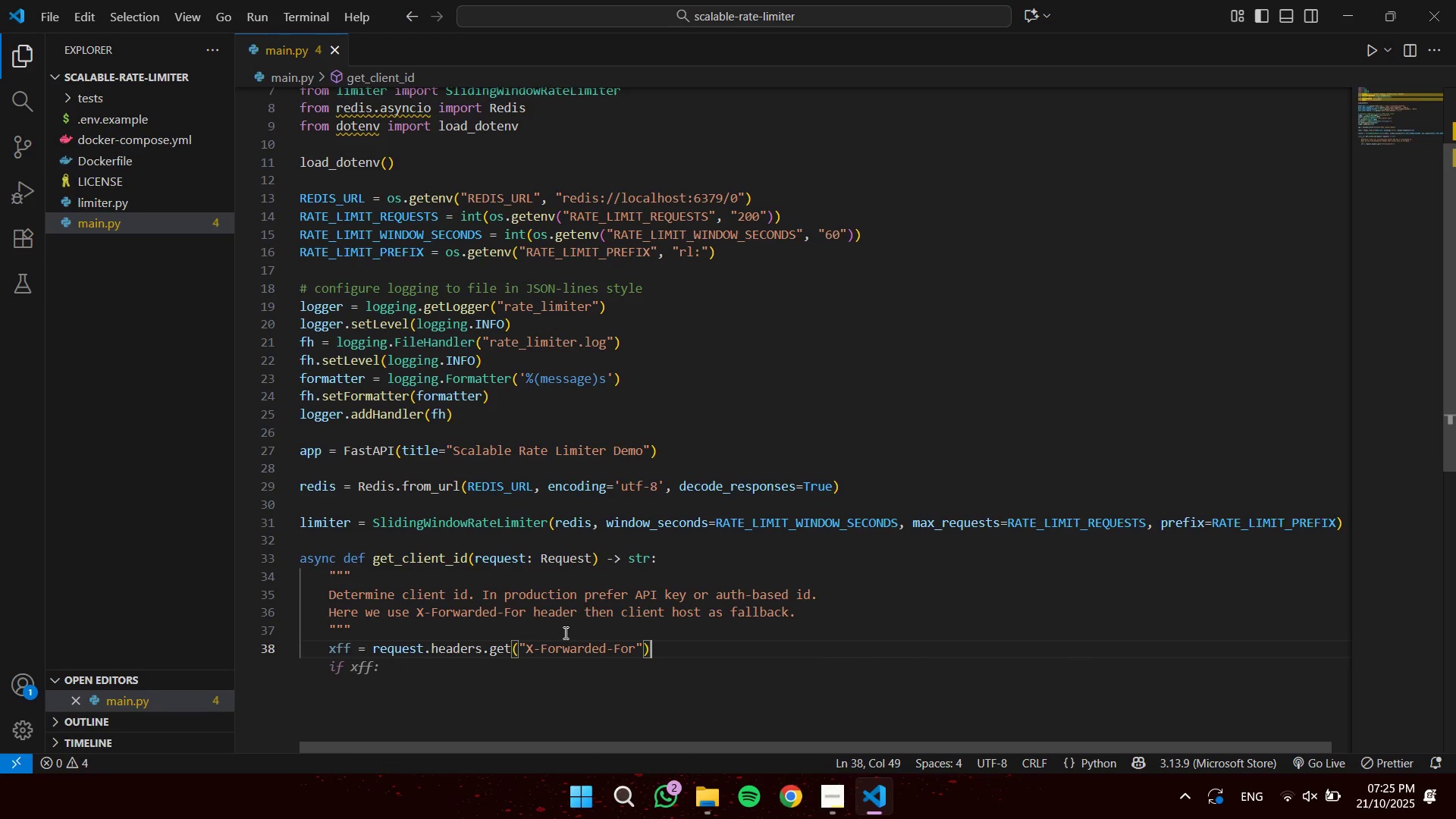 
key(Enter)
 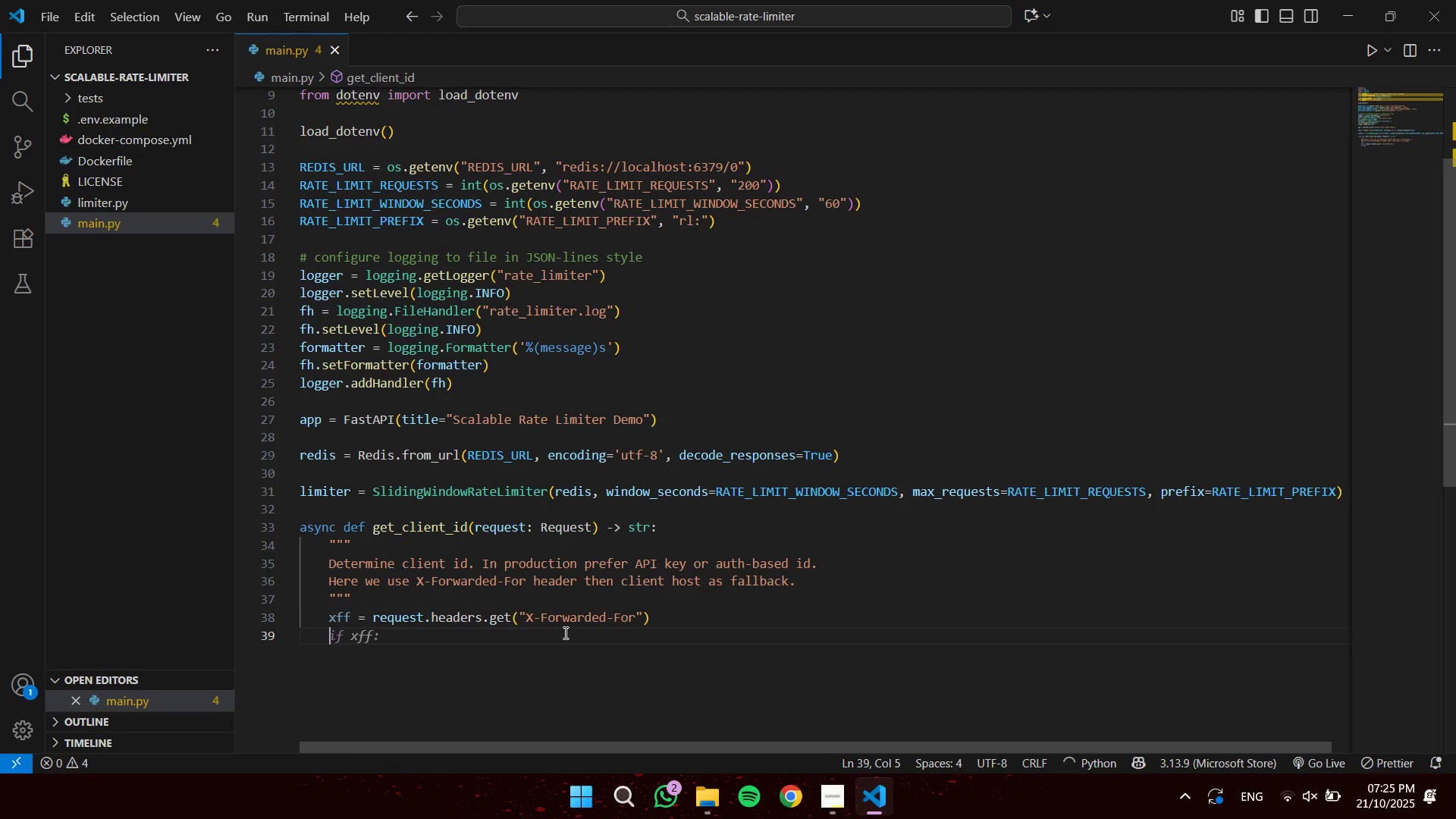 
key(Tab)
 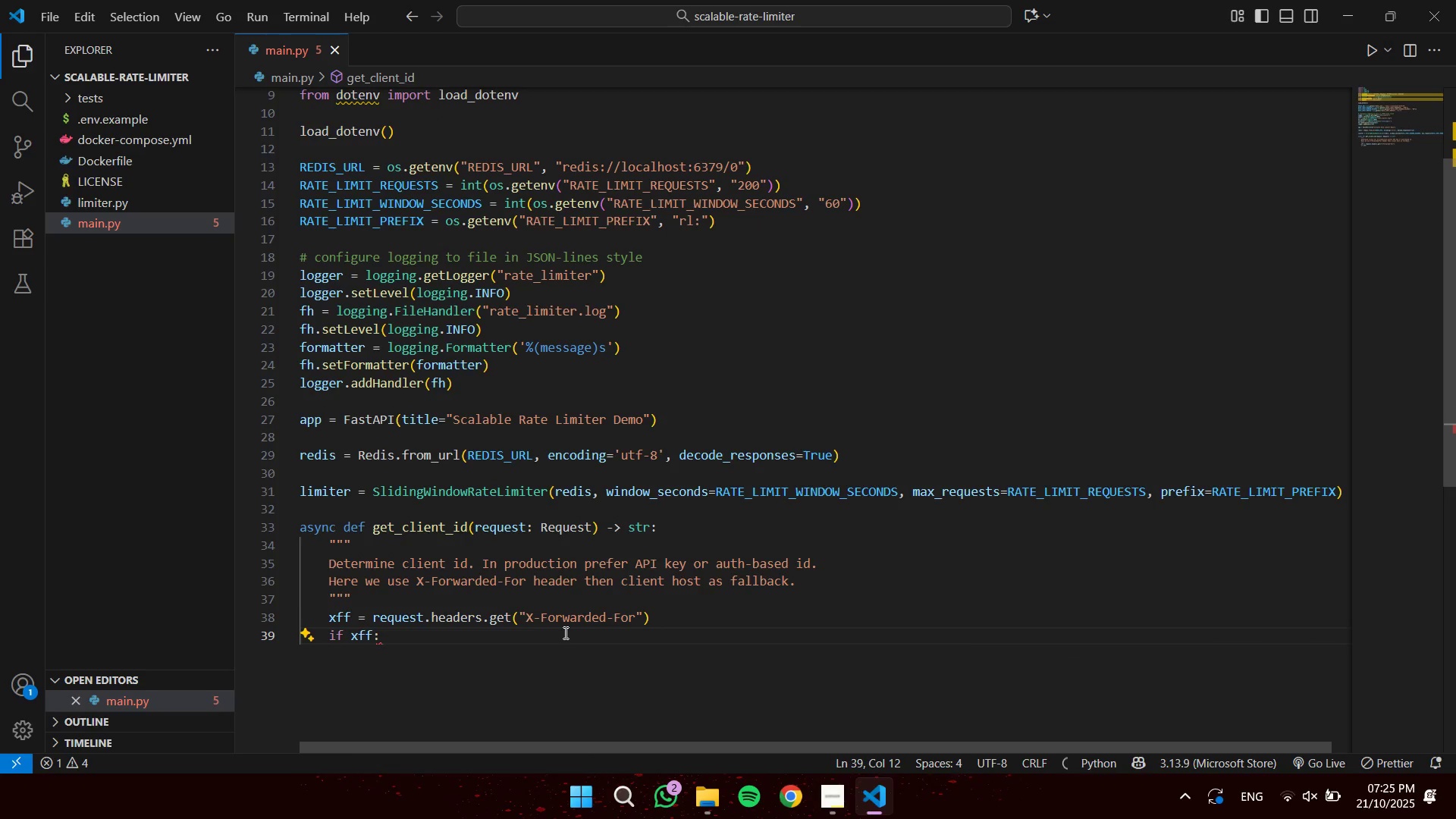 
key(Enter)
 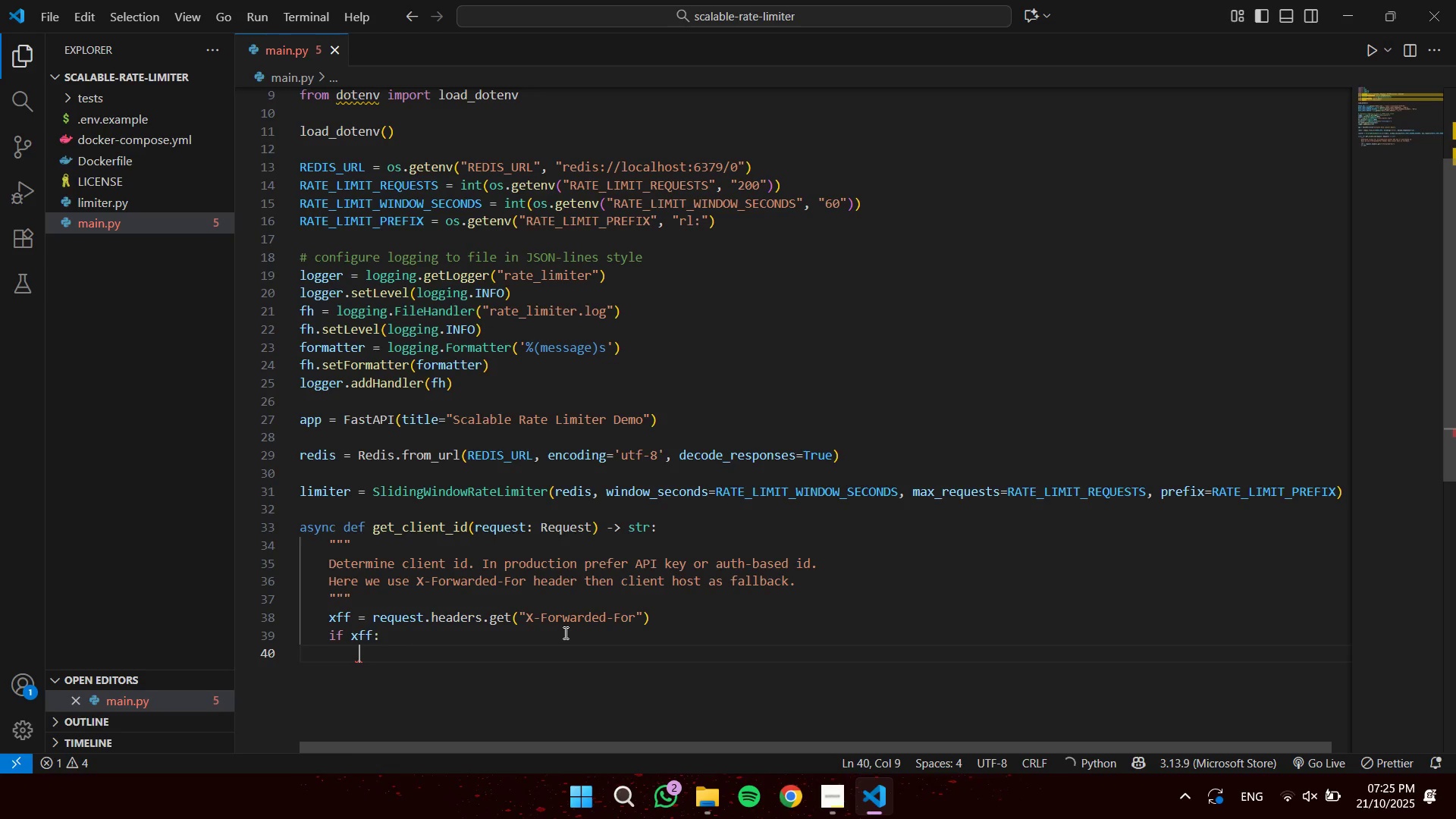 
scroll: coordinate [564, 632], scroll_direction: down, amount: 4.0
 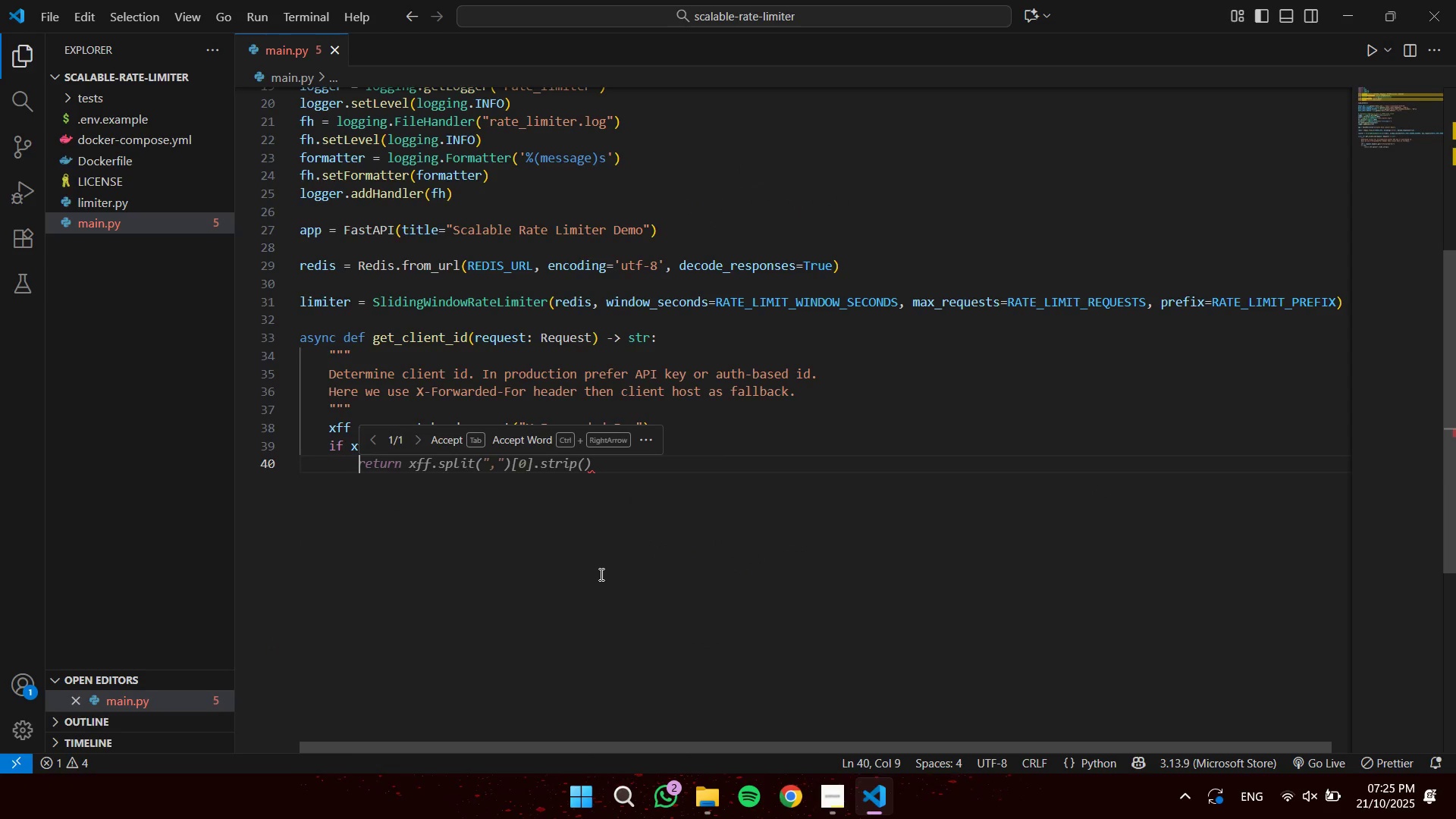 
type(# take first ip in the list)
 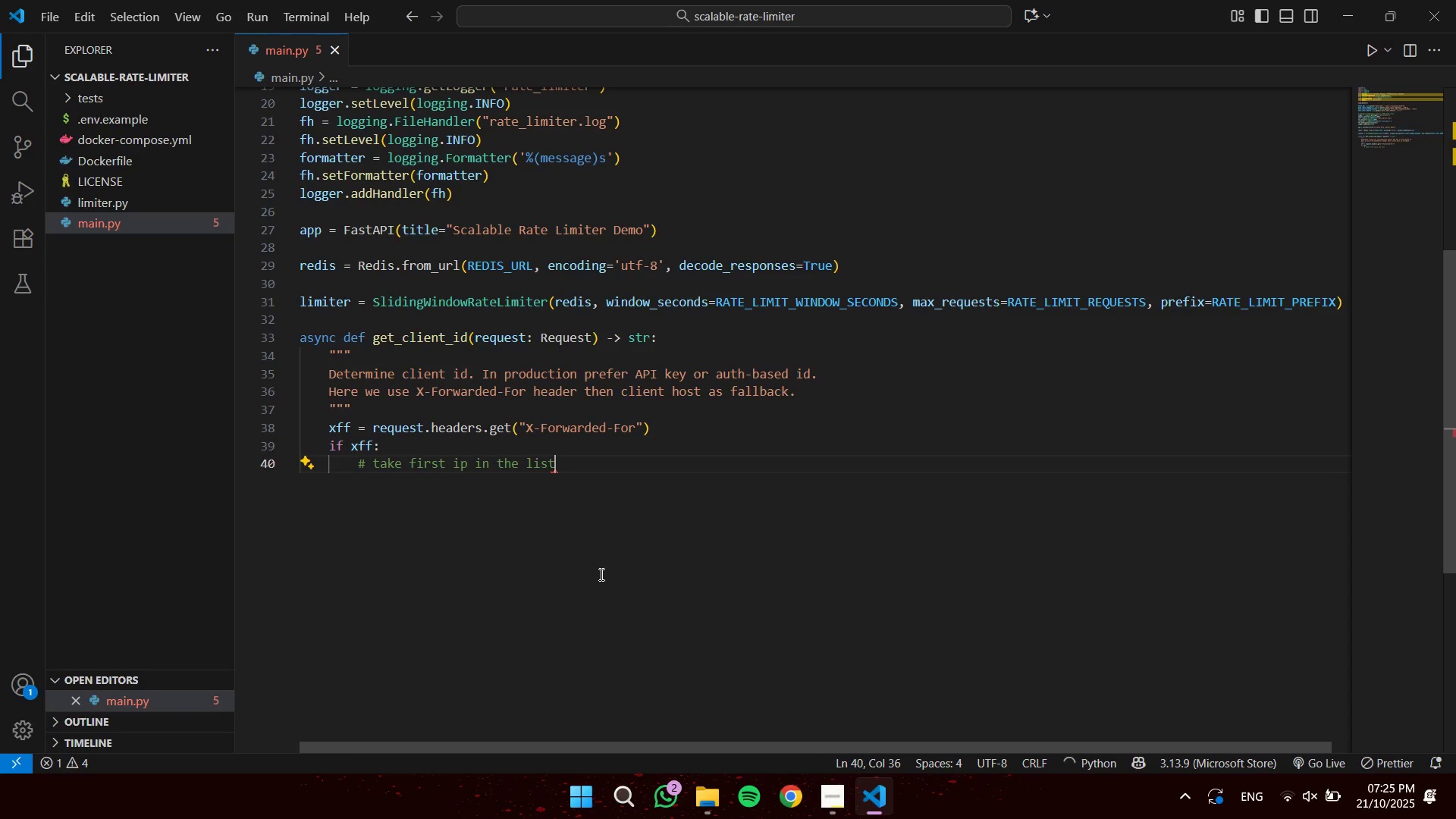 
key(Enter)
 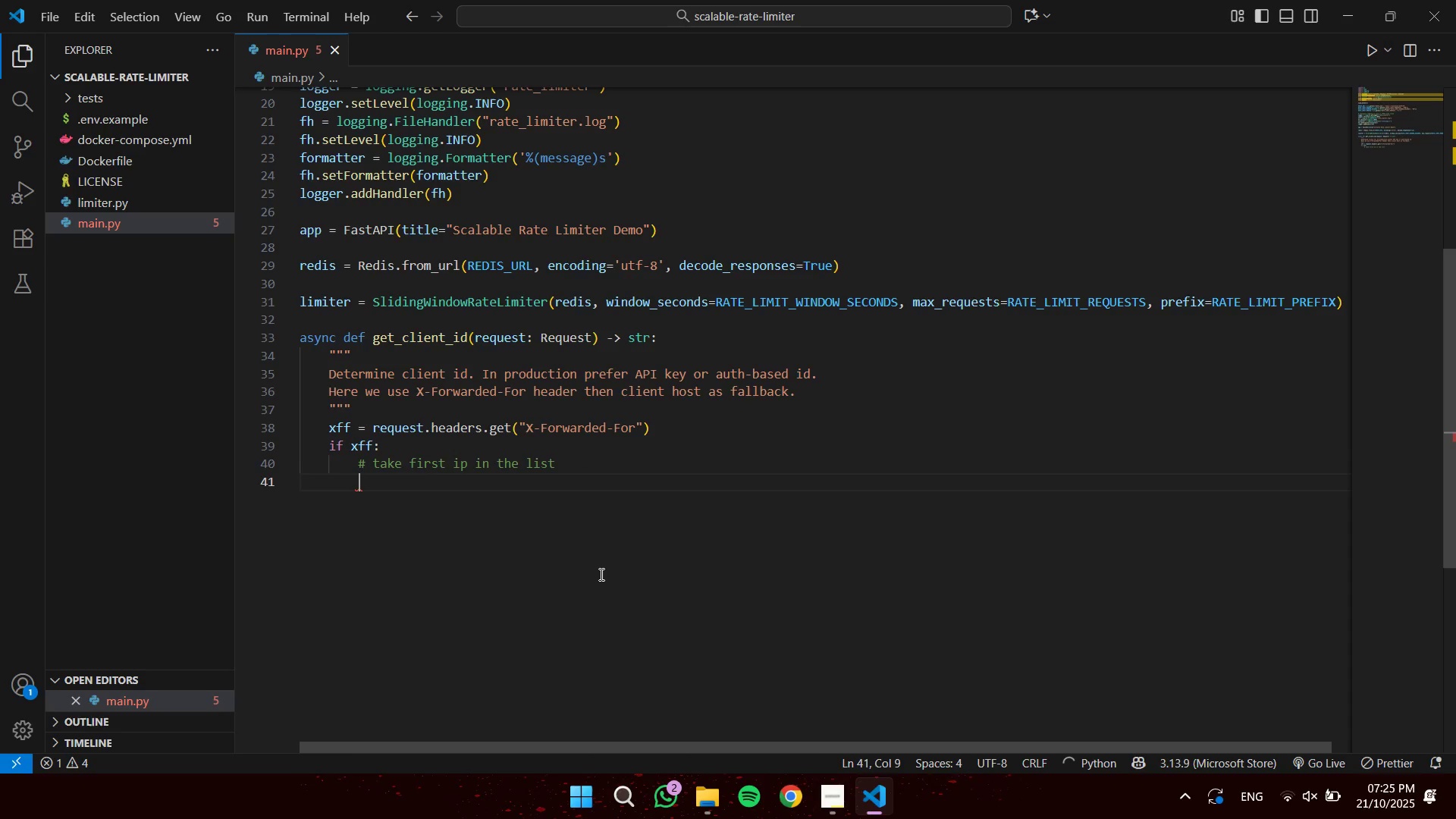 
type(re)
 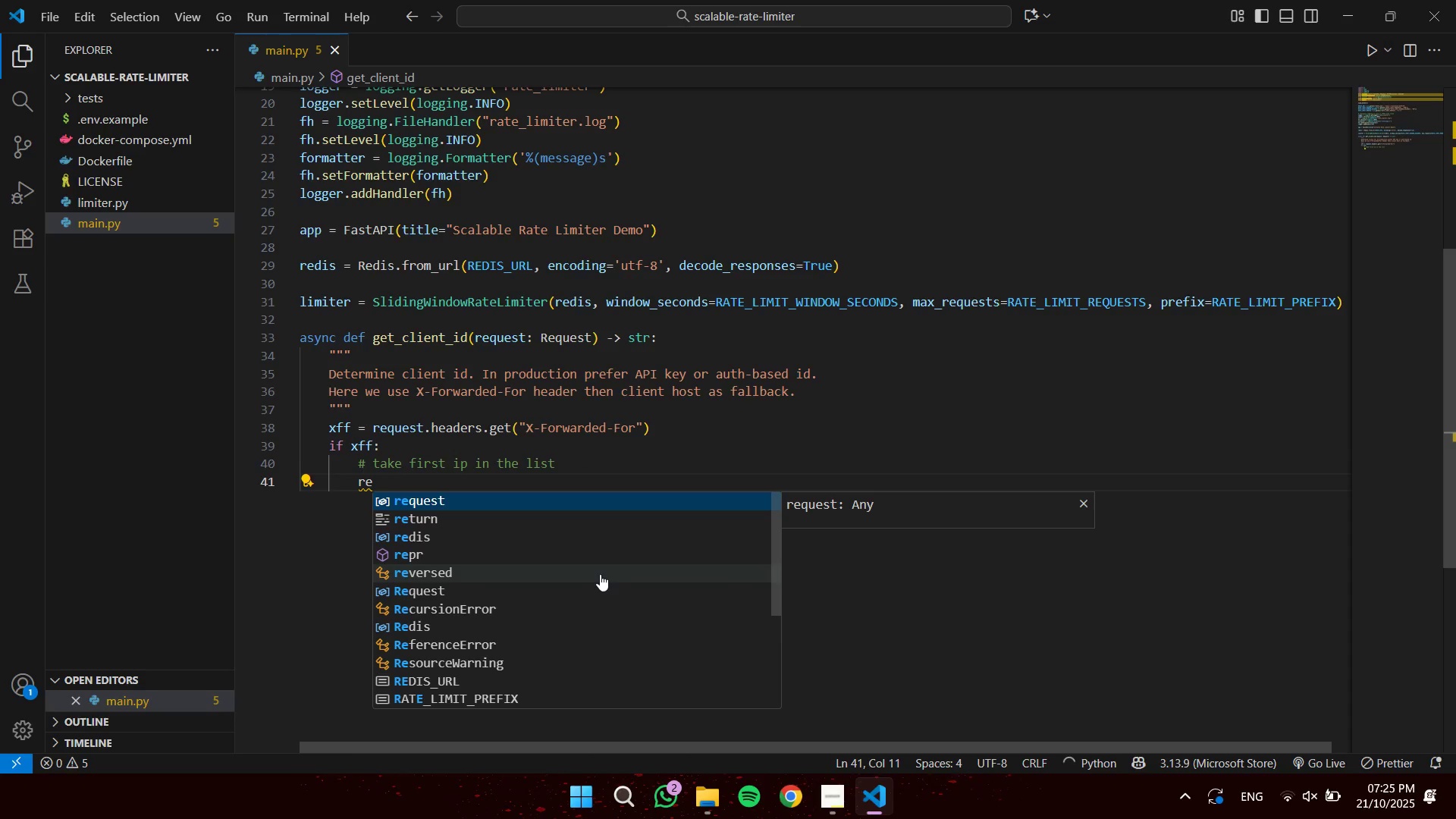 
key(ArrowUp)
 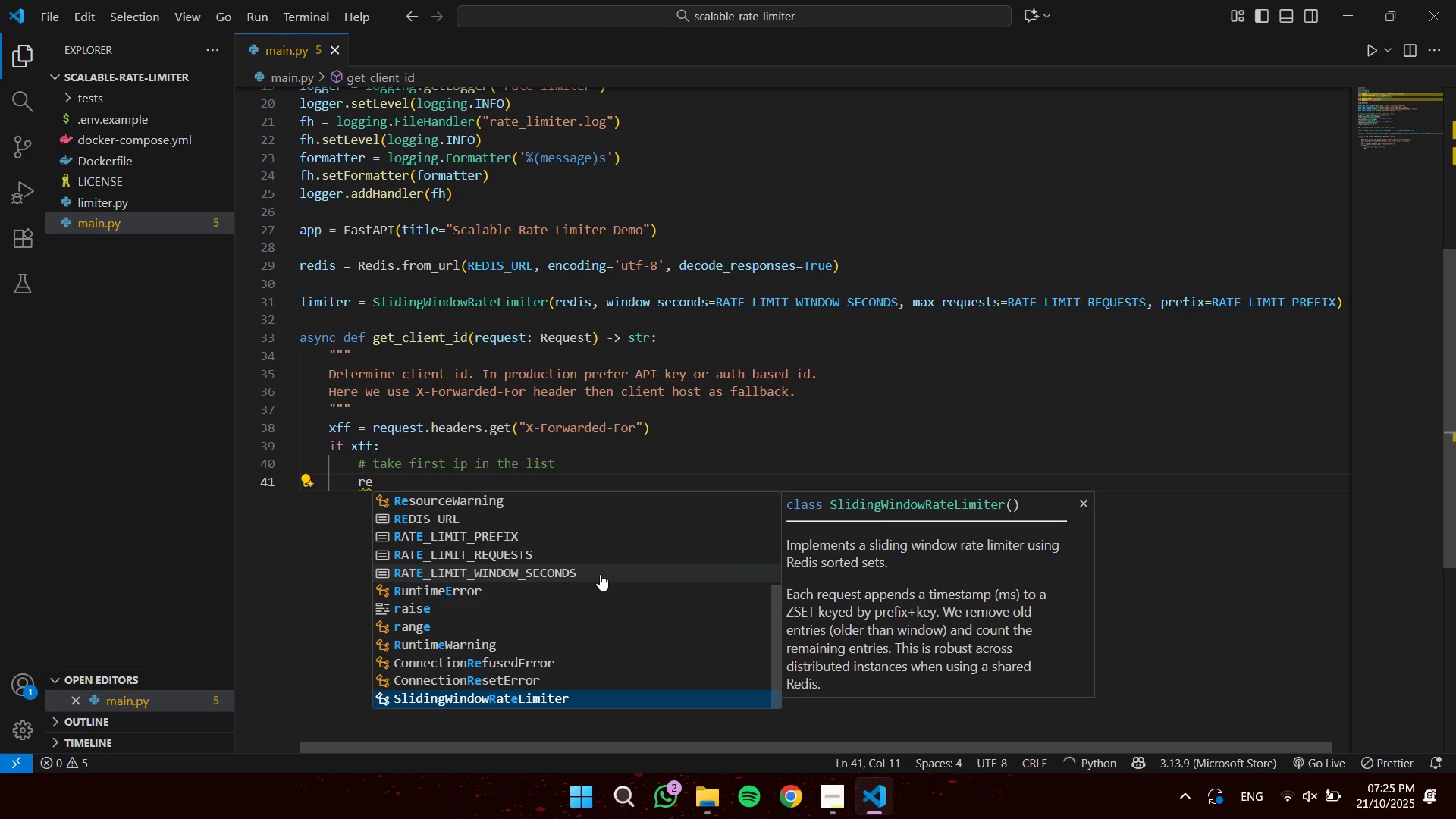 
key(ArrowDown)
 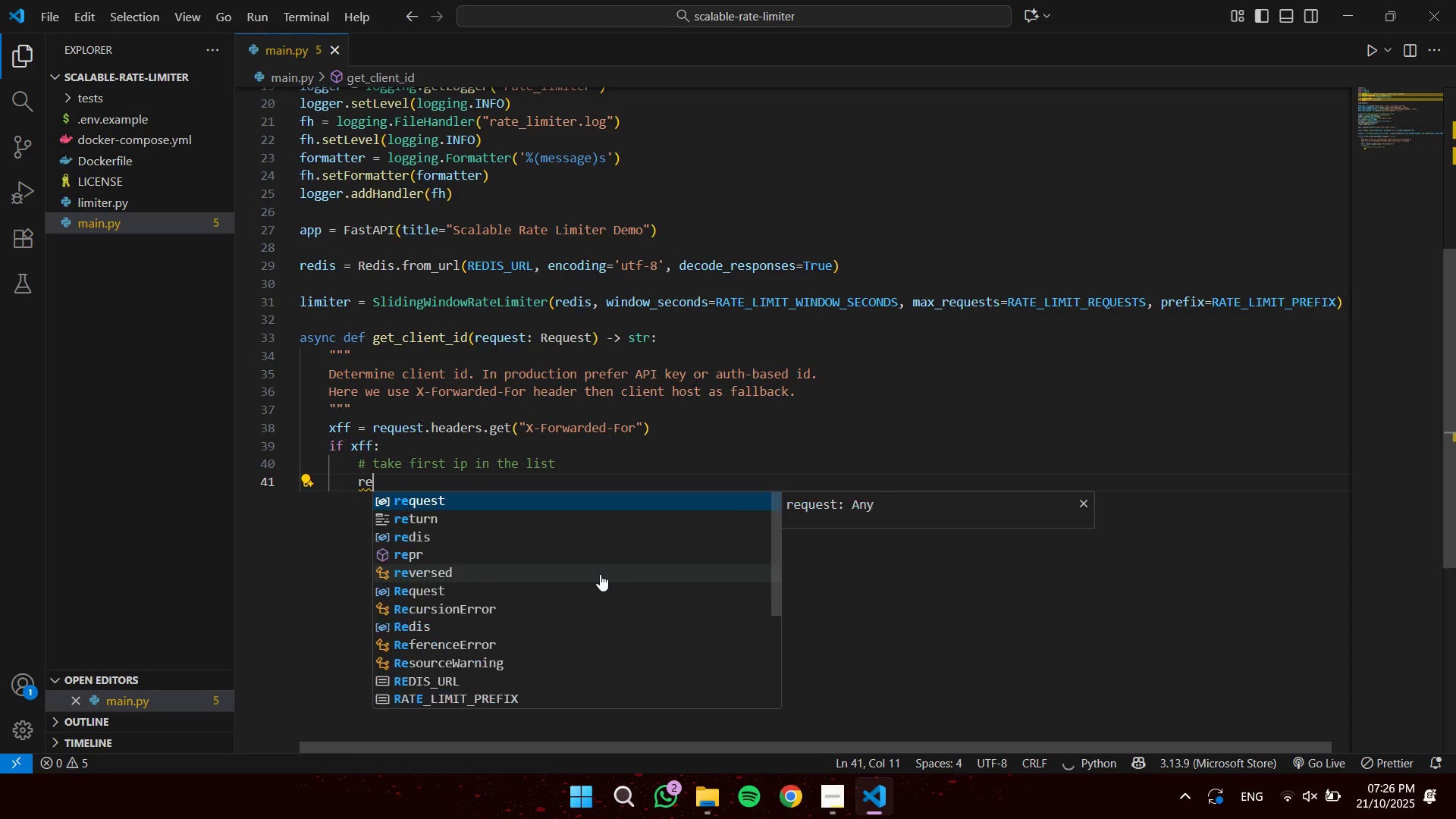 
key(ArrowDown)
 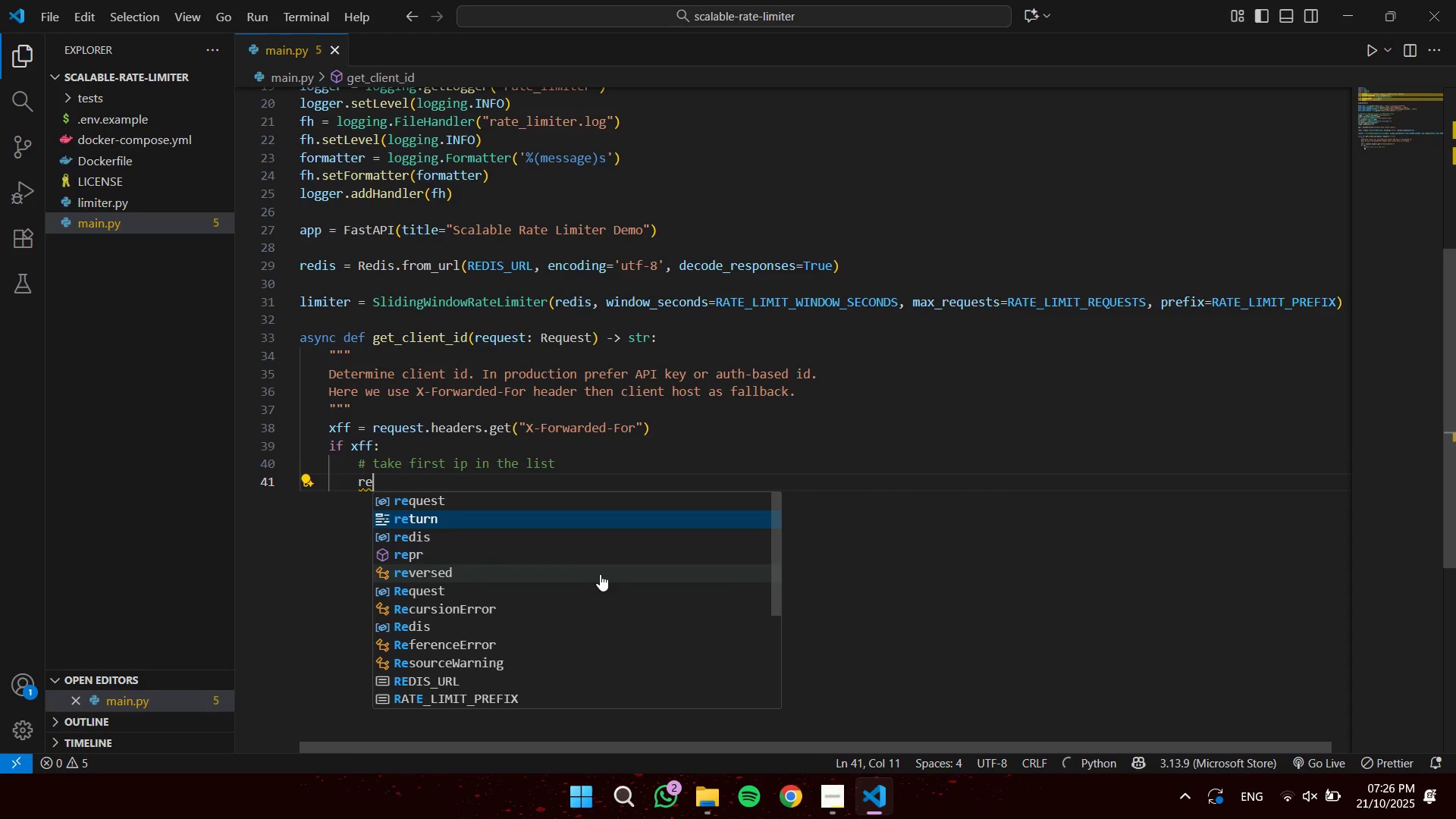 
key(Enter)
 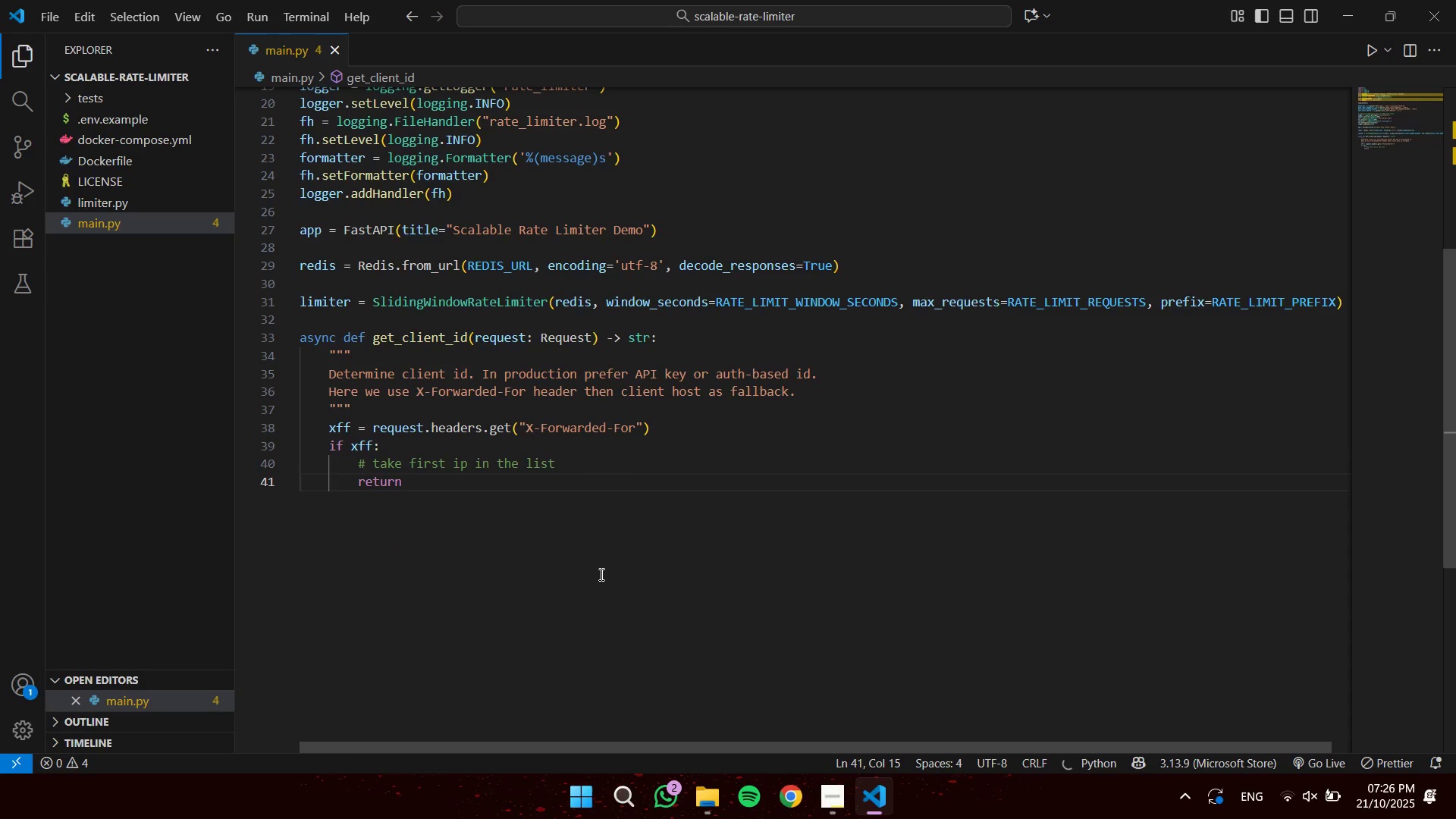 
type( xff.split(", )
key(Backspace)
 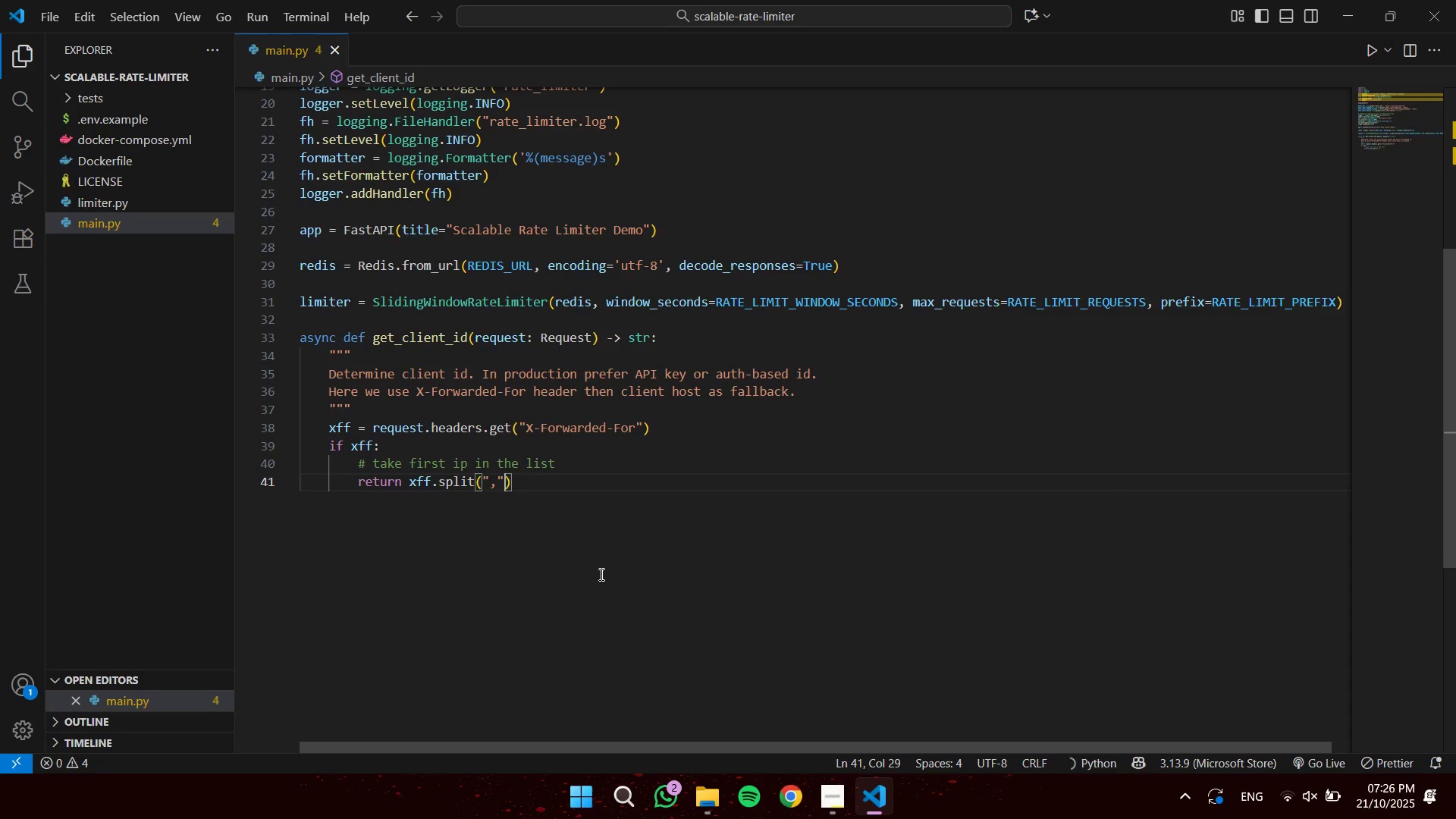 
 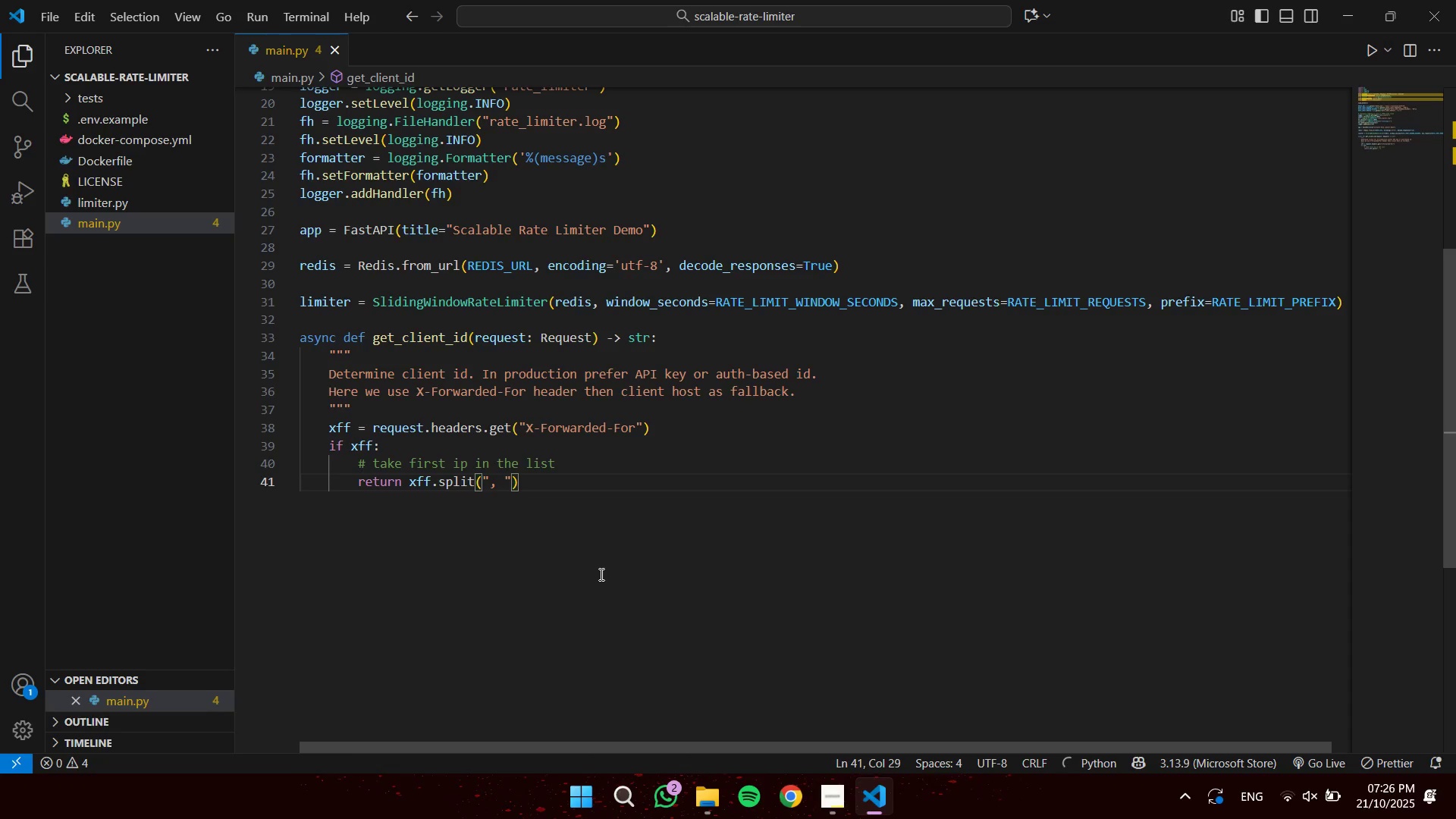 
key(ArrowRight)
 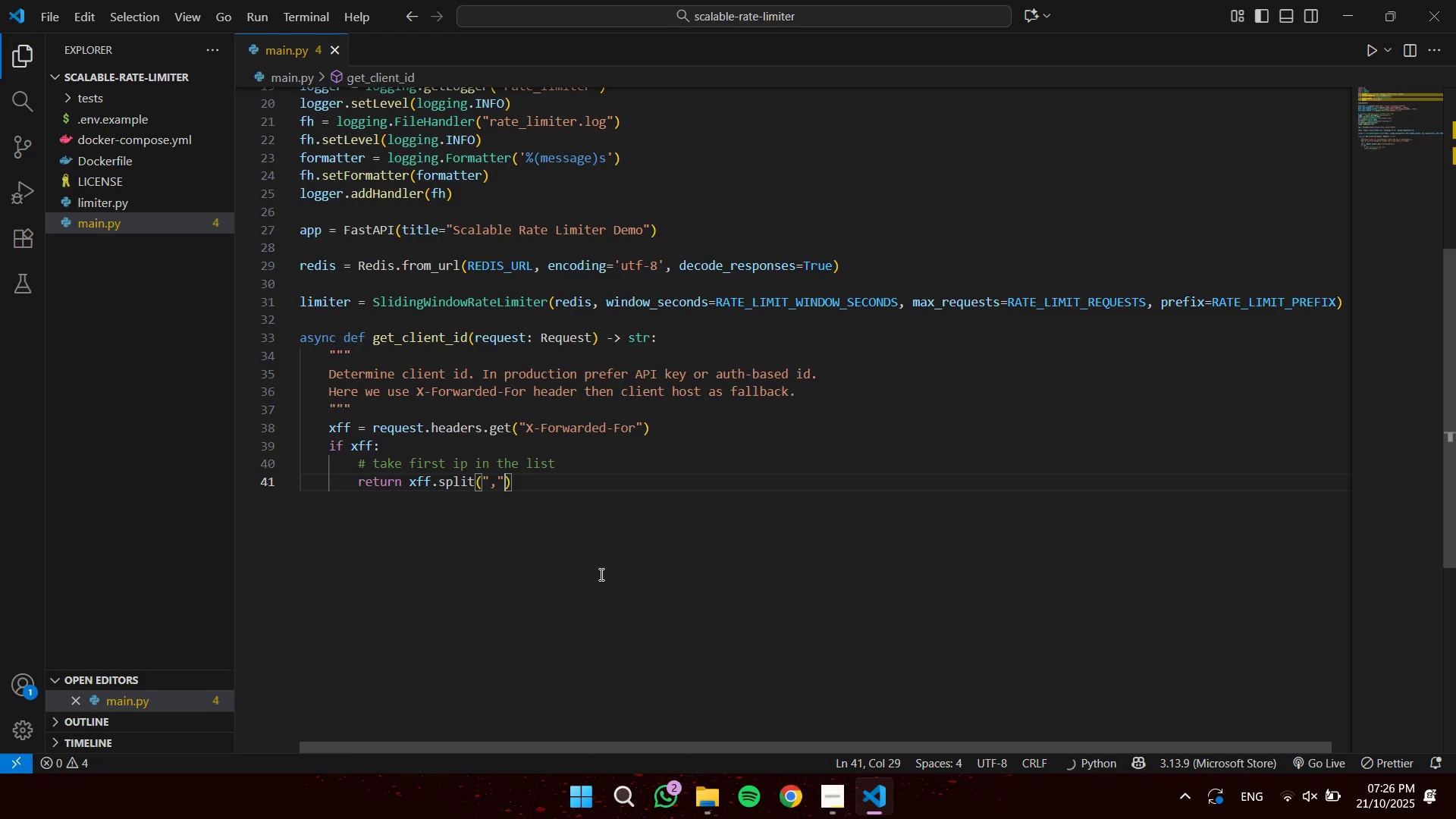 
key(ArrowRight)
 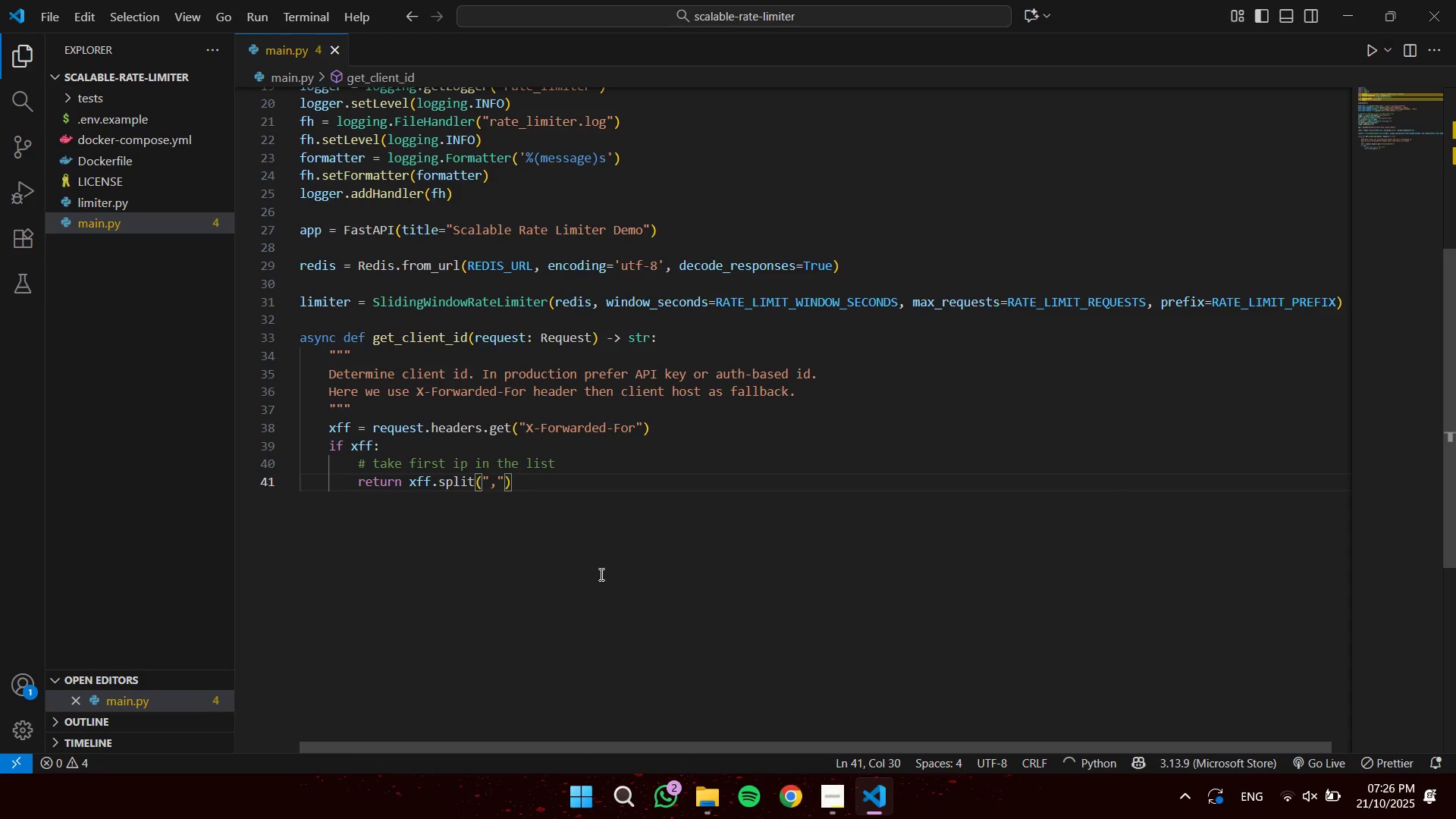 
key(ArrowLeft)
 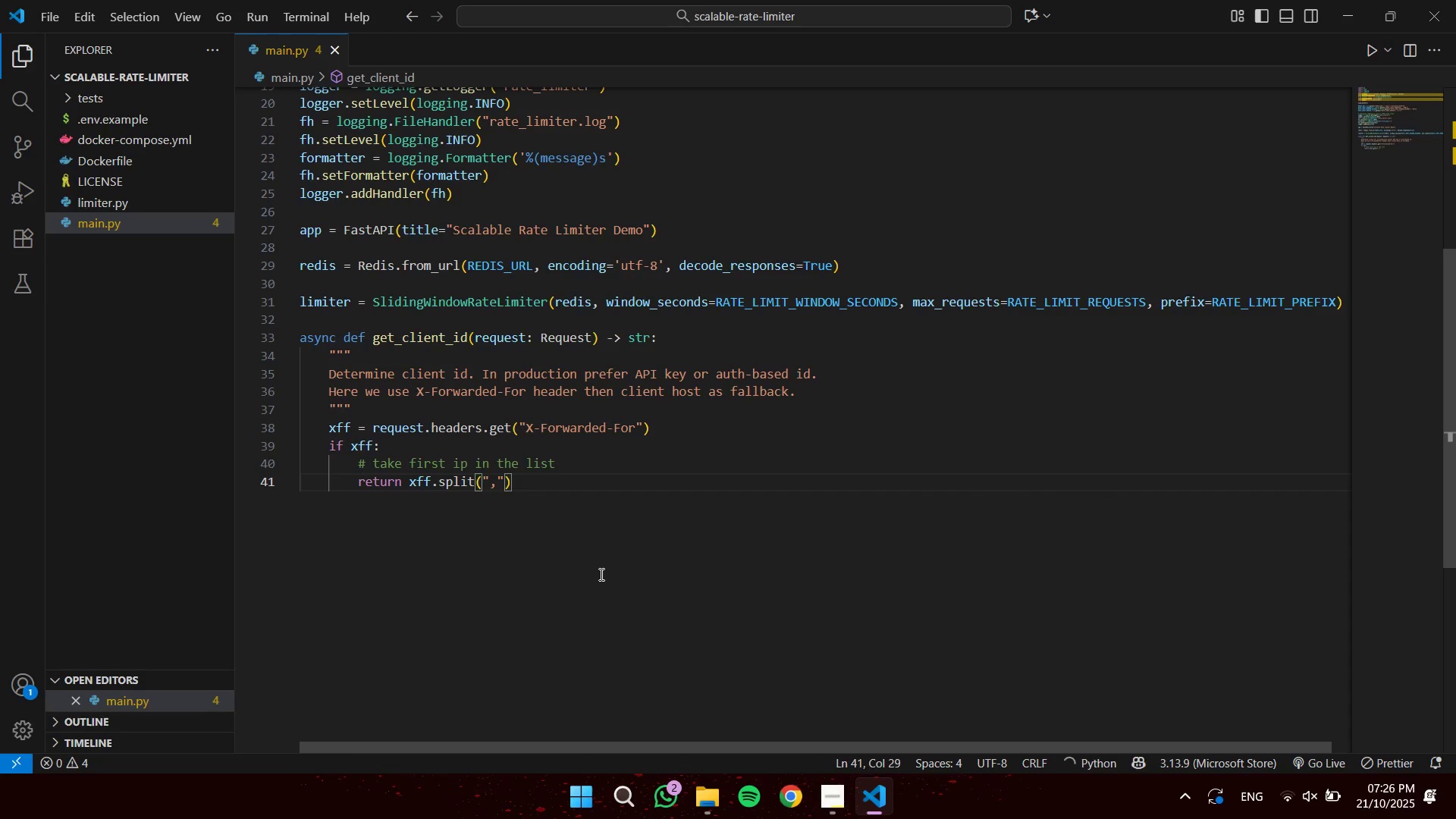 
key(ArrowRight)
 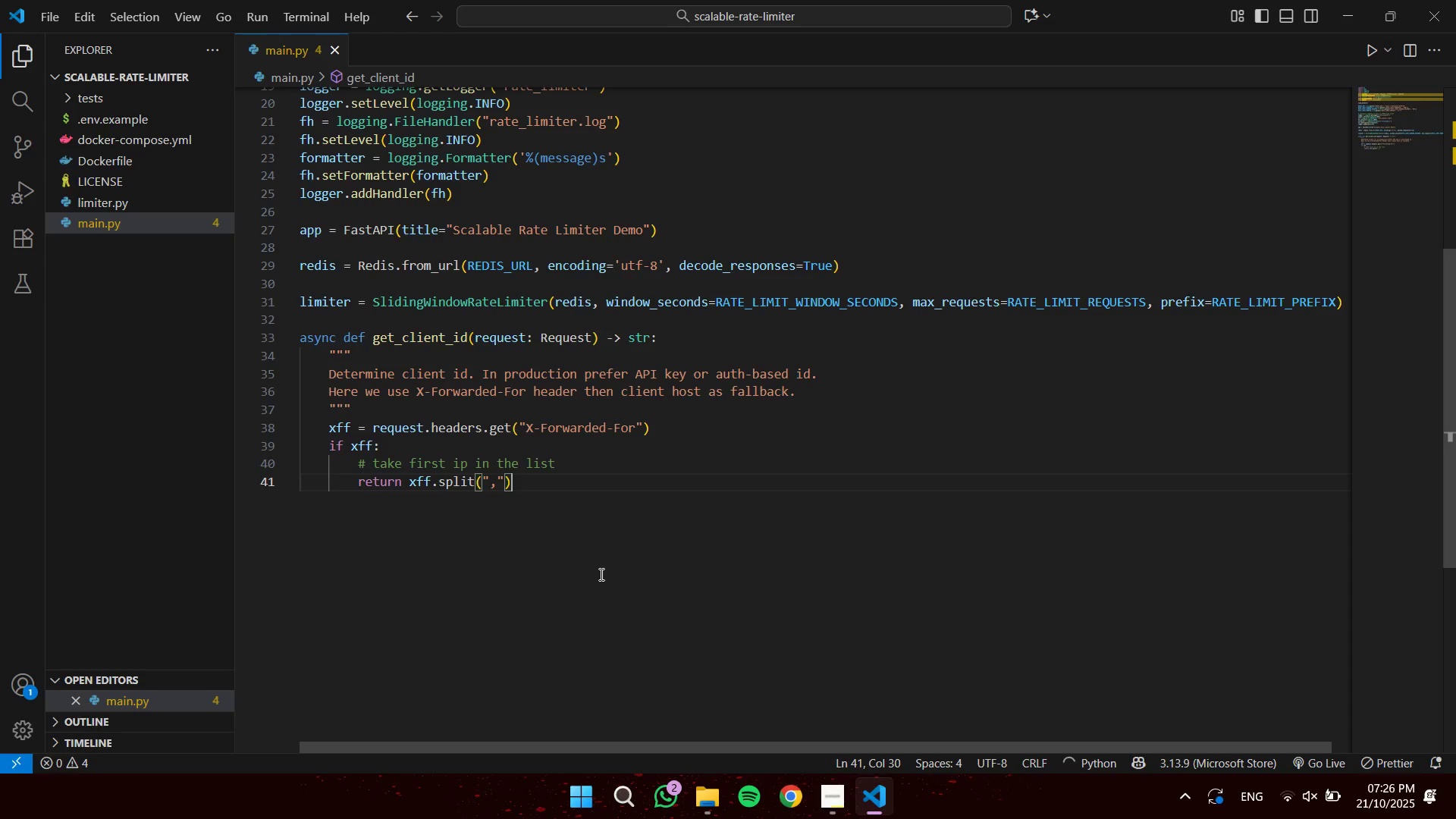 
key(BracketLeft)
 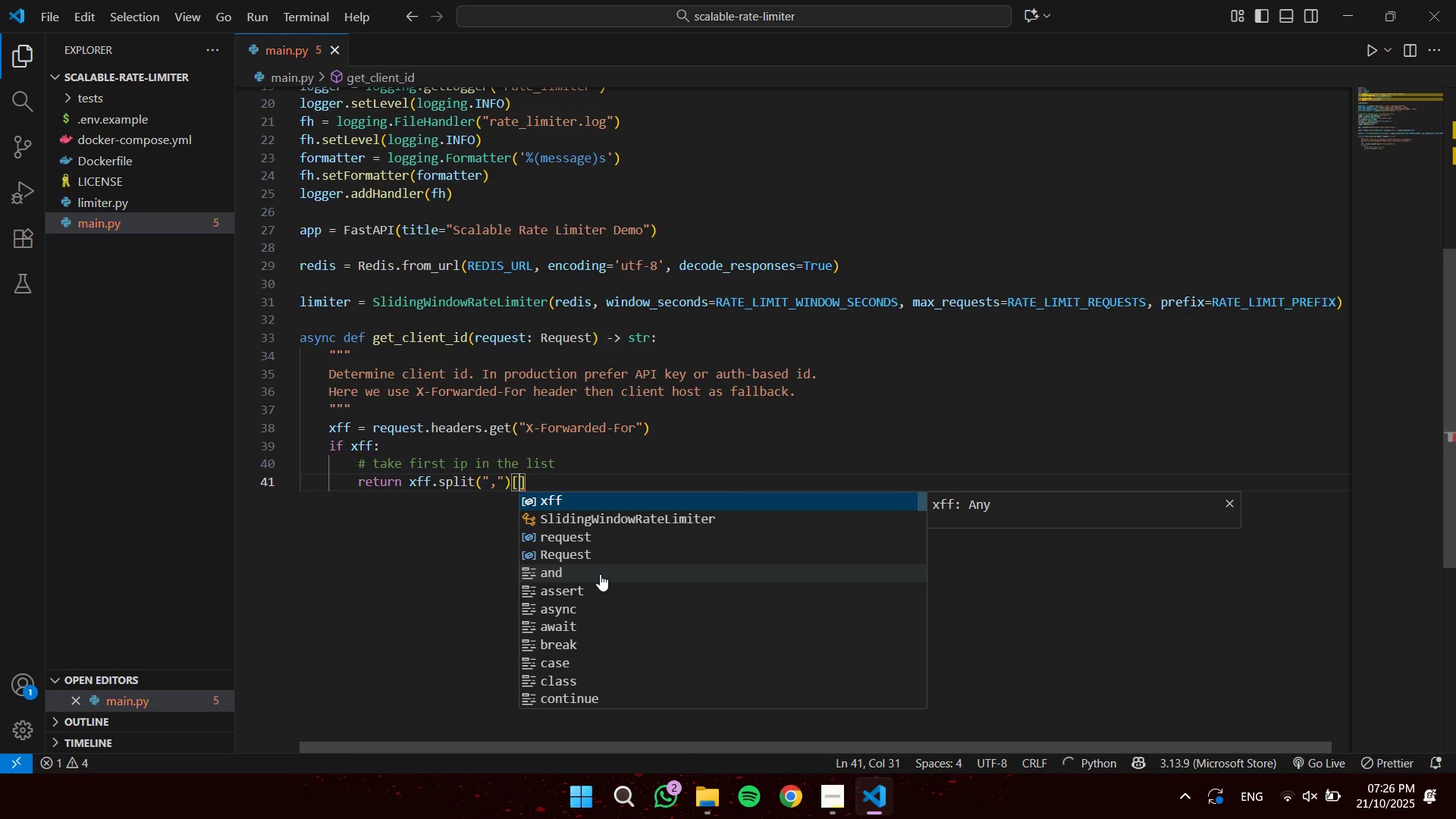 
key(Numpad0)
 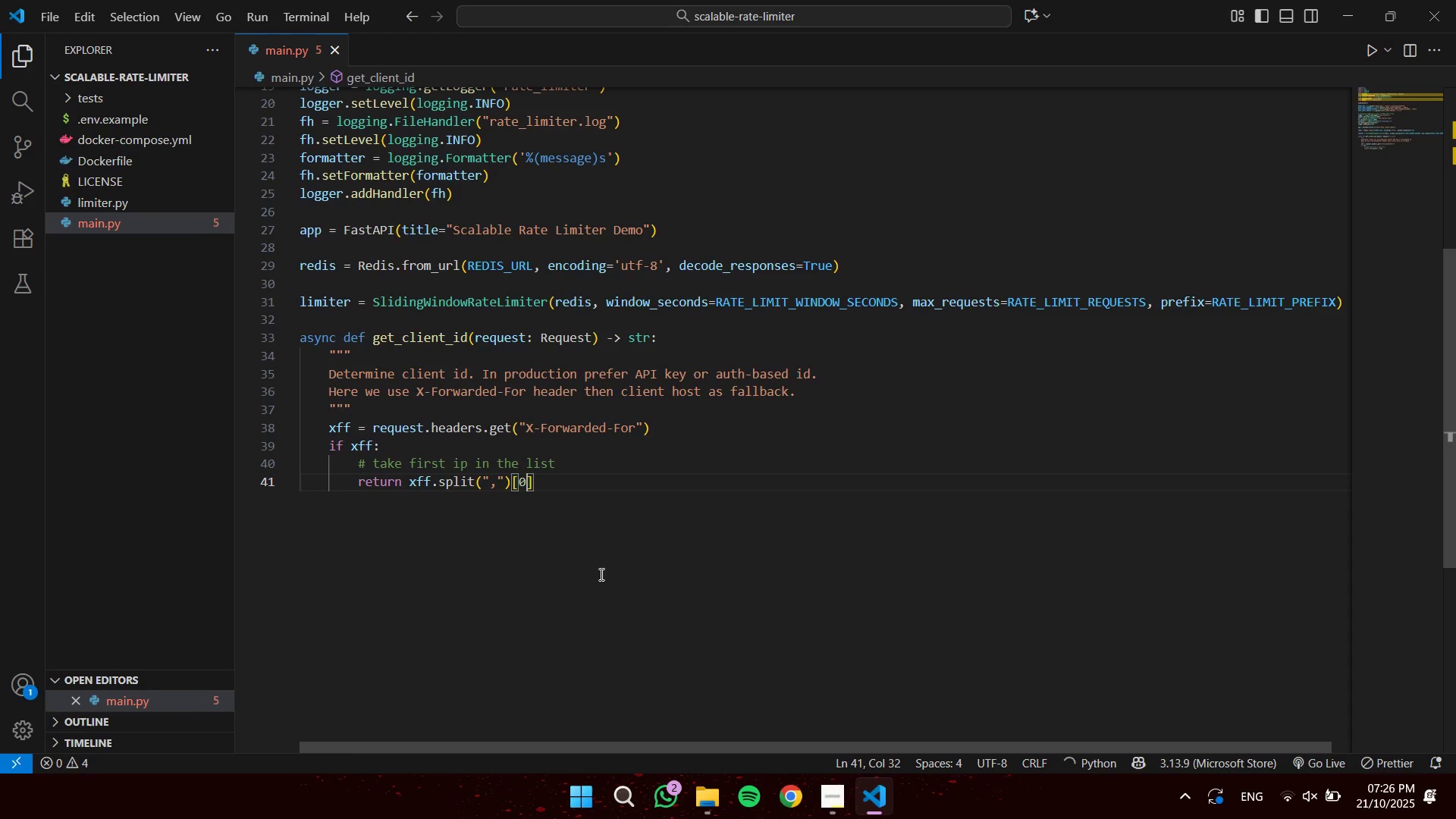 
key(ArrowUp)
 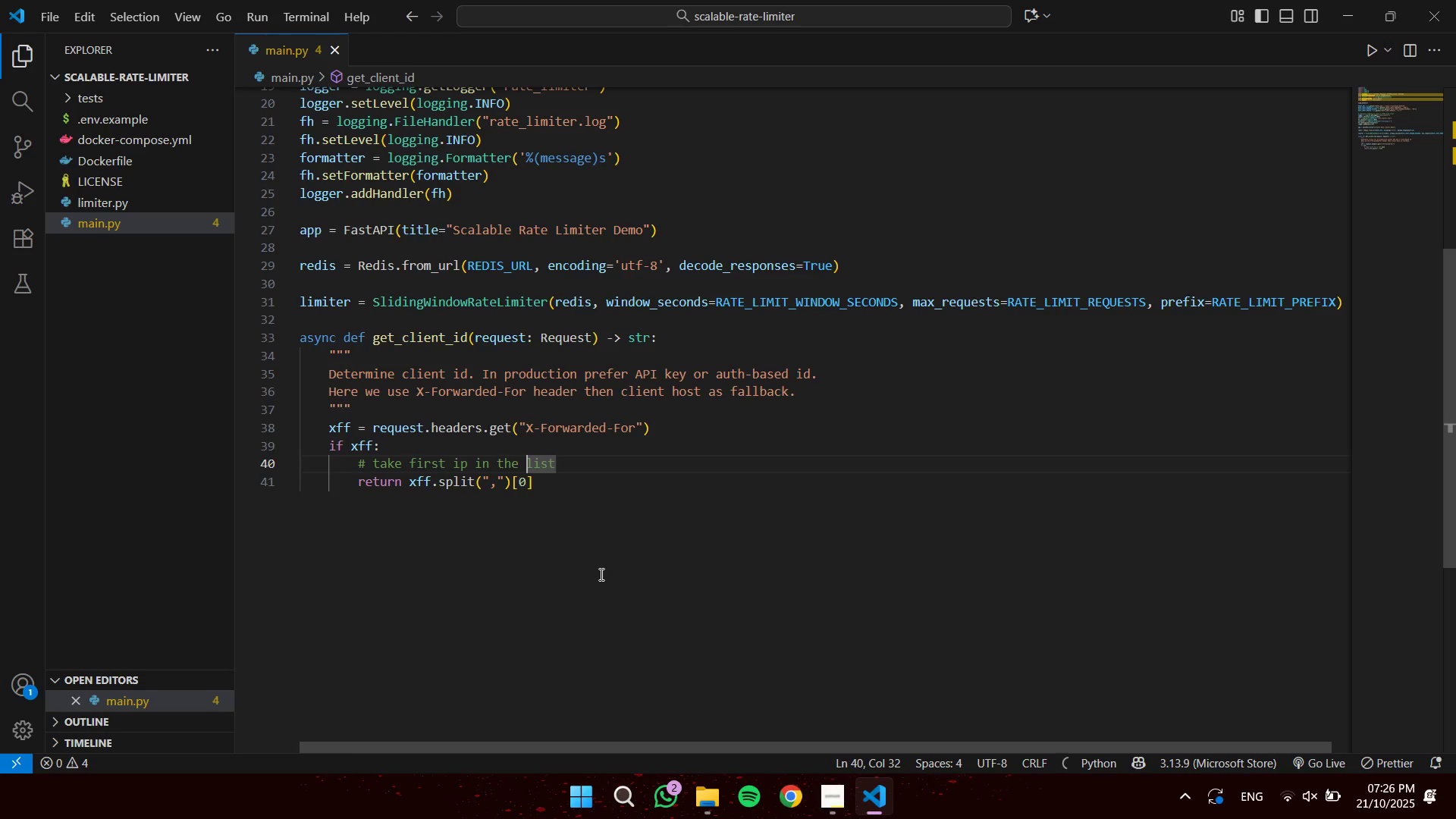 
key(ArrowDown)
 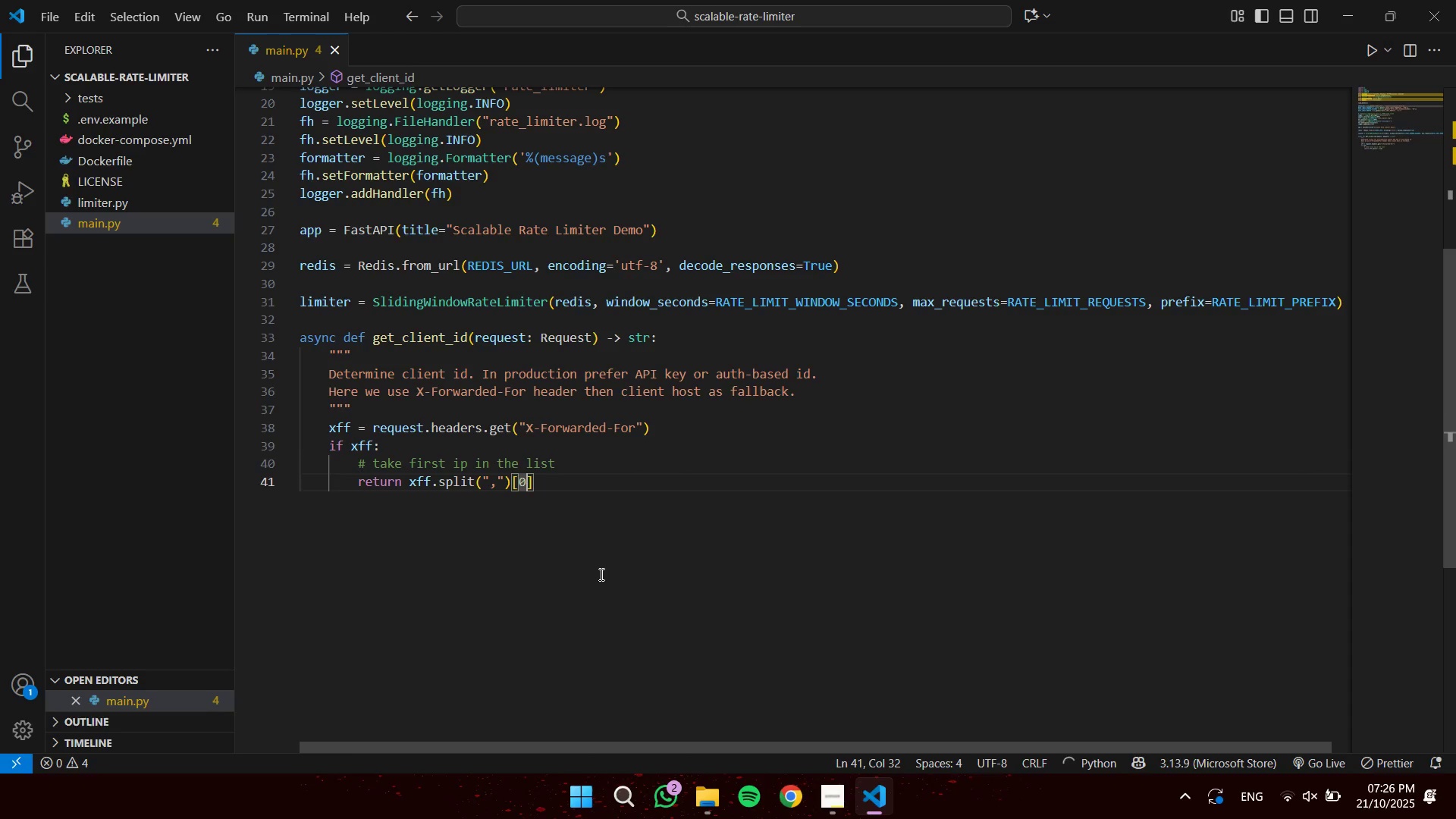 
key(ArrowRight)
 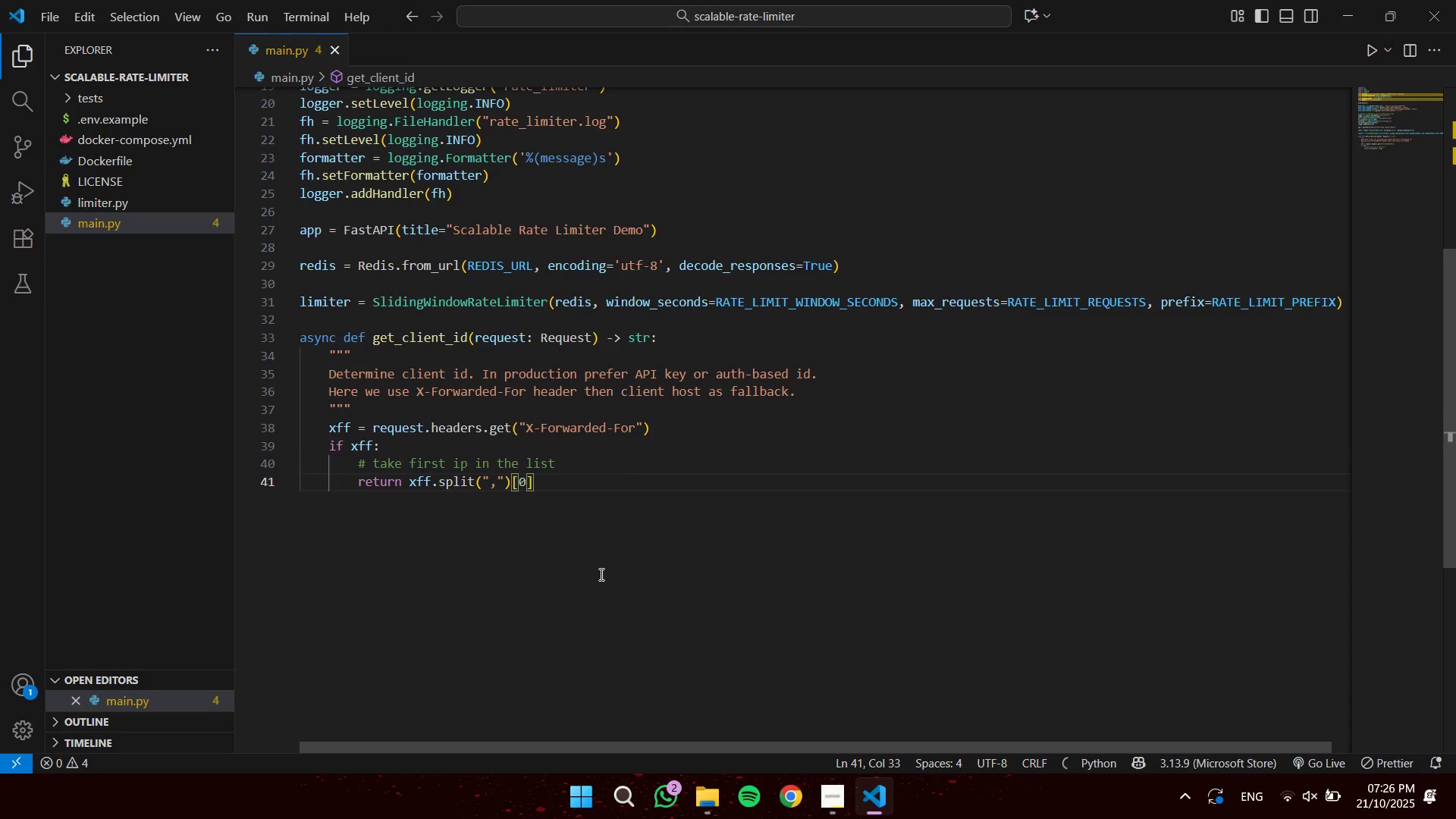 
type(.str)
key(Tab)
 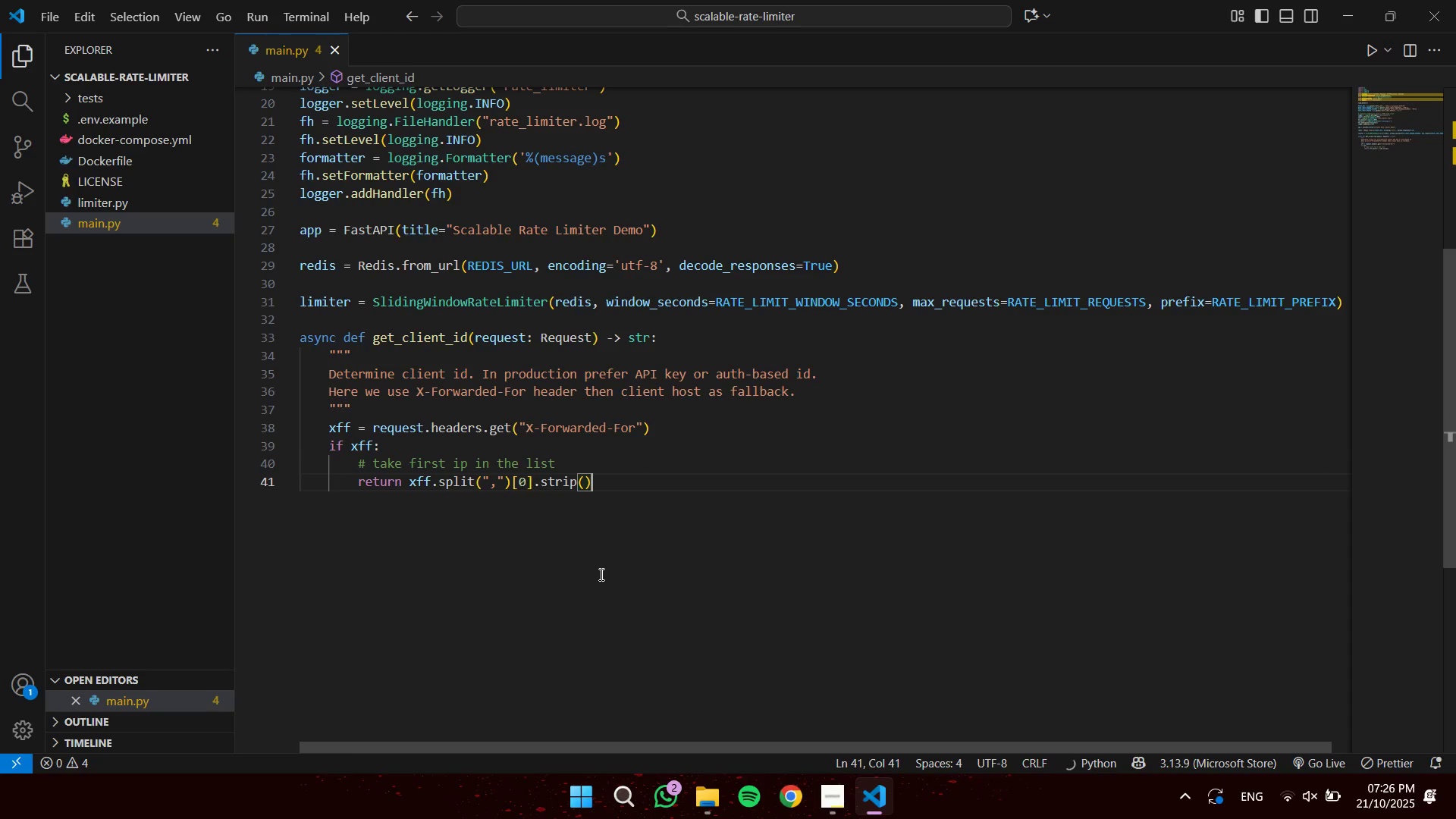 
key(Enter)
 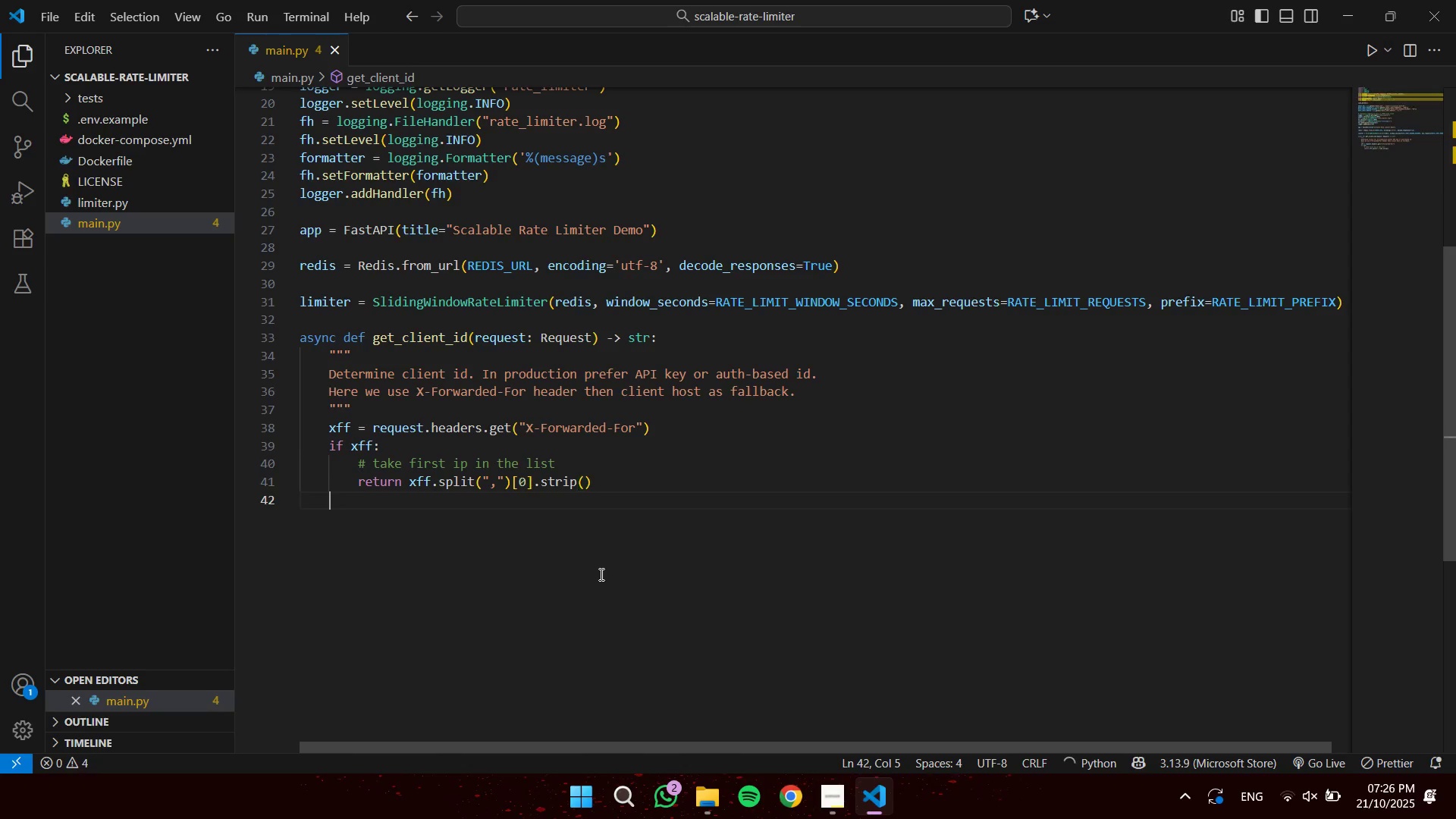 
key(Backspace)
key(Tab)
type(client = req)
 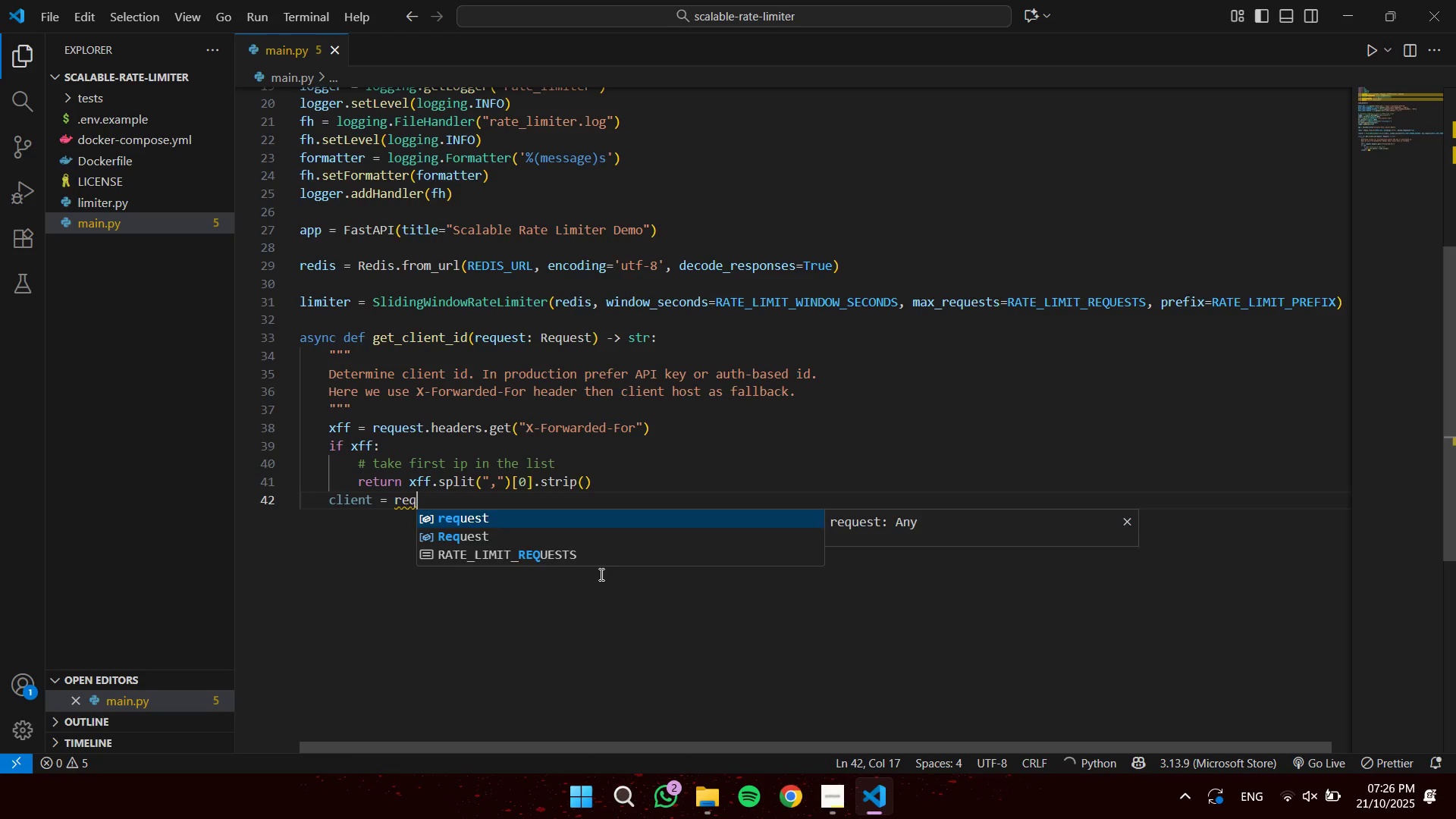 
key(Enter)
 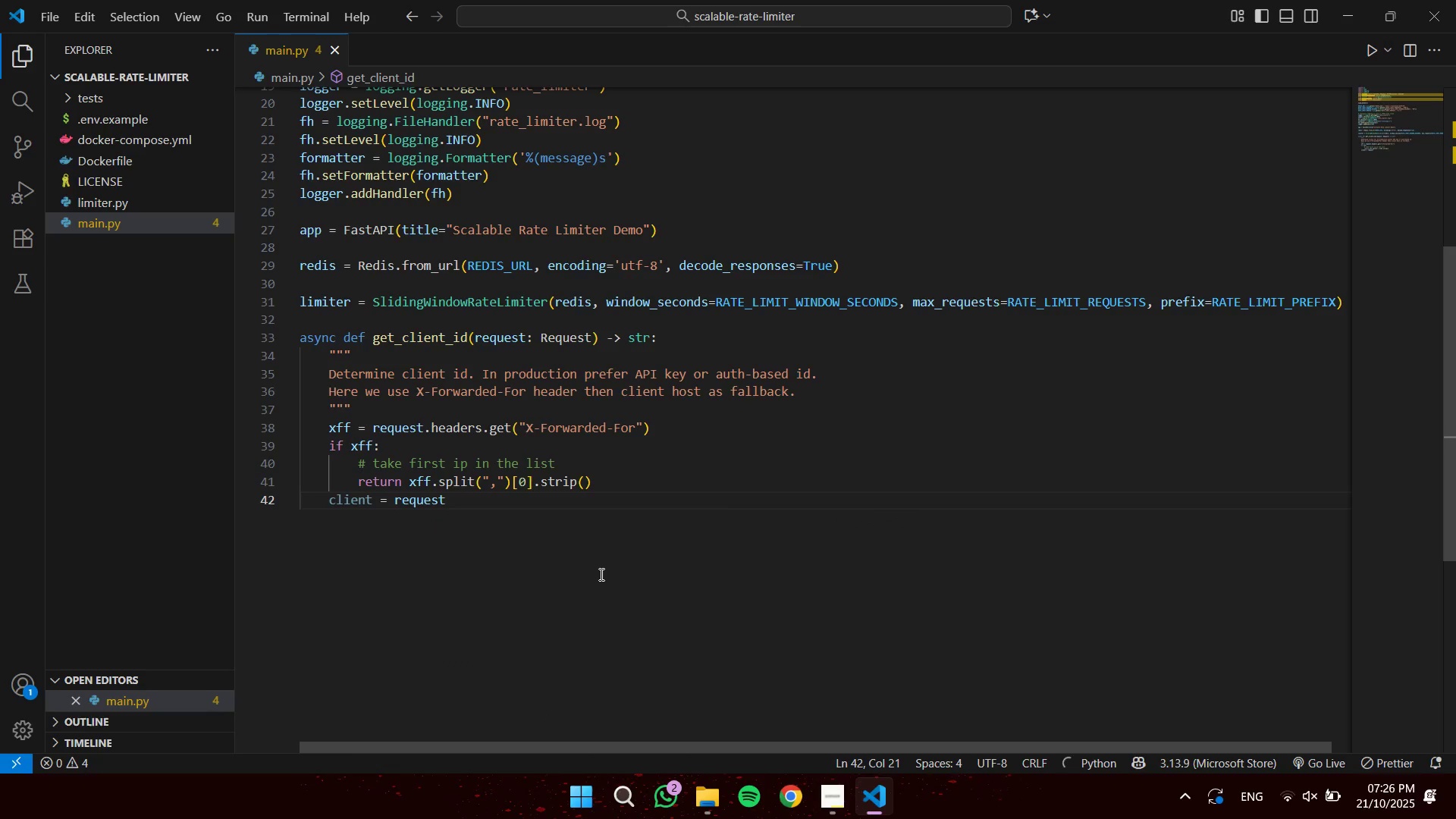 
type(.client.host if reque)
 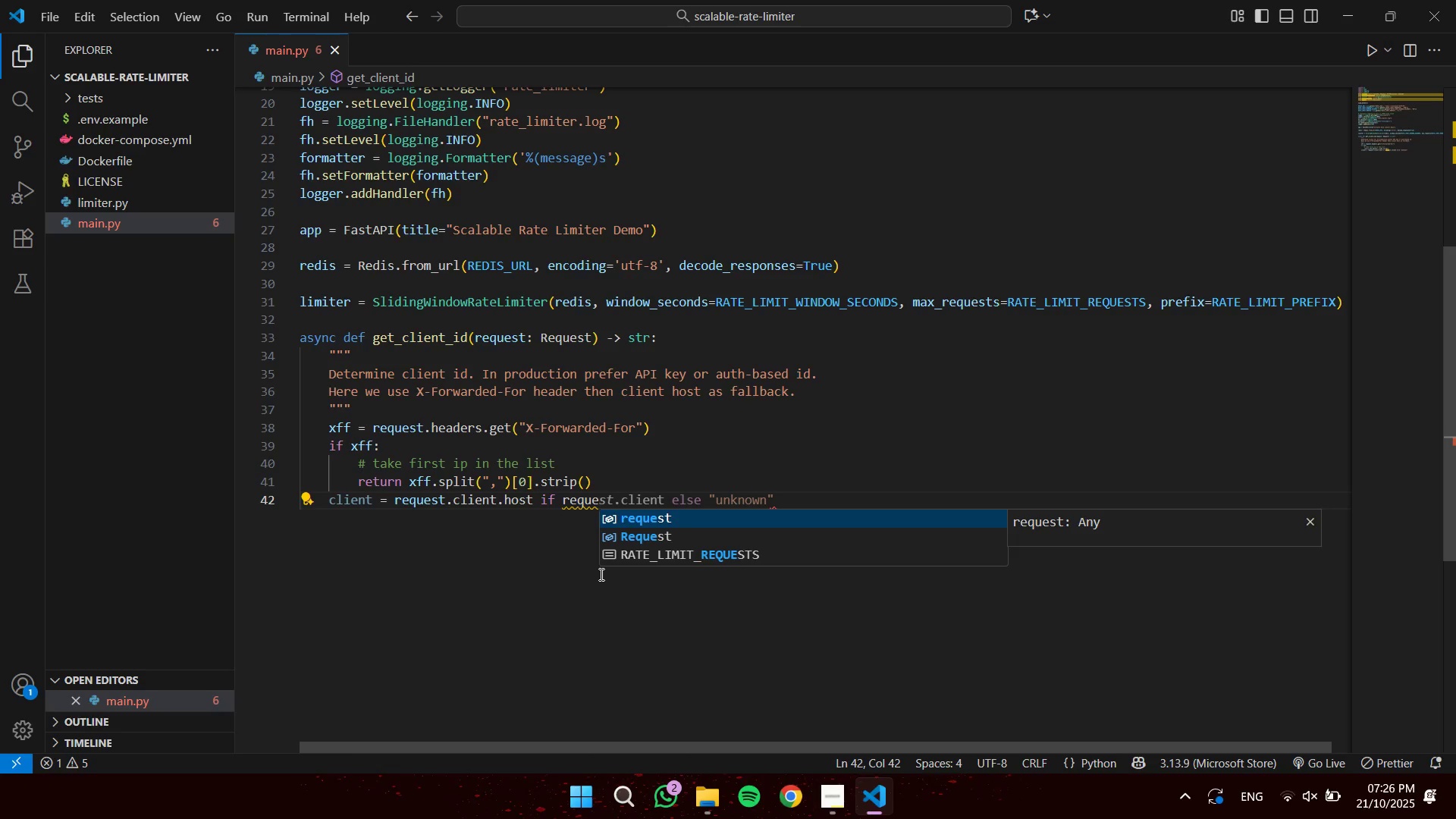 
key(Tab)
 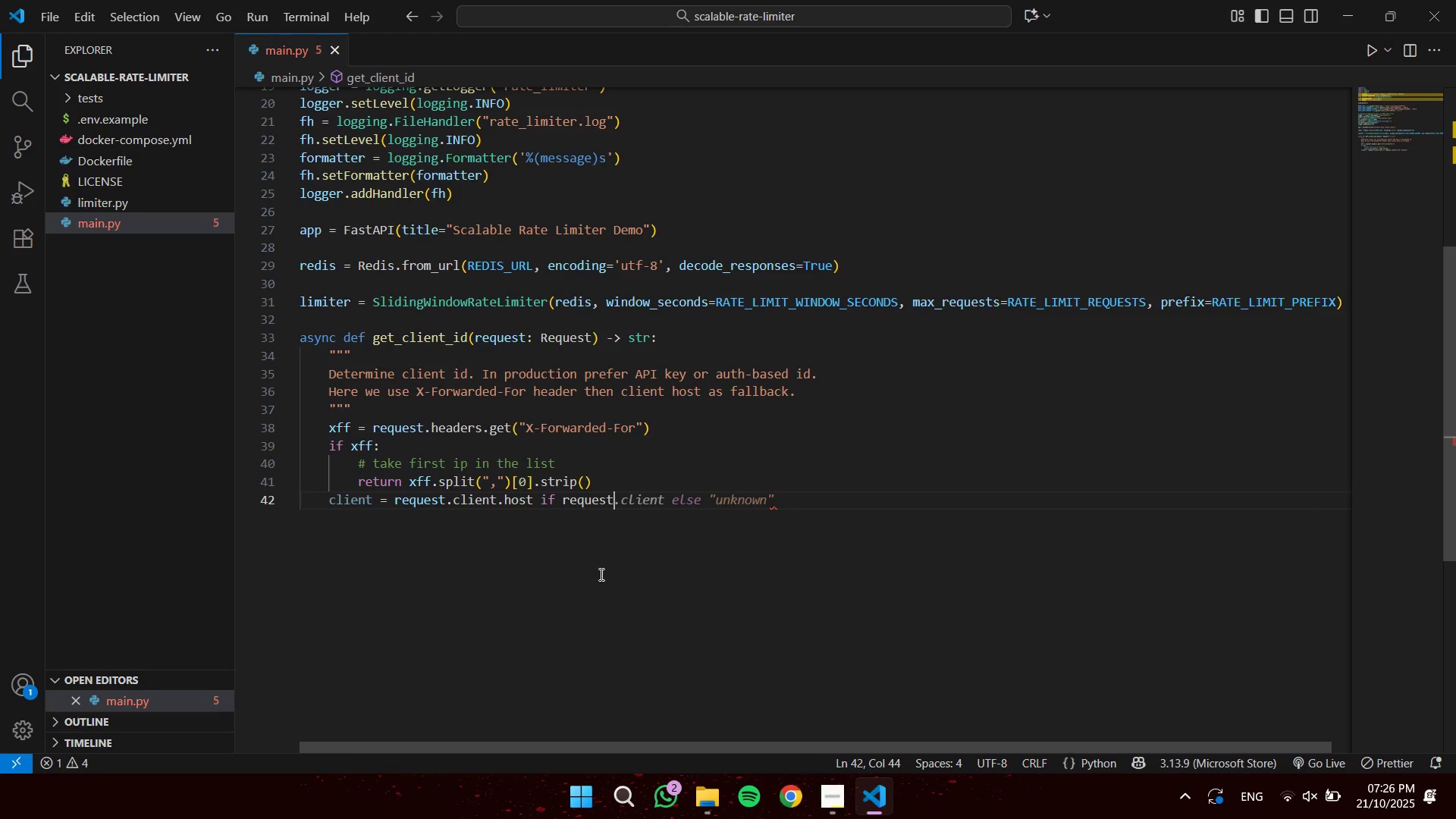 
key(Tab)
 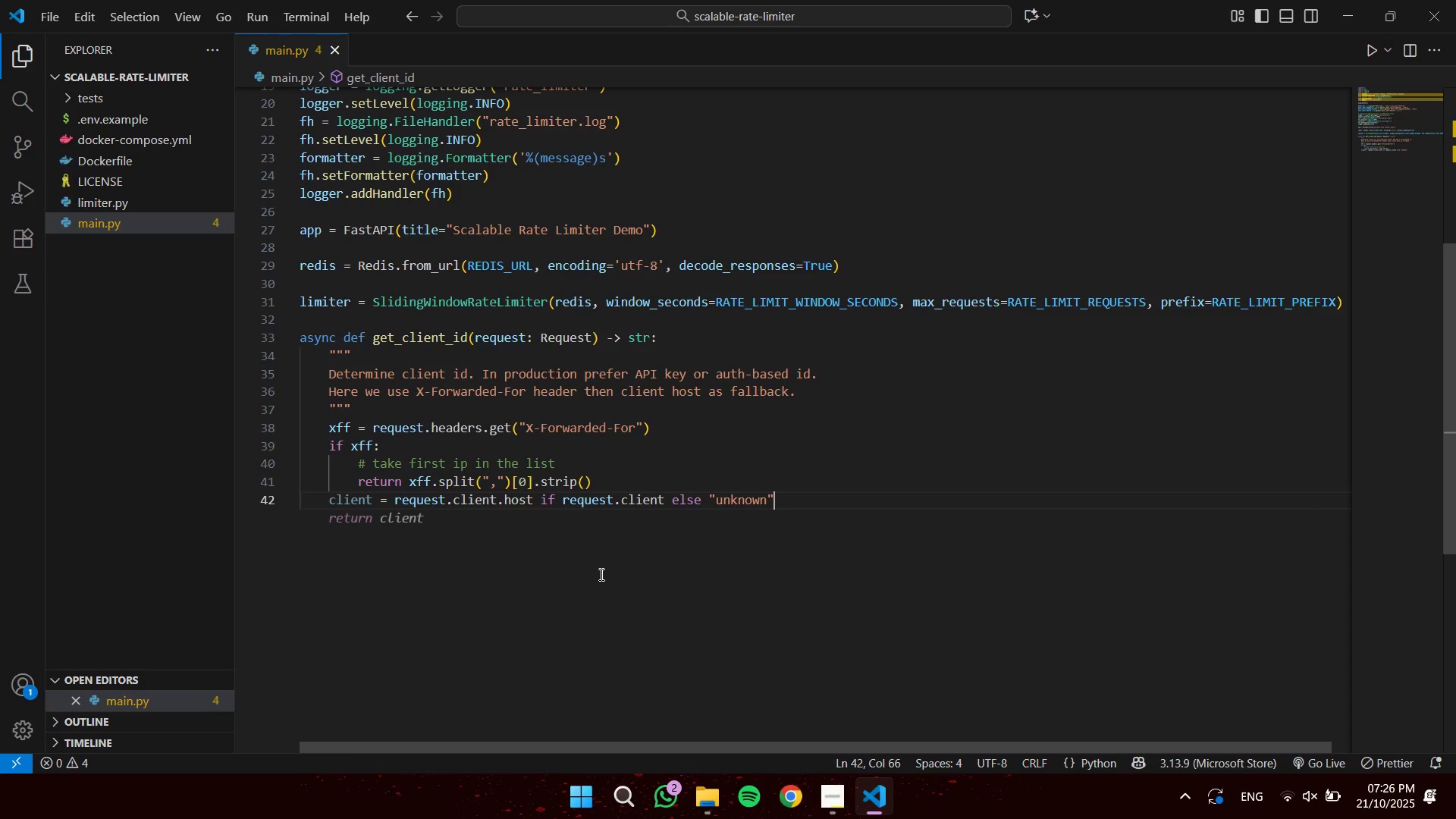 
key(Tab)
 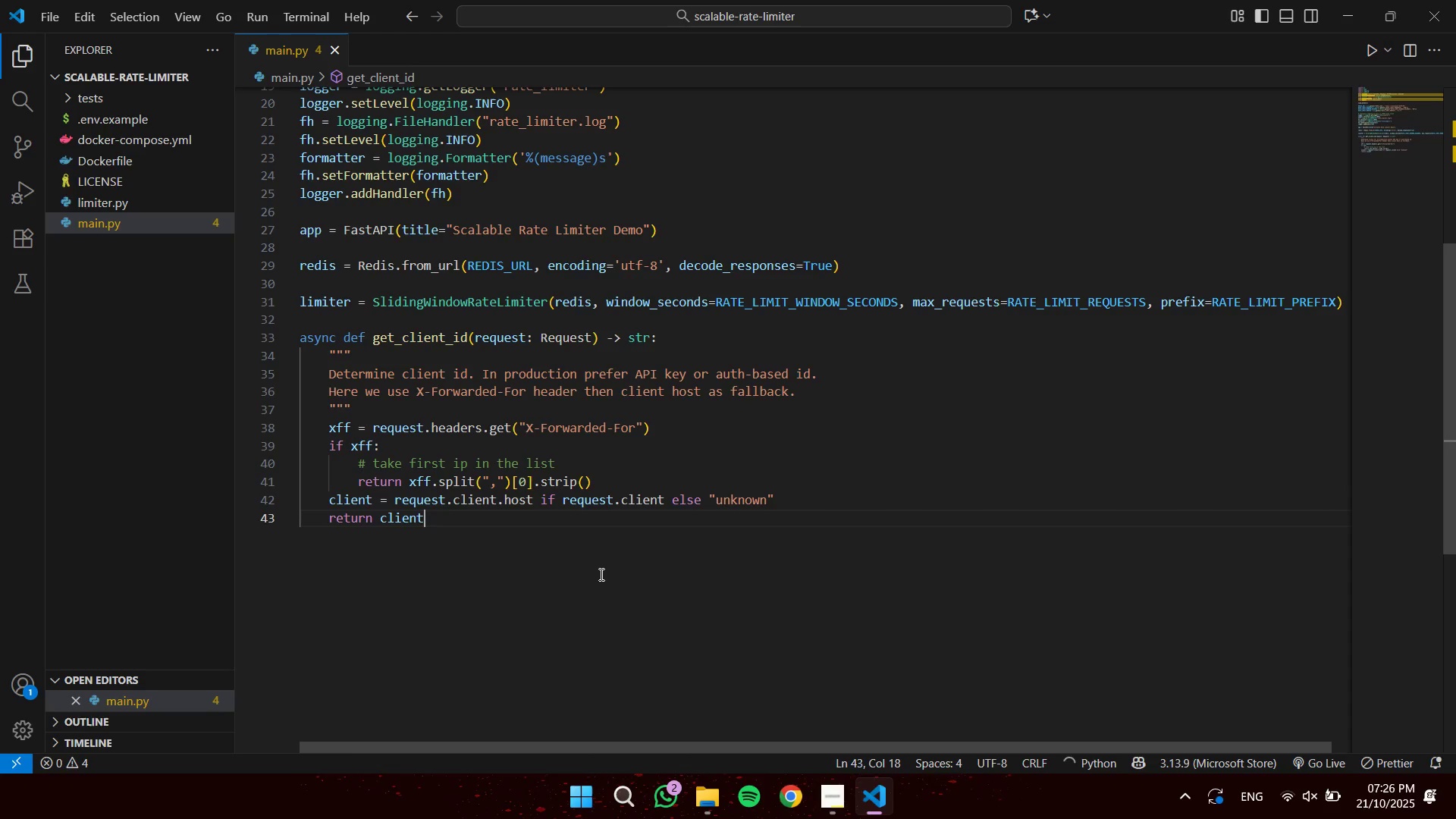 
key(Enter)
 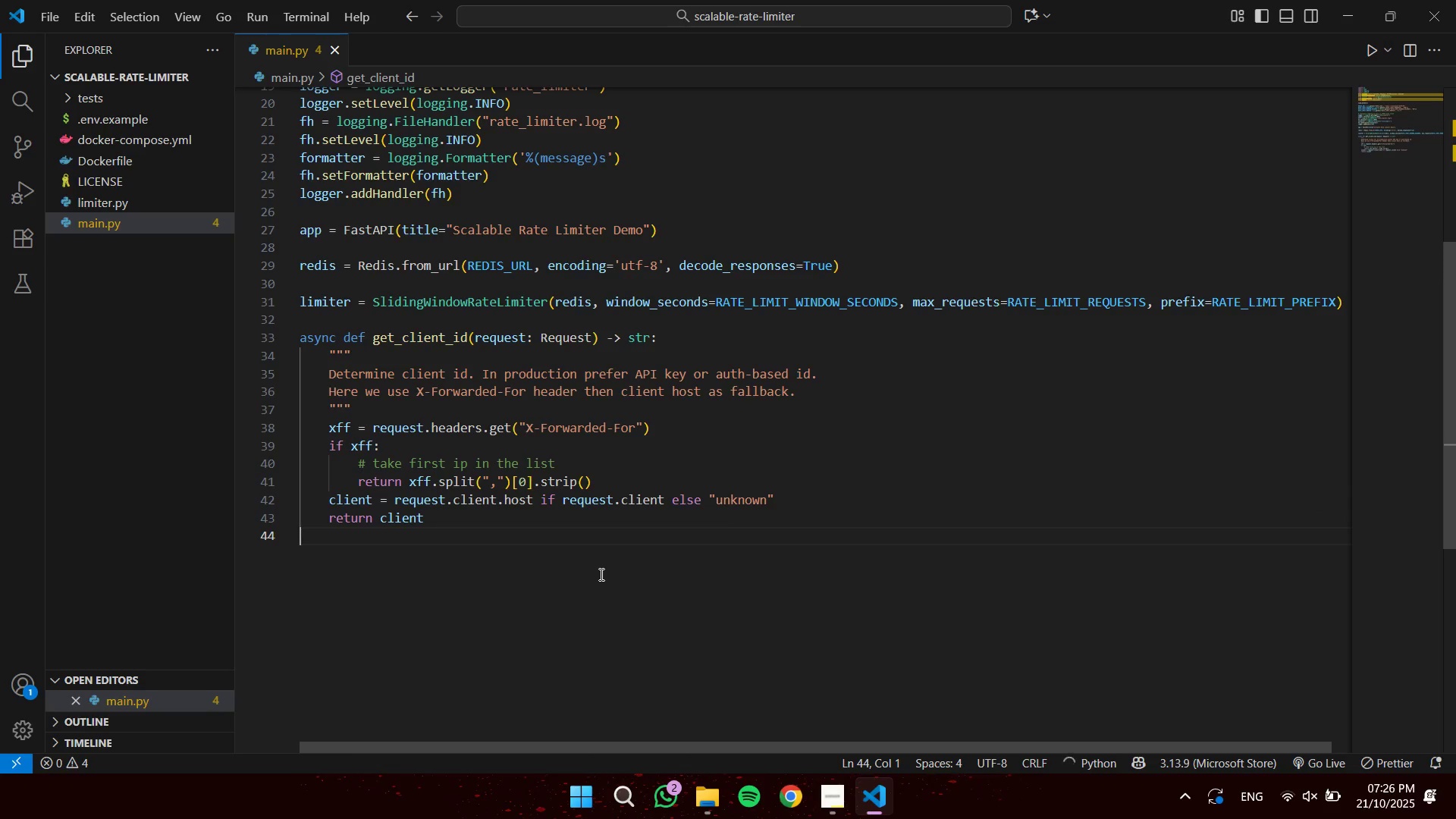 
key(Enter)
 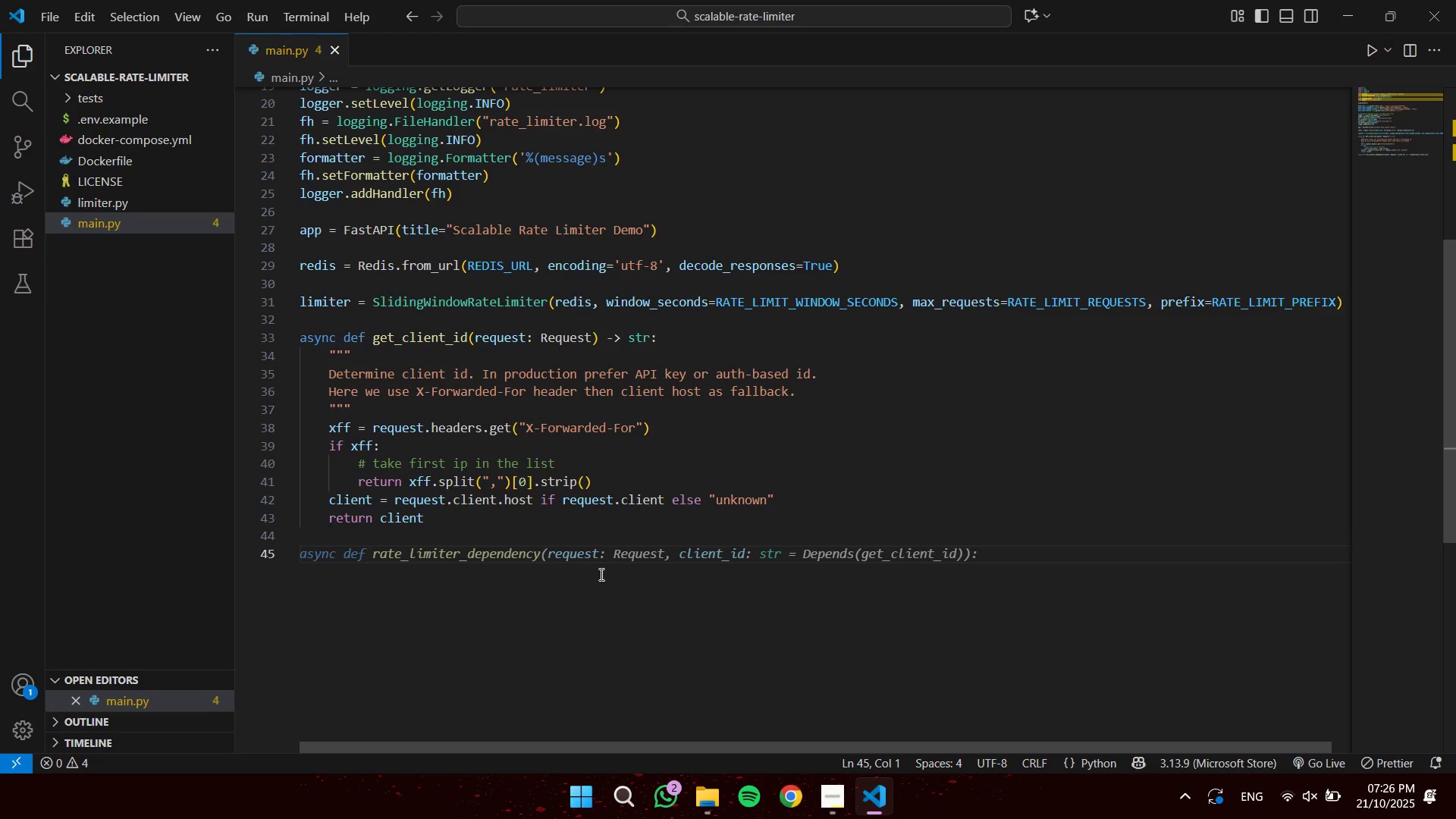 
wait(5.15)
 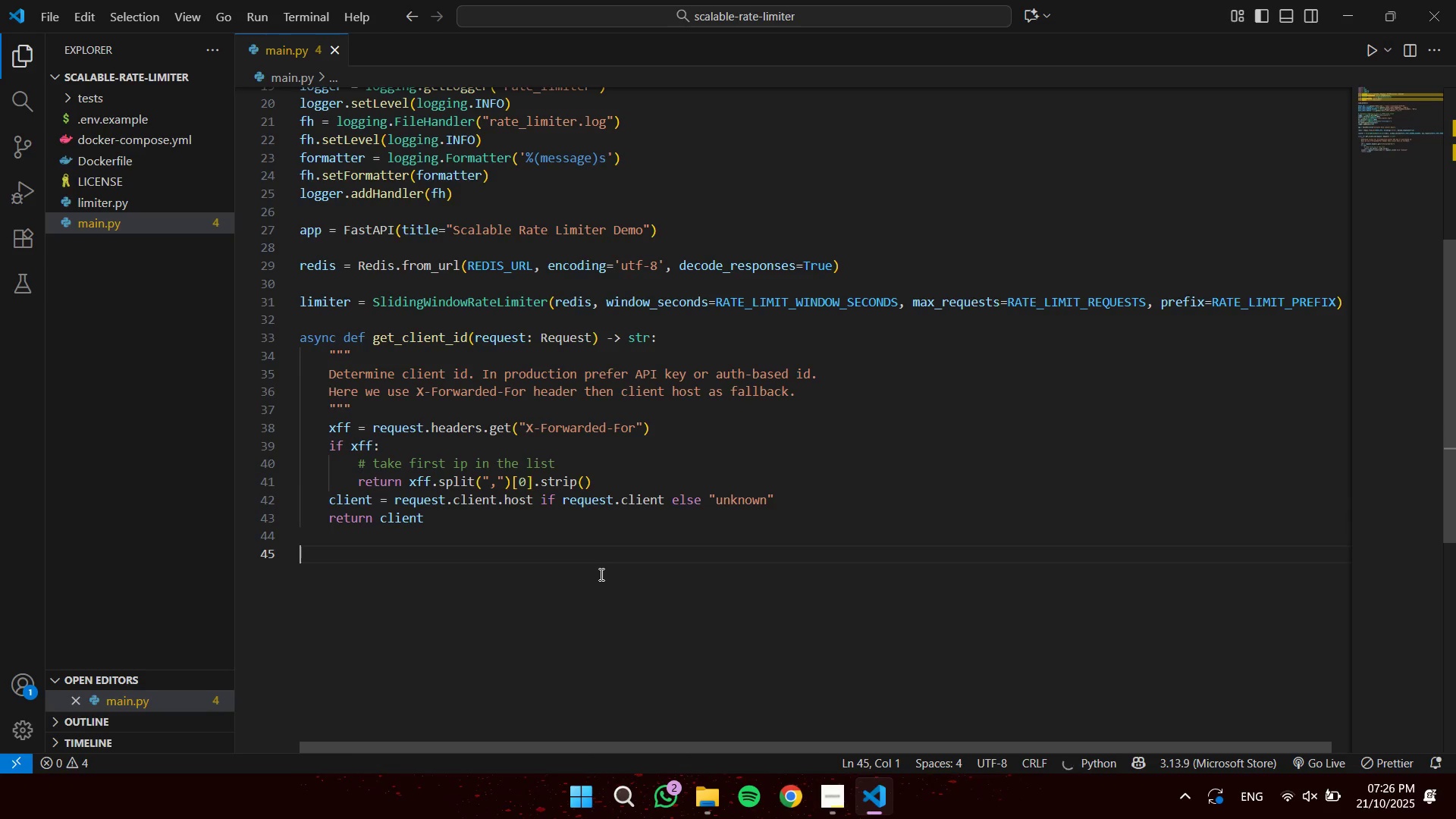 
key(A)
 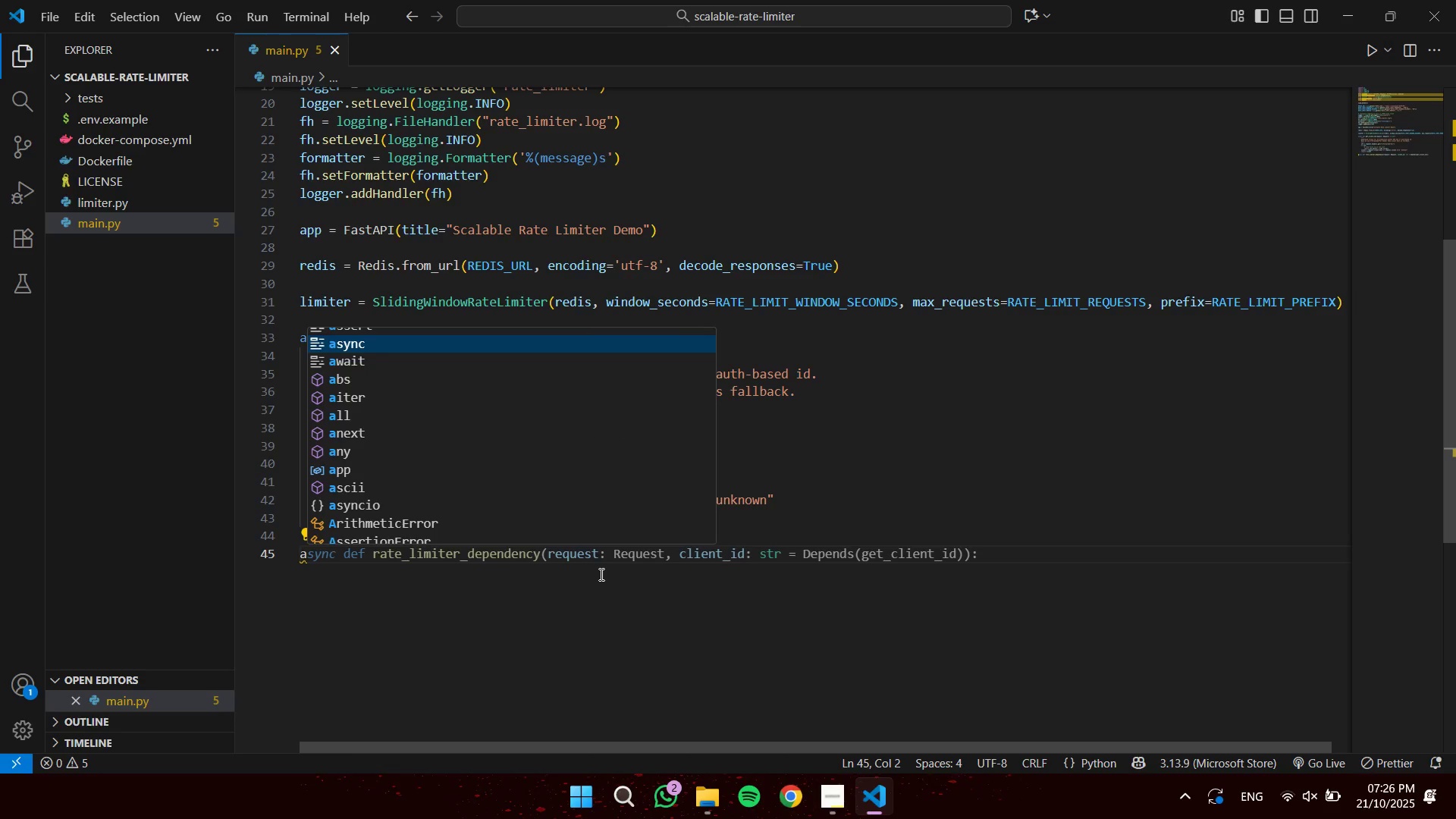 
key(Tab)
 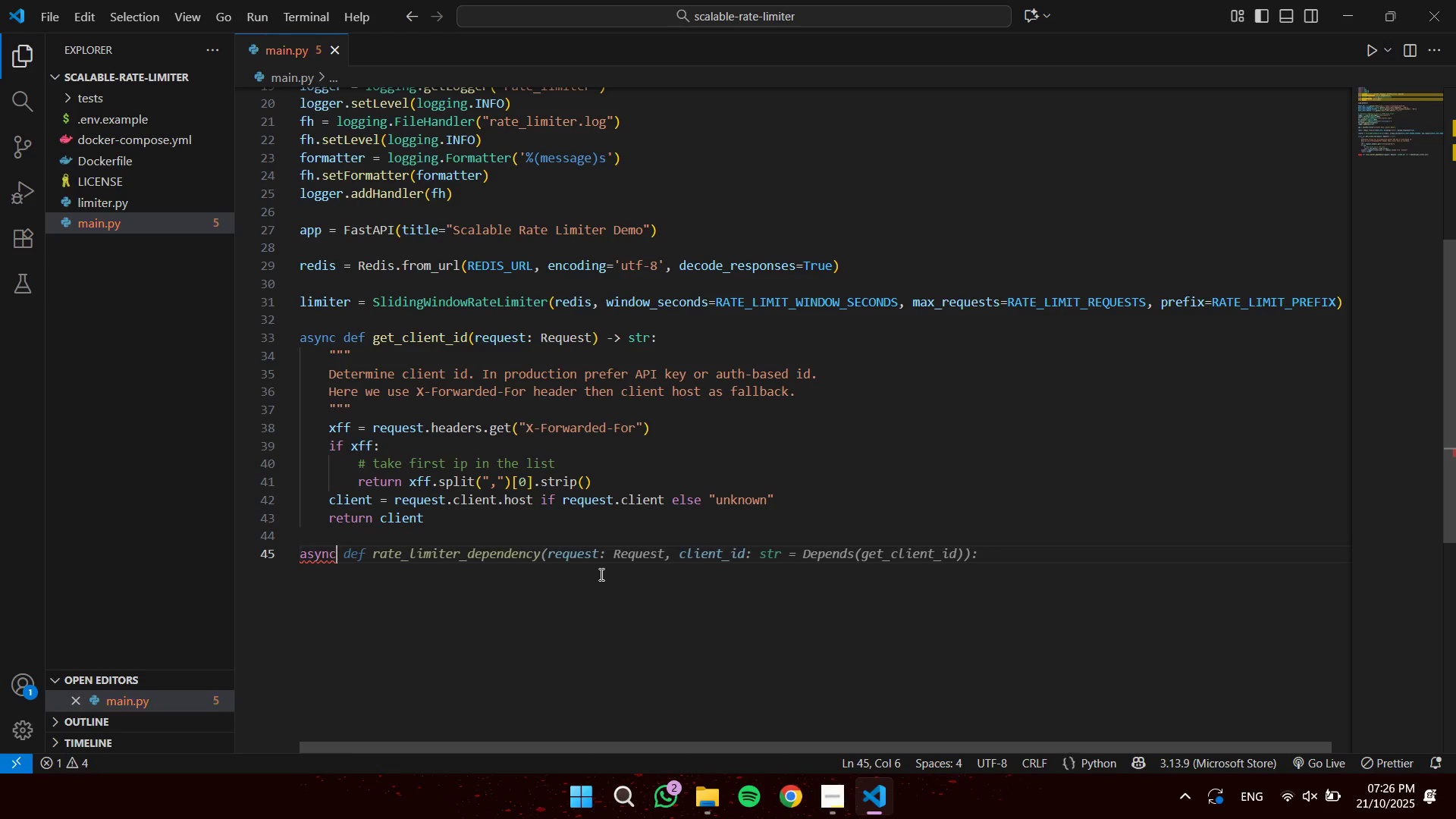 
key(Tab)
 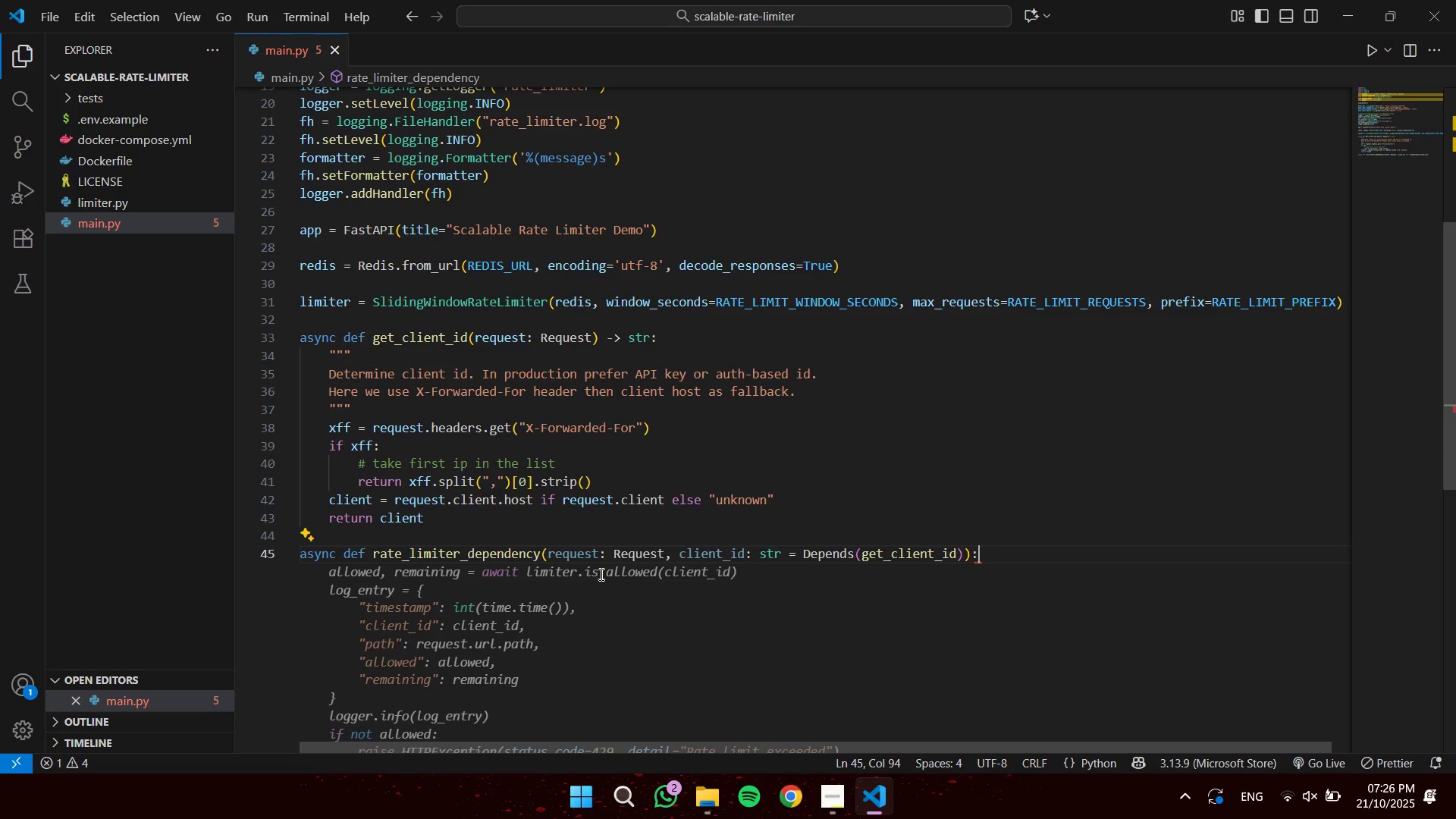 
wait(5.7)
 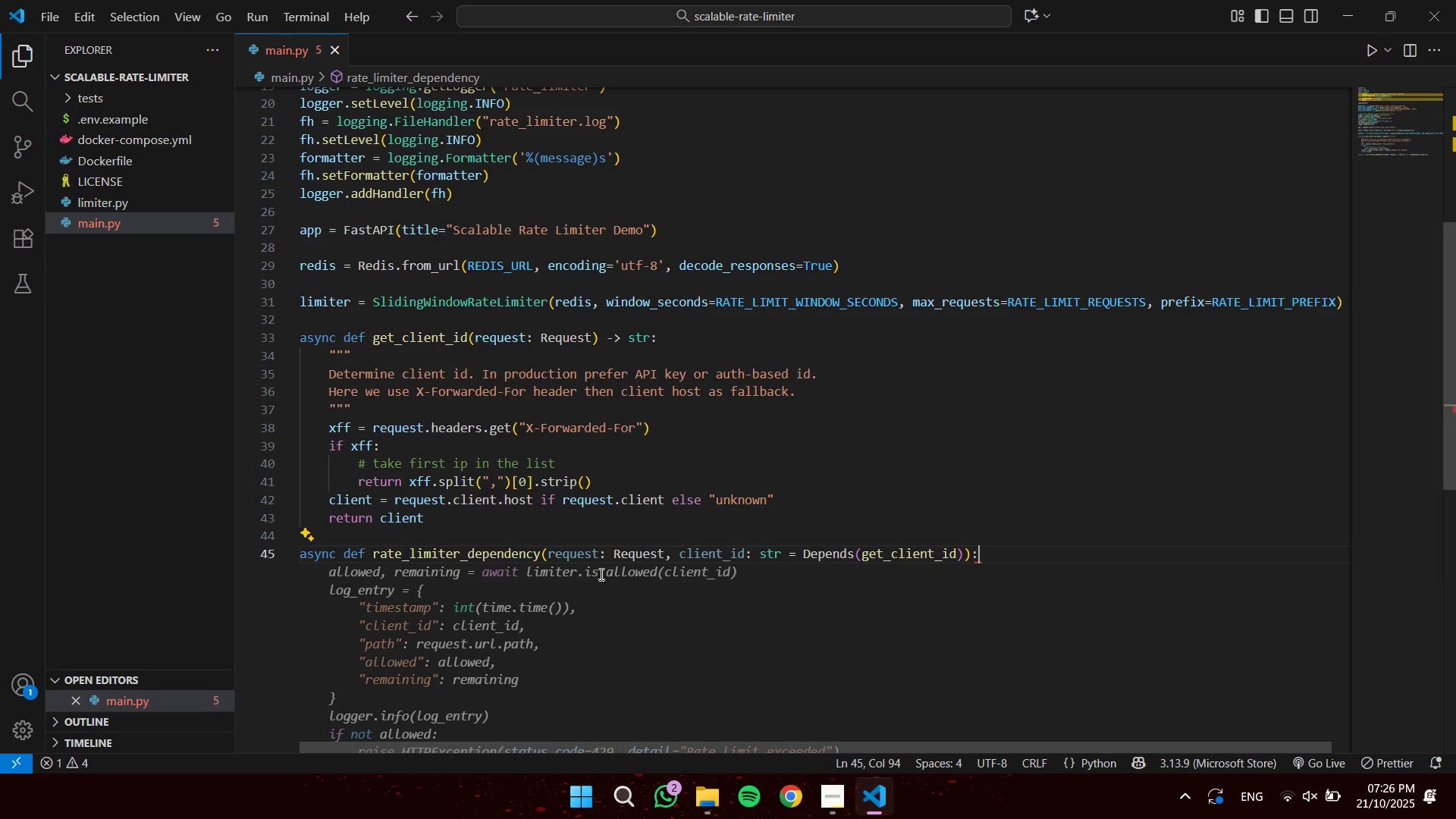 
key(Enter)
 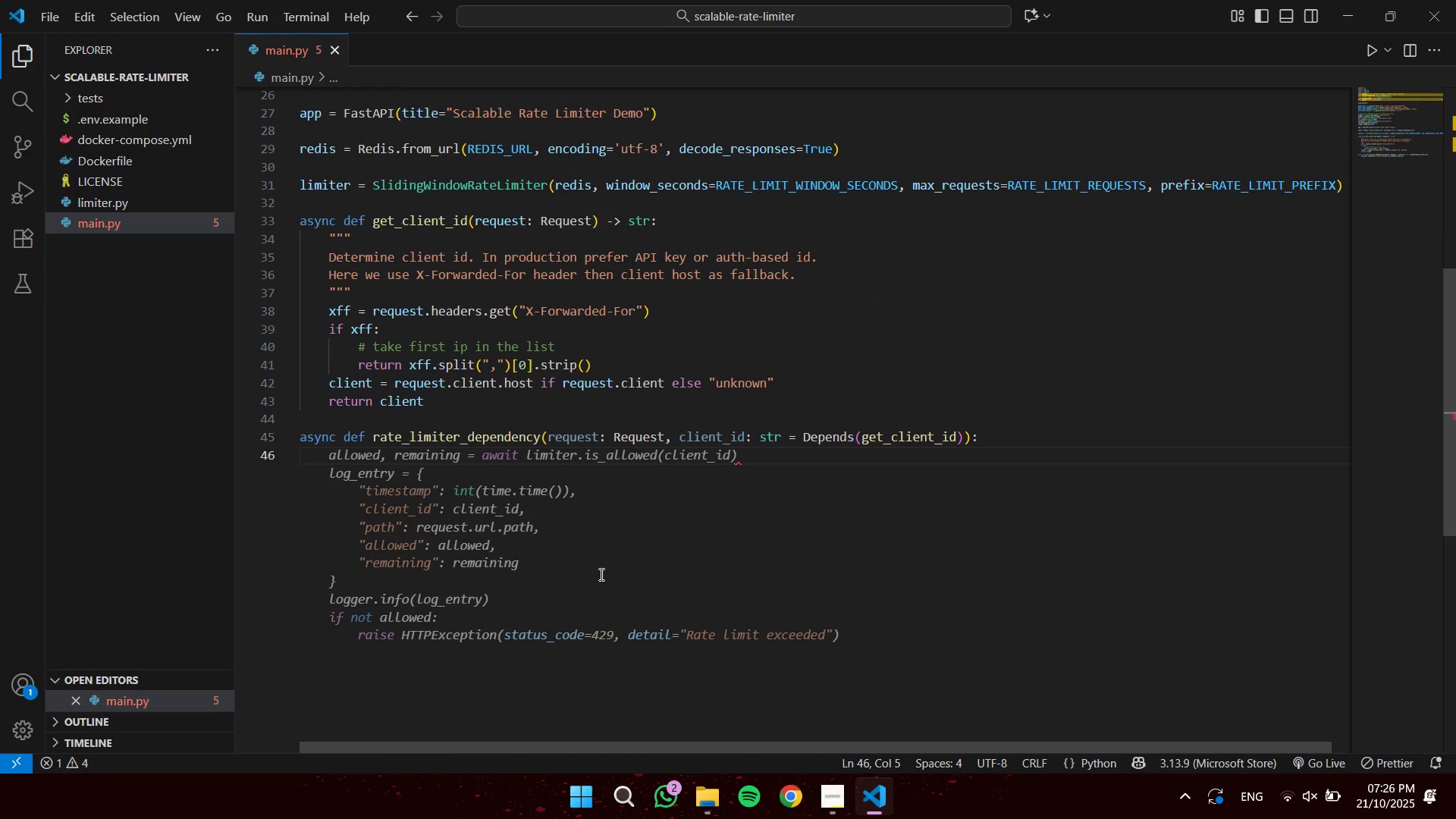 
type(endpoint [)
key(Backspace)
key(Tab)
 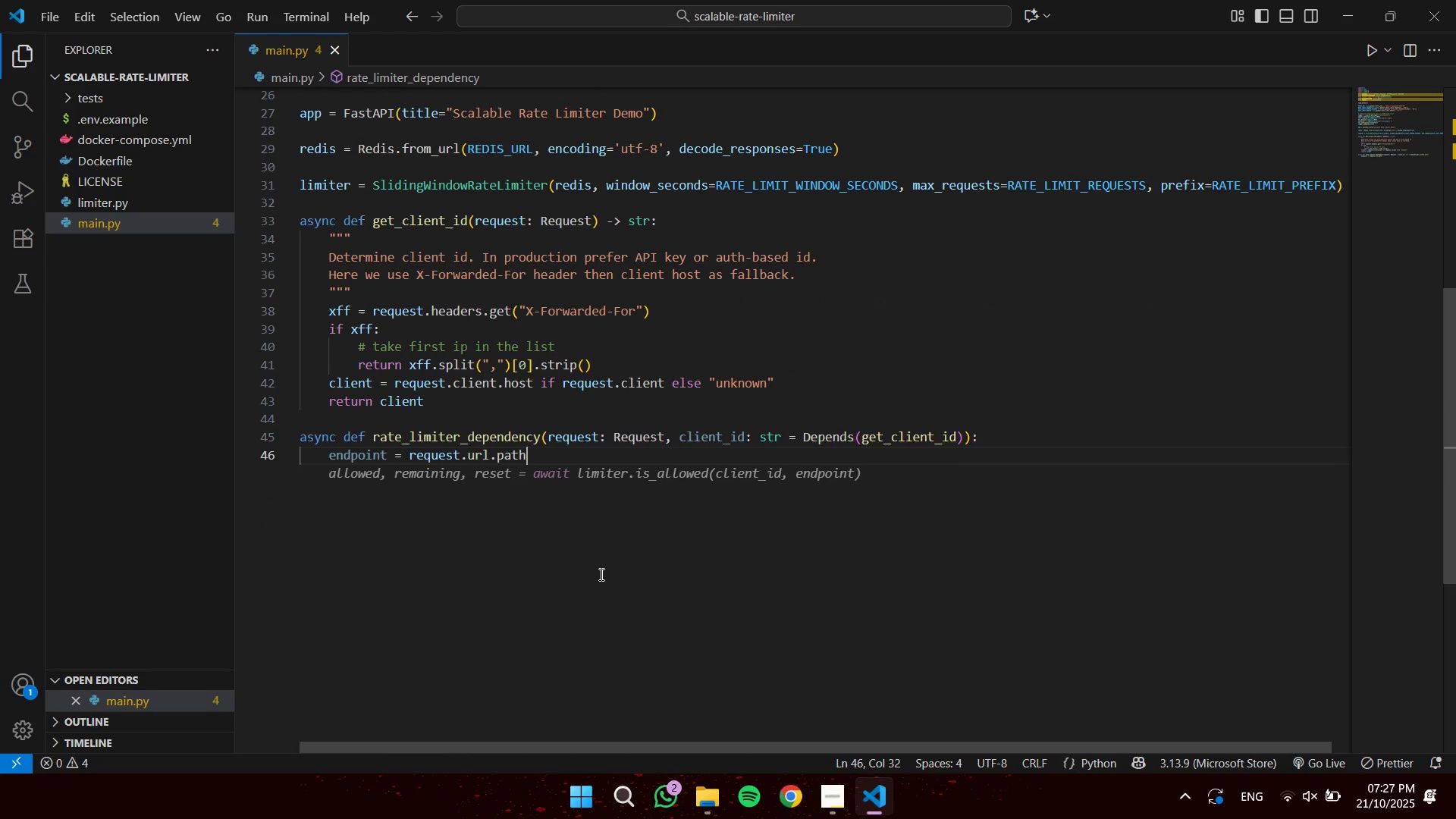 
key(Enter)
 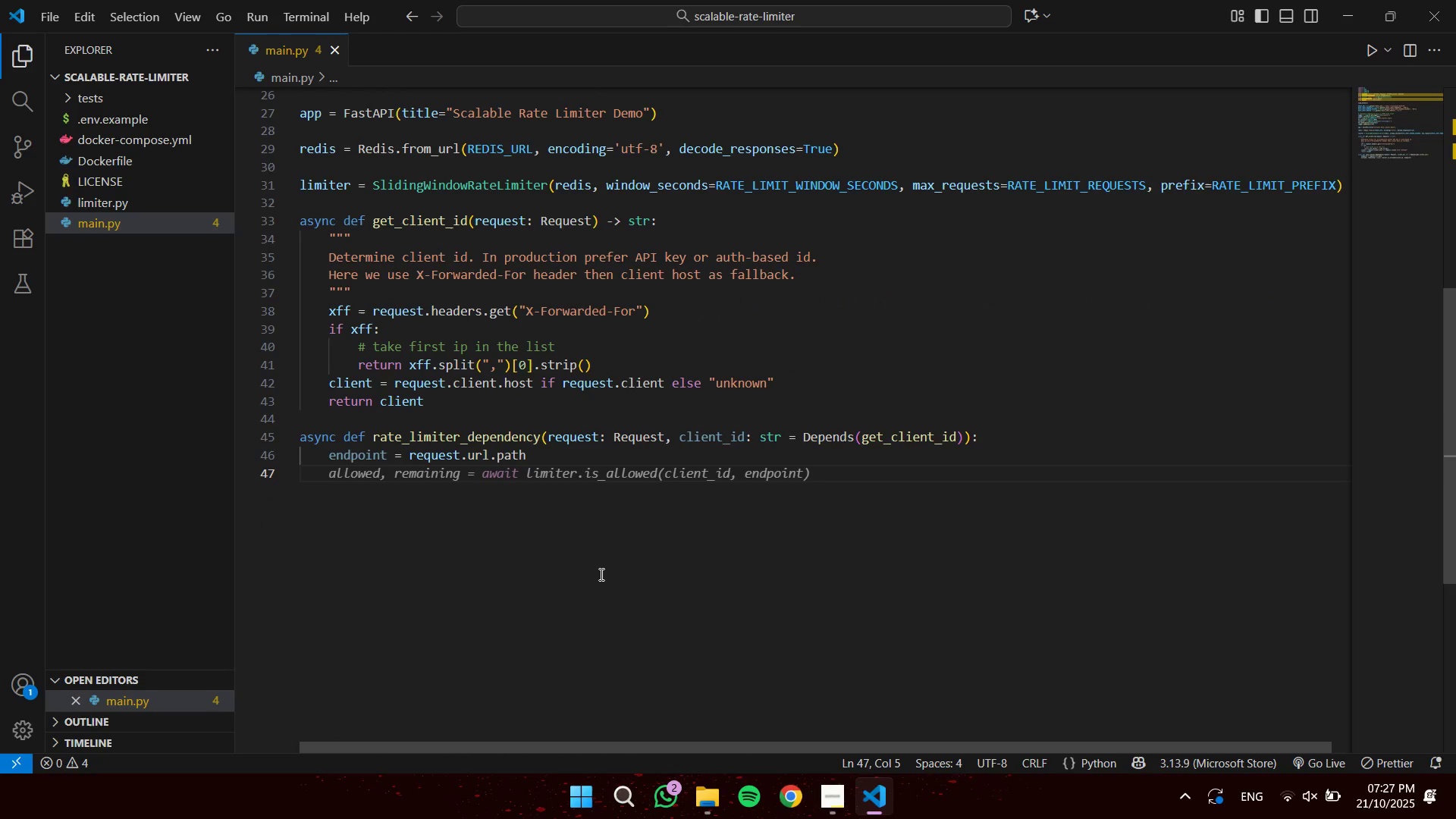 
type(key = )
 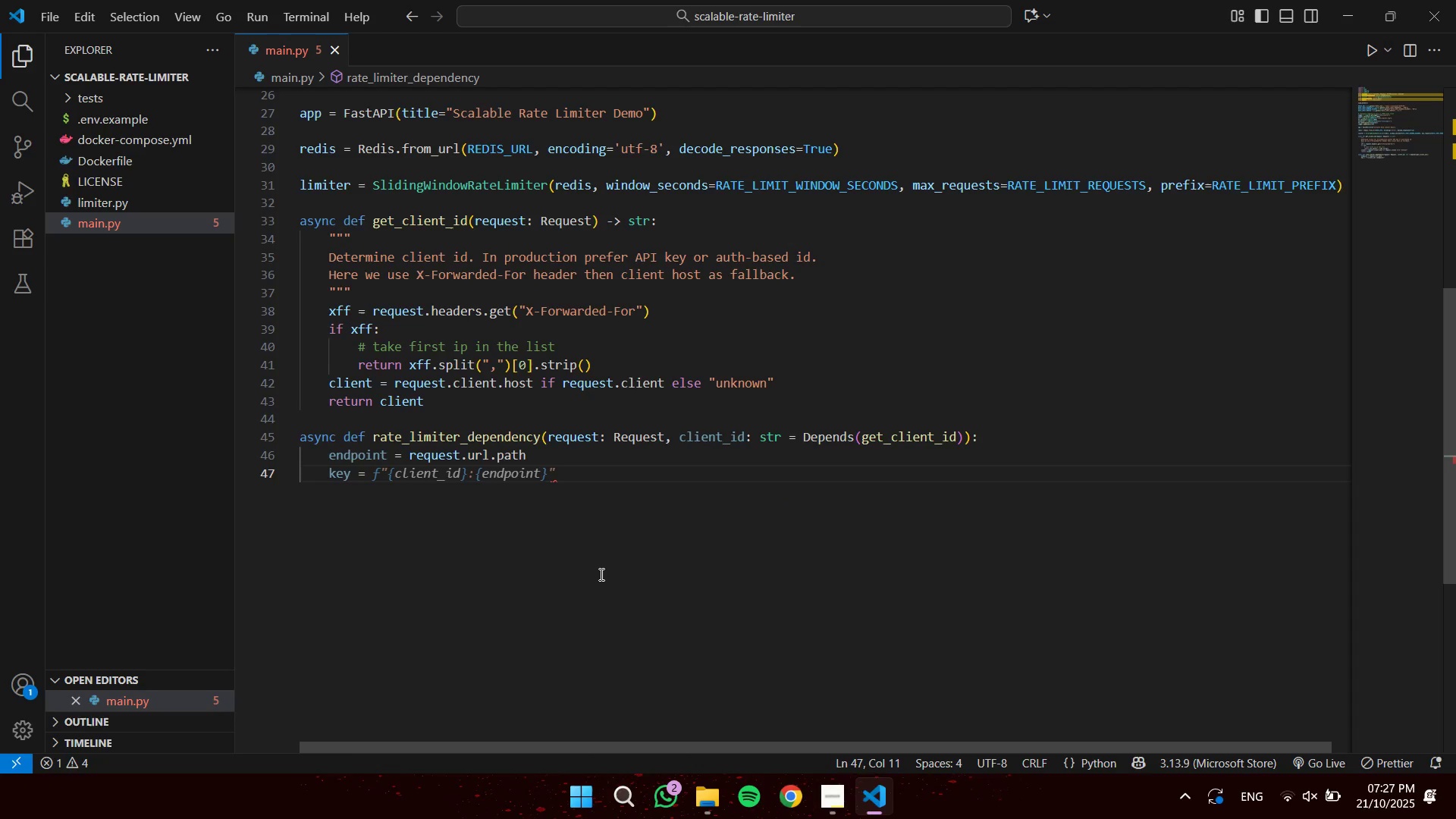 
key(Tab)
 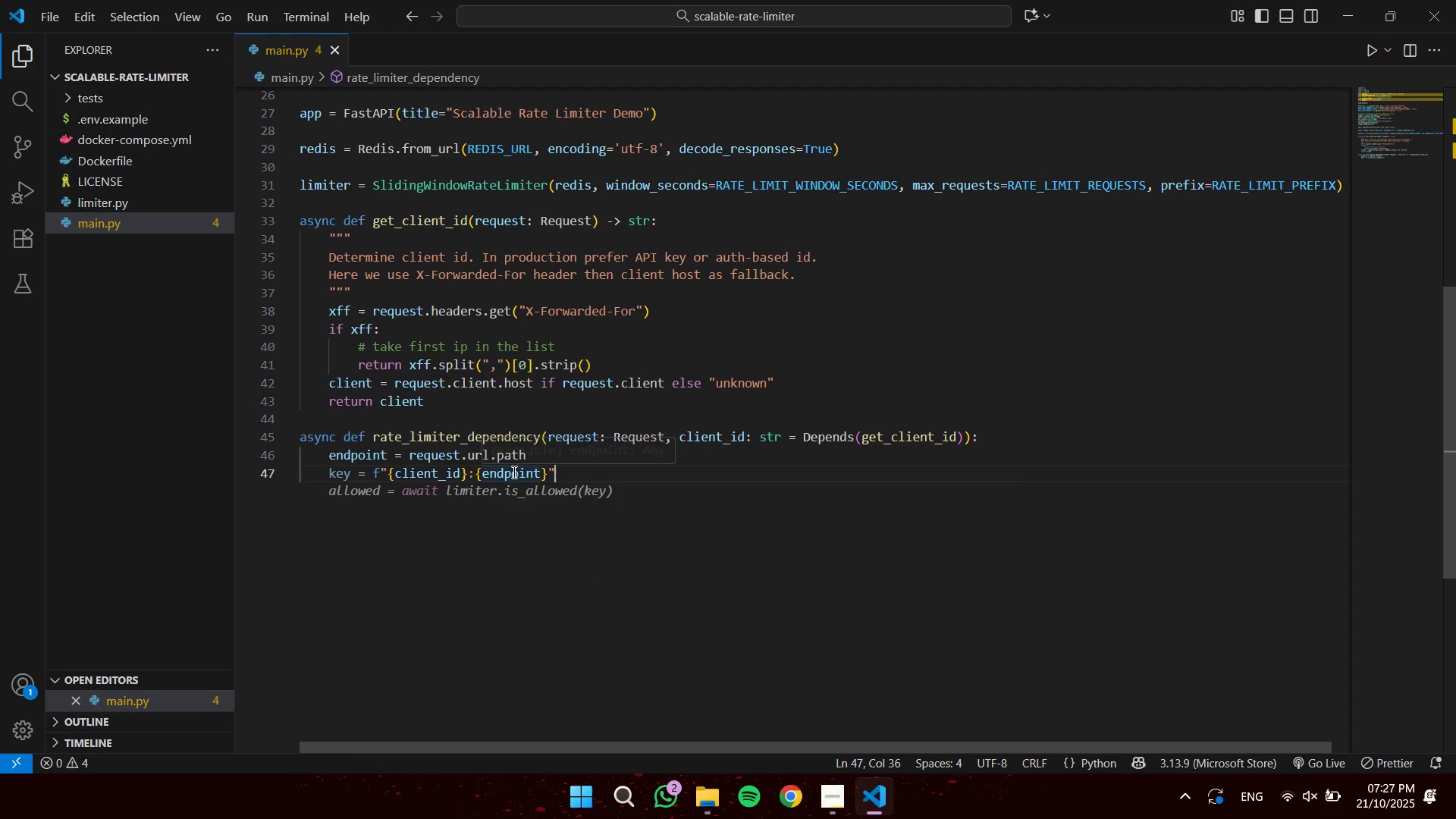 
double_click([510, 478])
 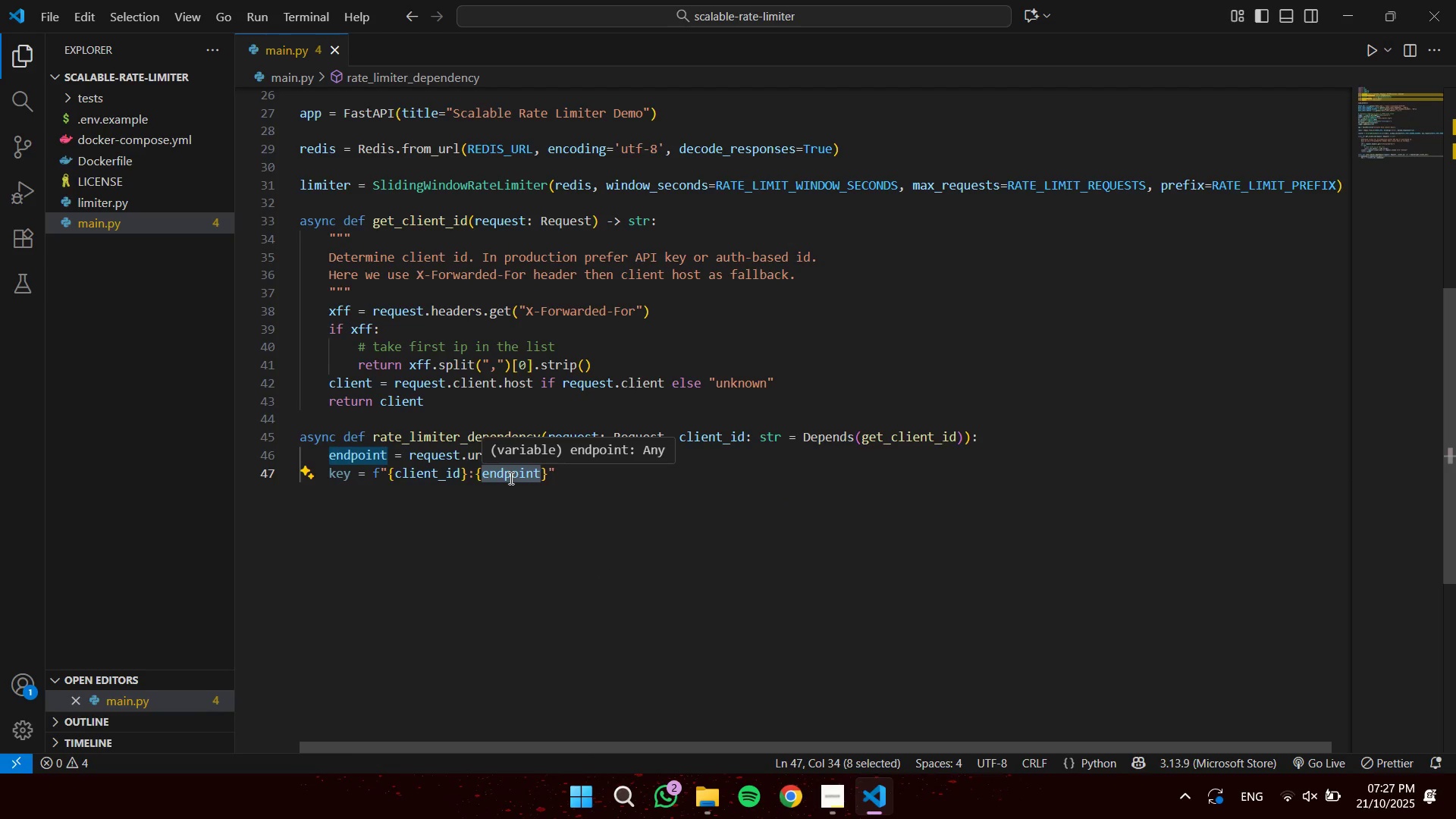 
type(cli)
 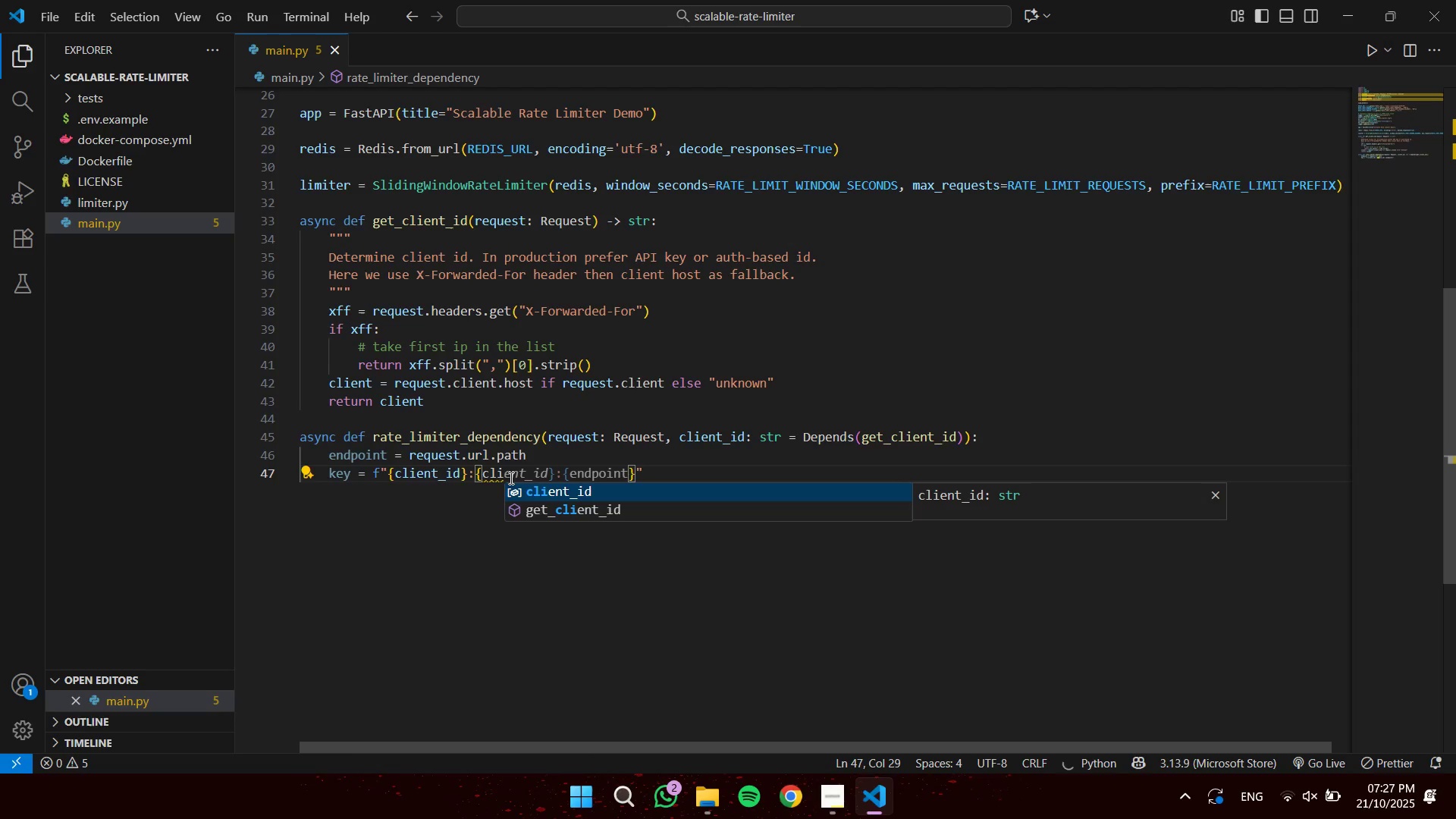 
key(Enter)
 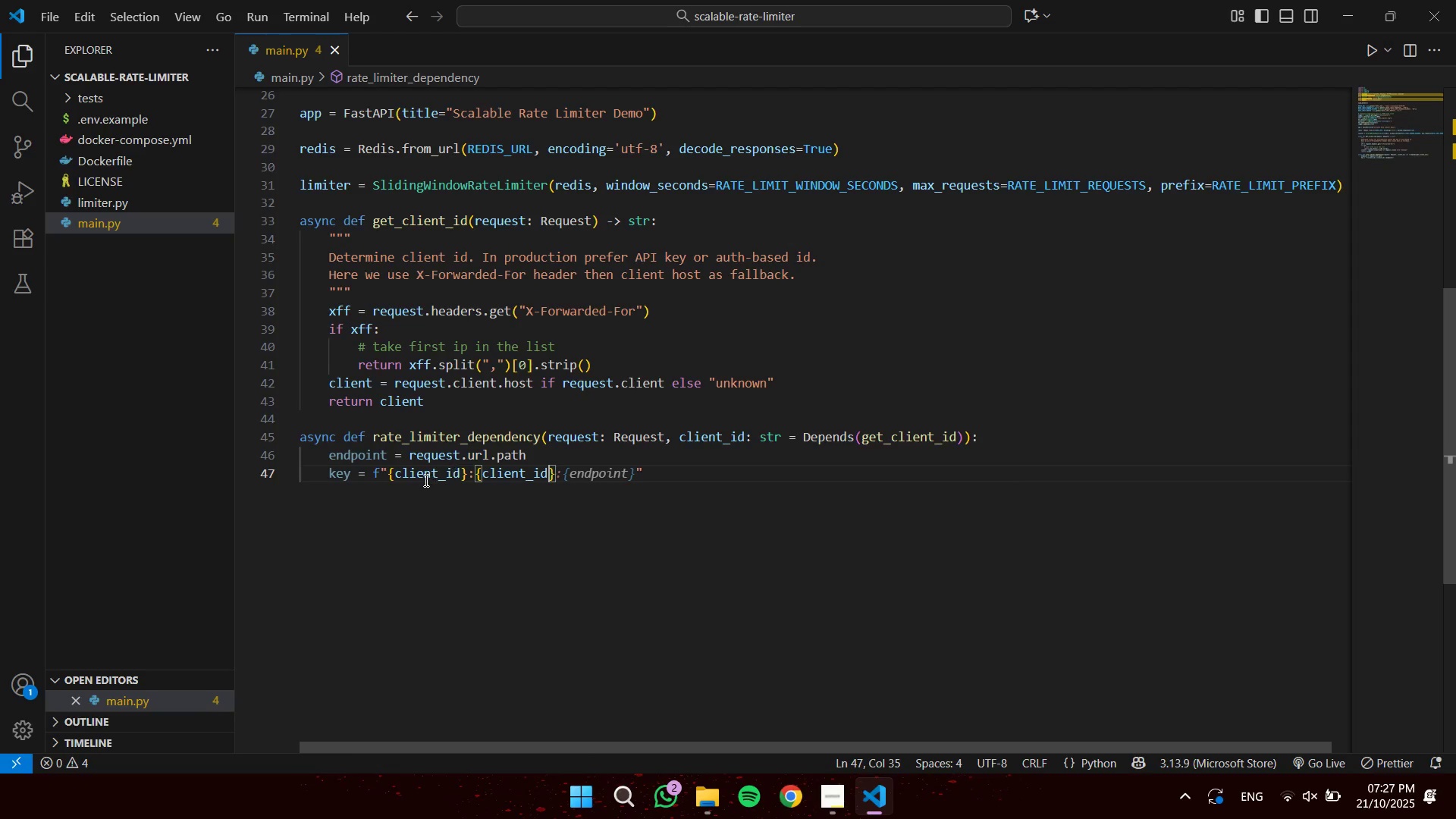 
double_click([425, 480])
 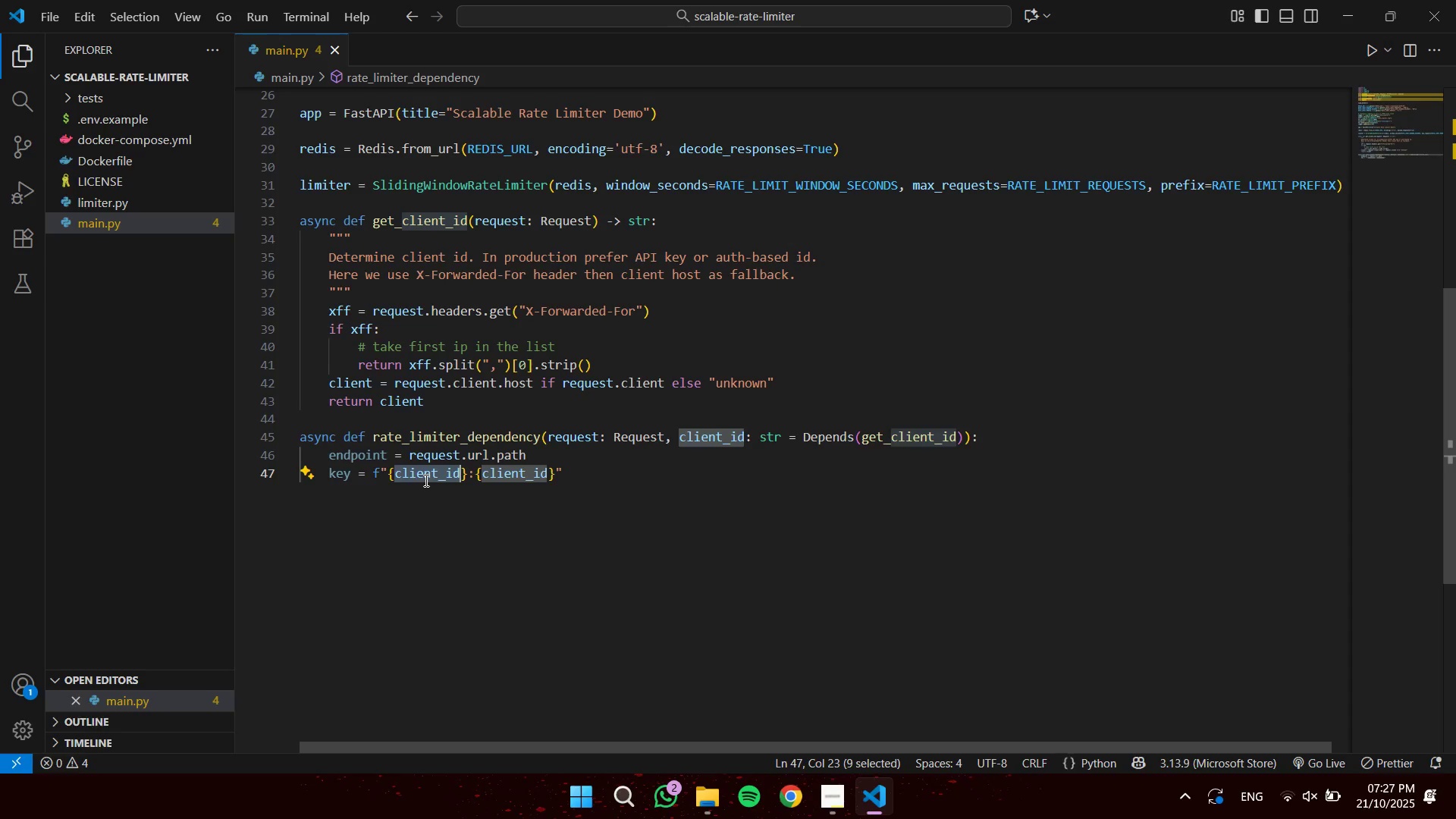 
type(end)
 